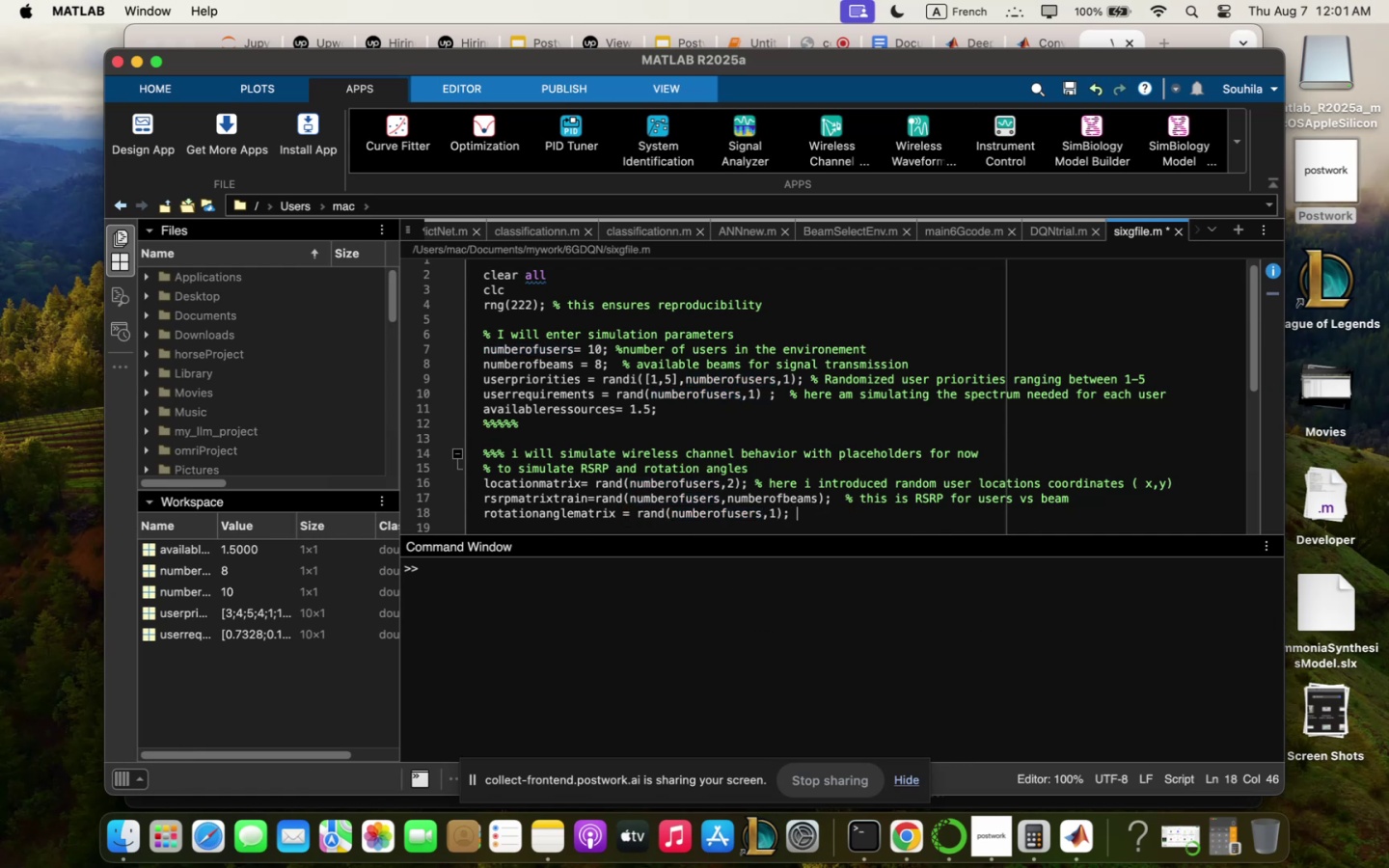 
type( """ here its the rotqtion qngles of users)
 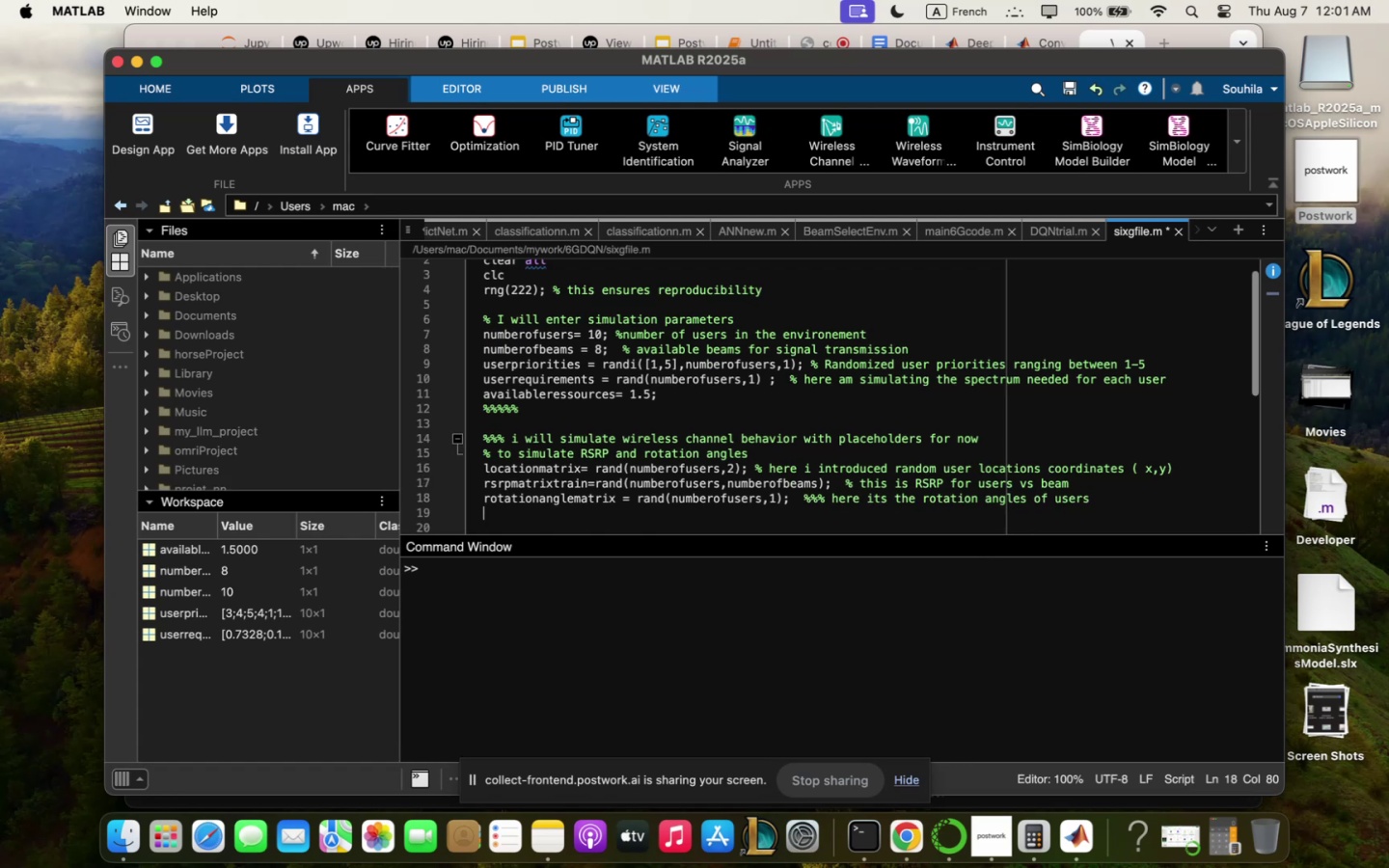 
 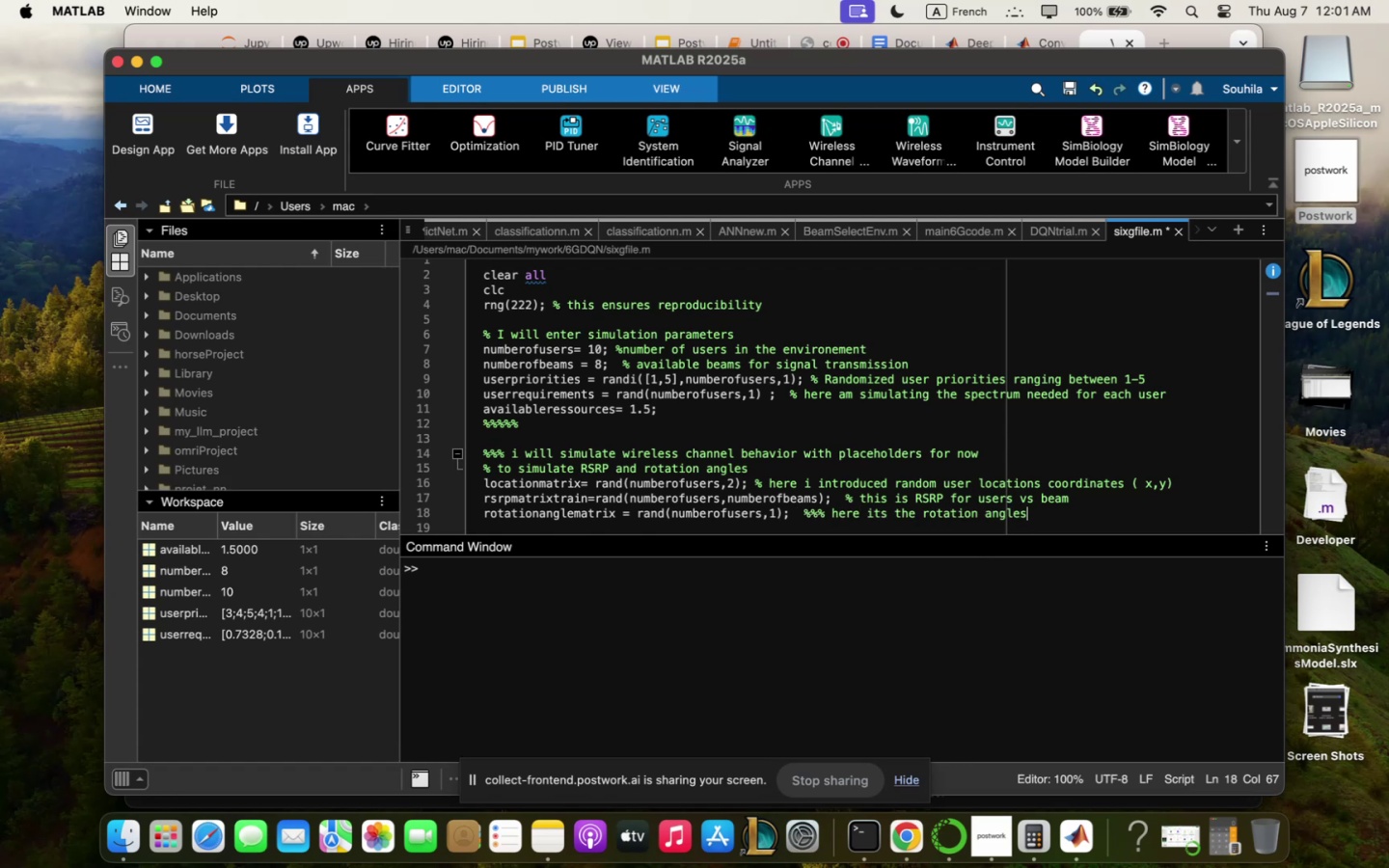 
key(Enter)
 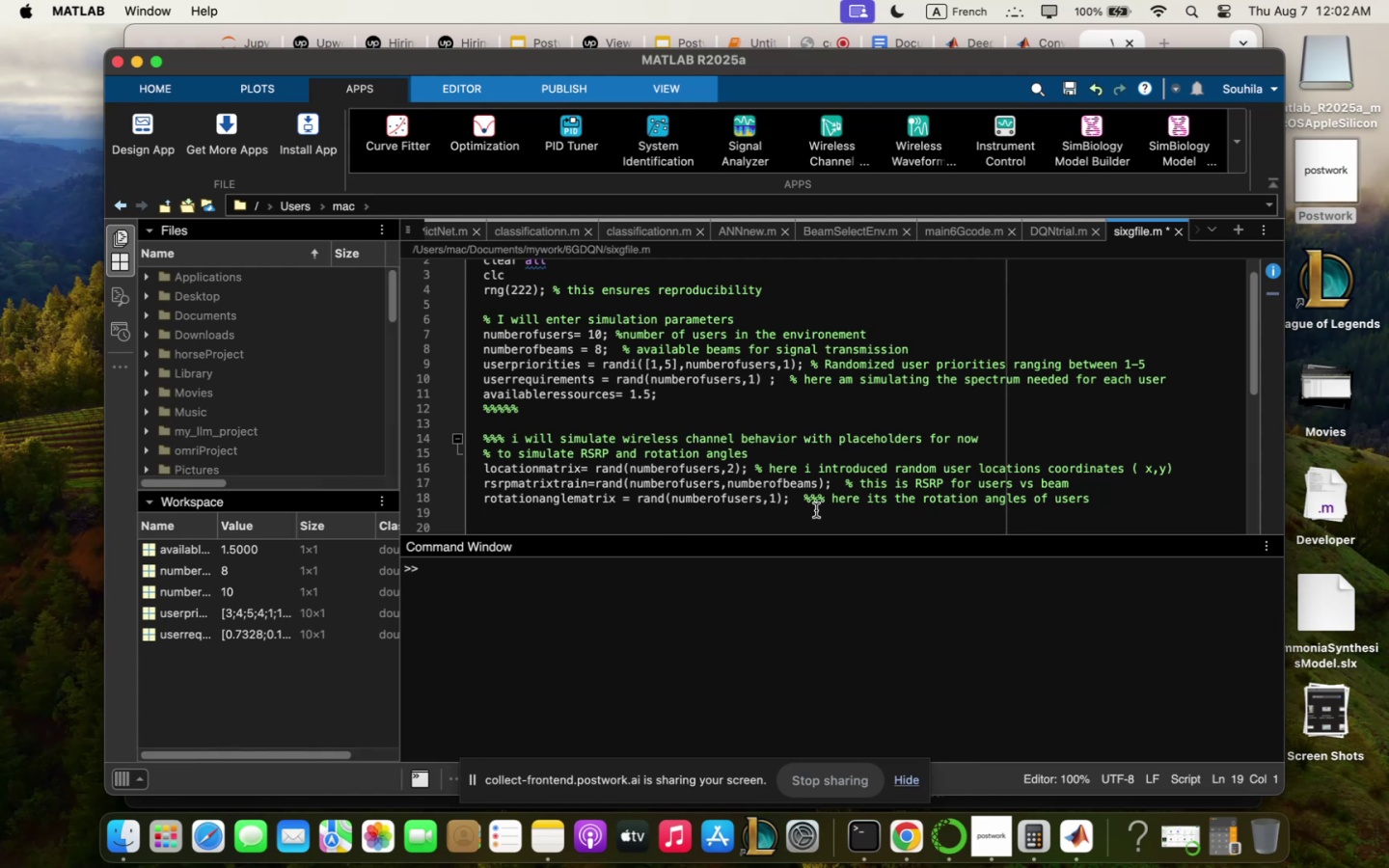 
wait(43.53)
 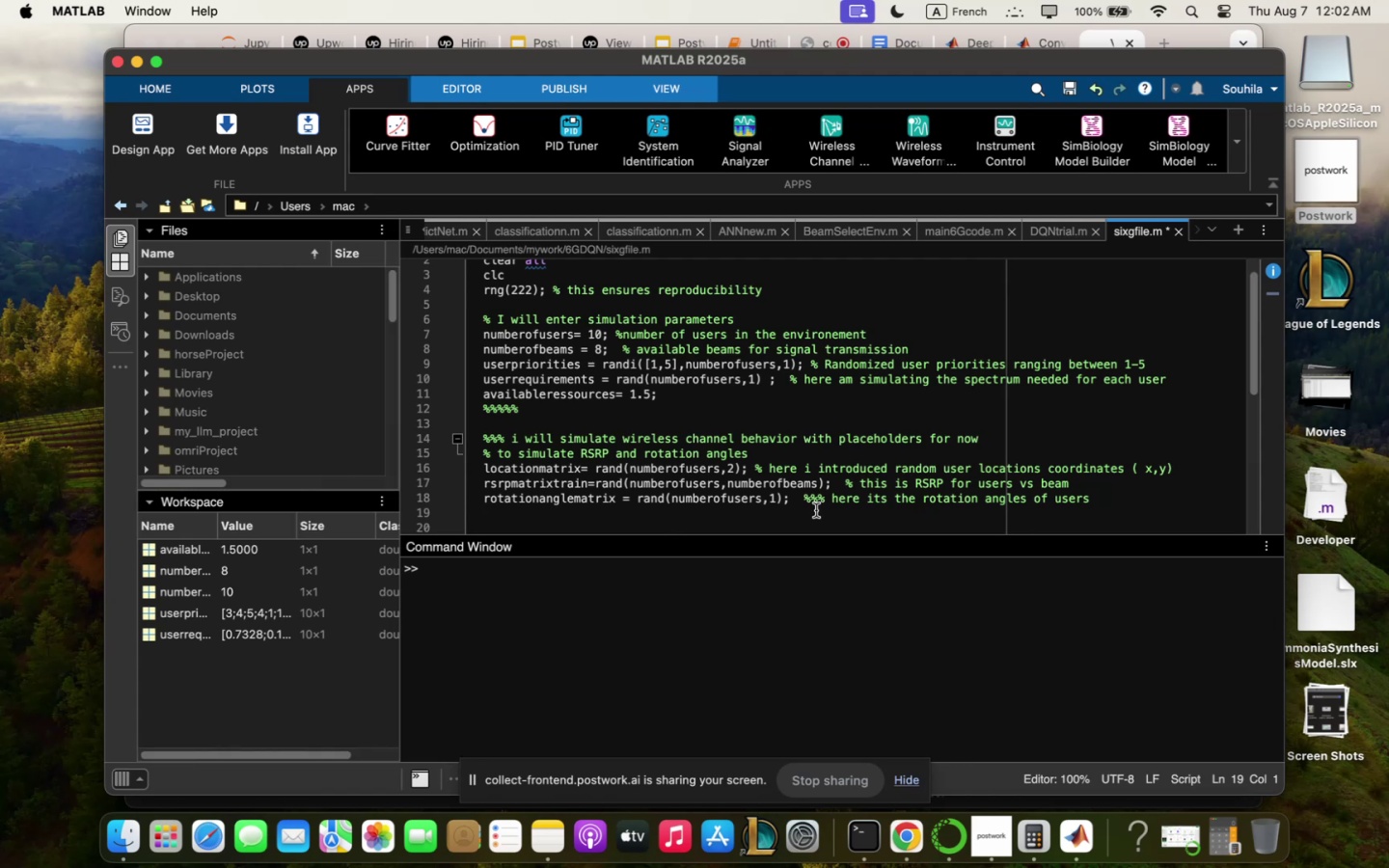 
key(Enter)
 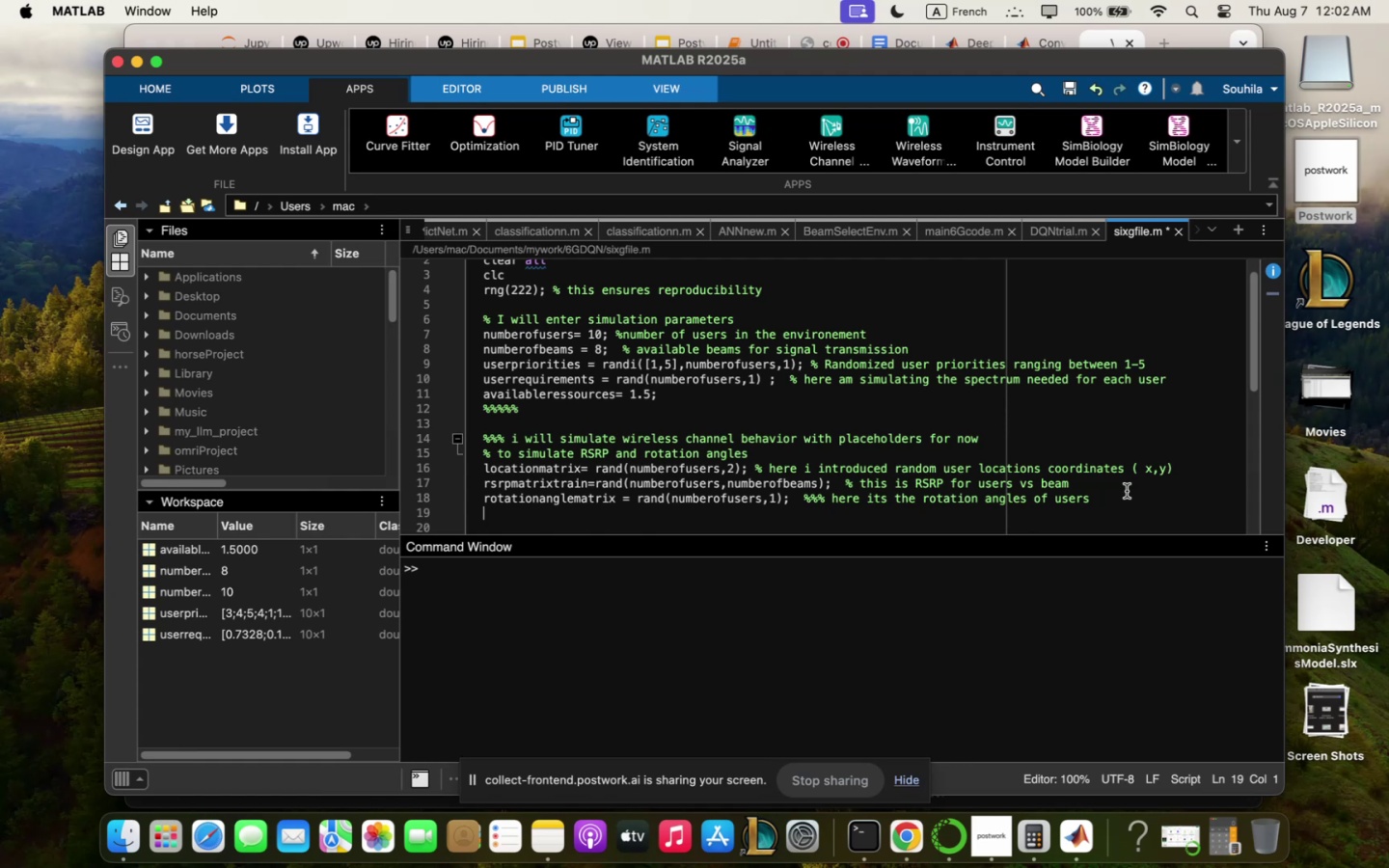 
wait(33.46)
 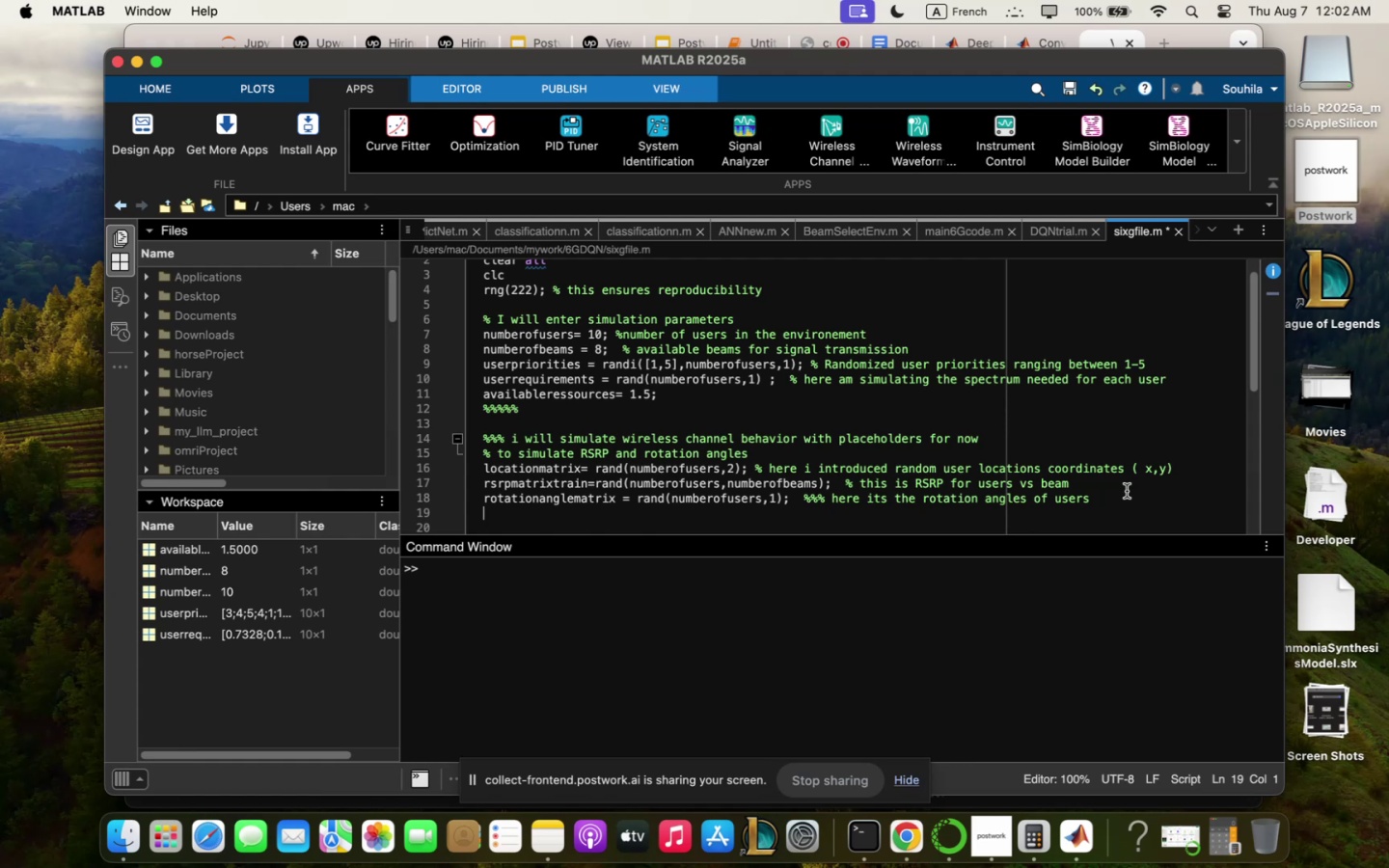 
type("" noz i4ll nor;qliwe RSRP )
 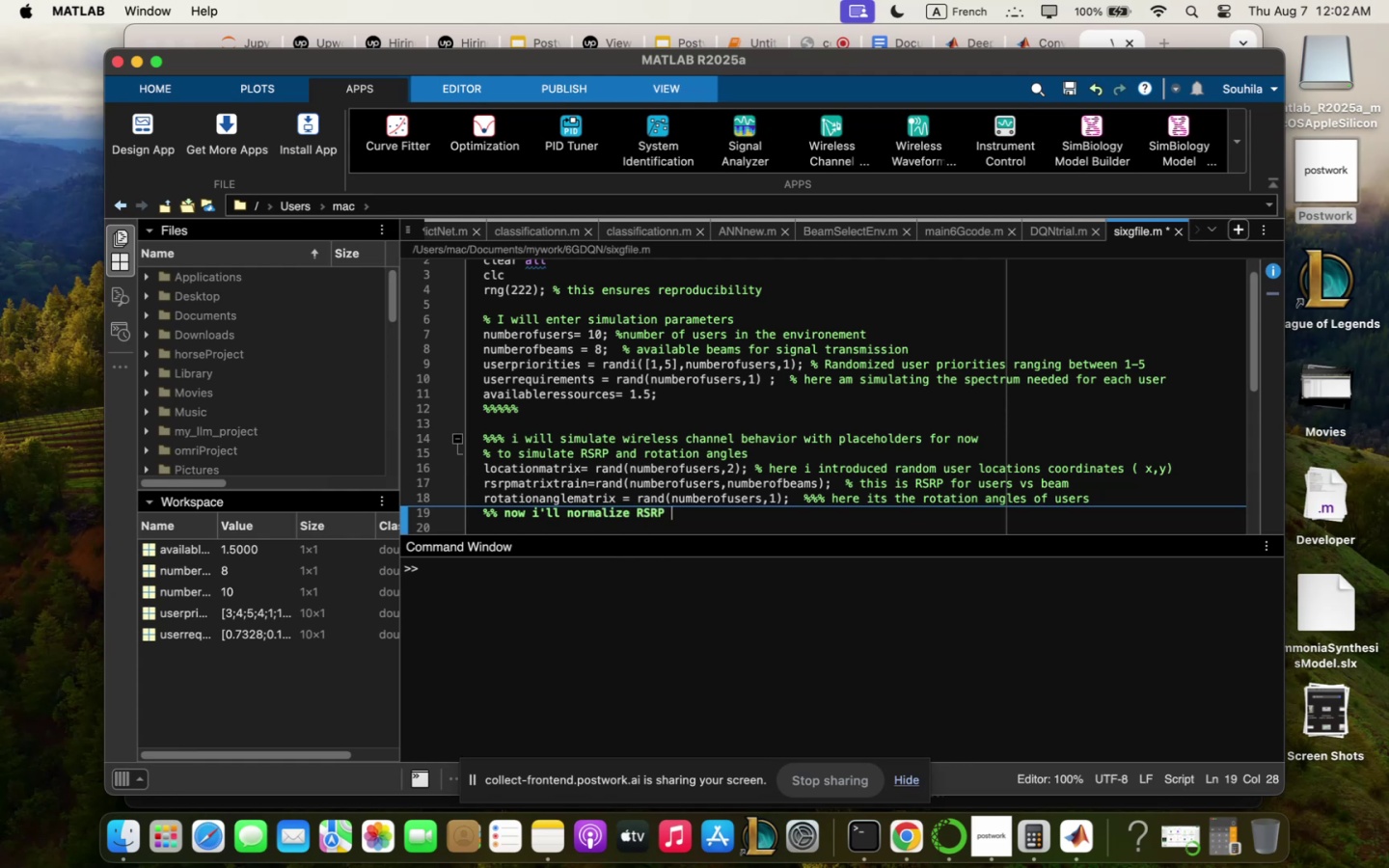 
key(Enter)
 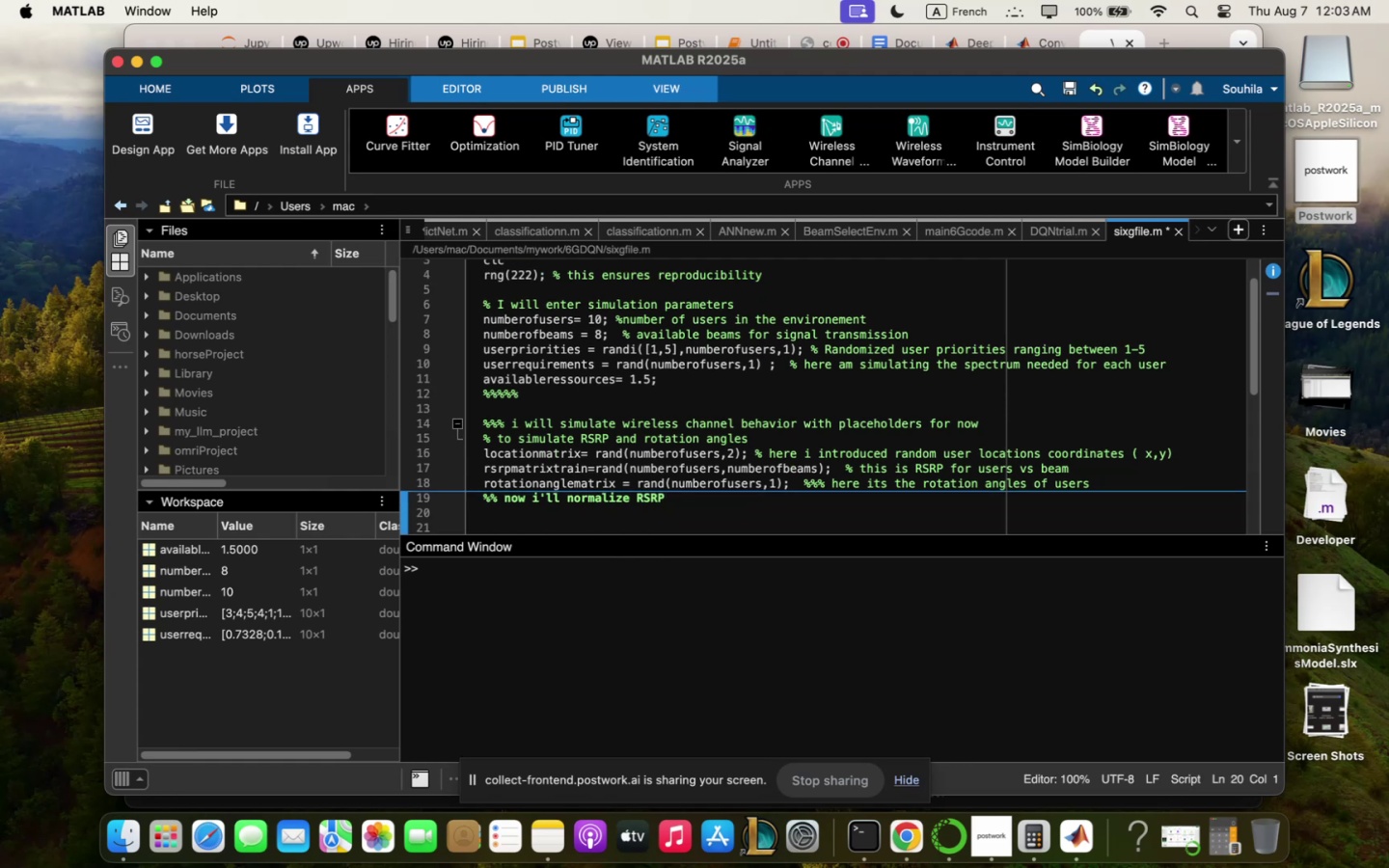 
key(Enter)
 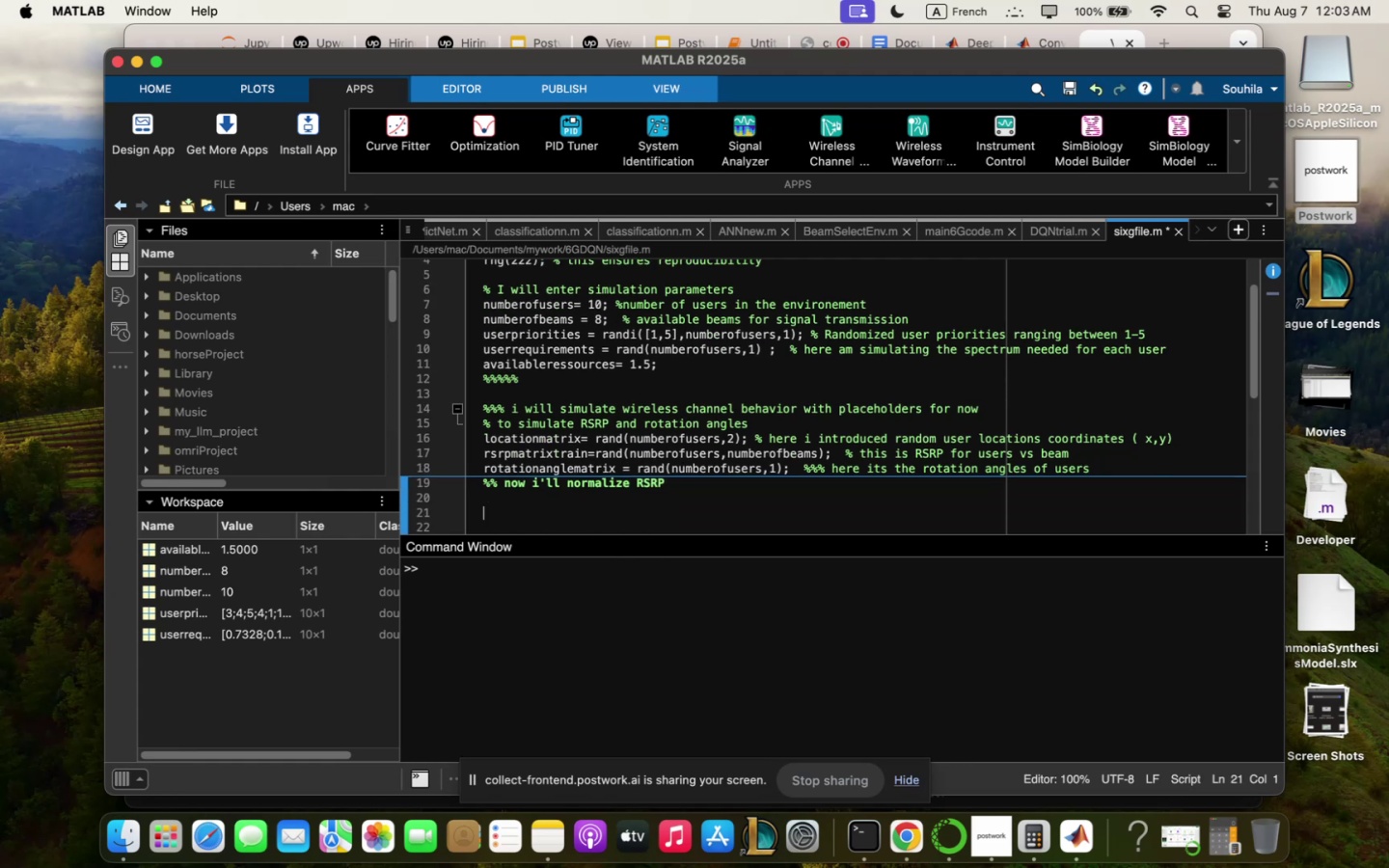 
type(qverqge)
 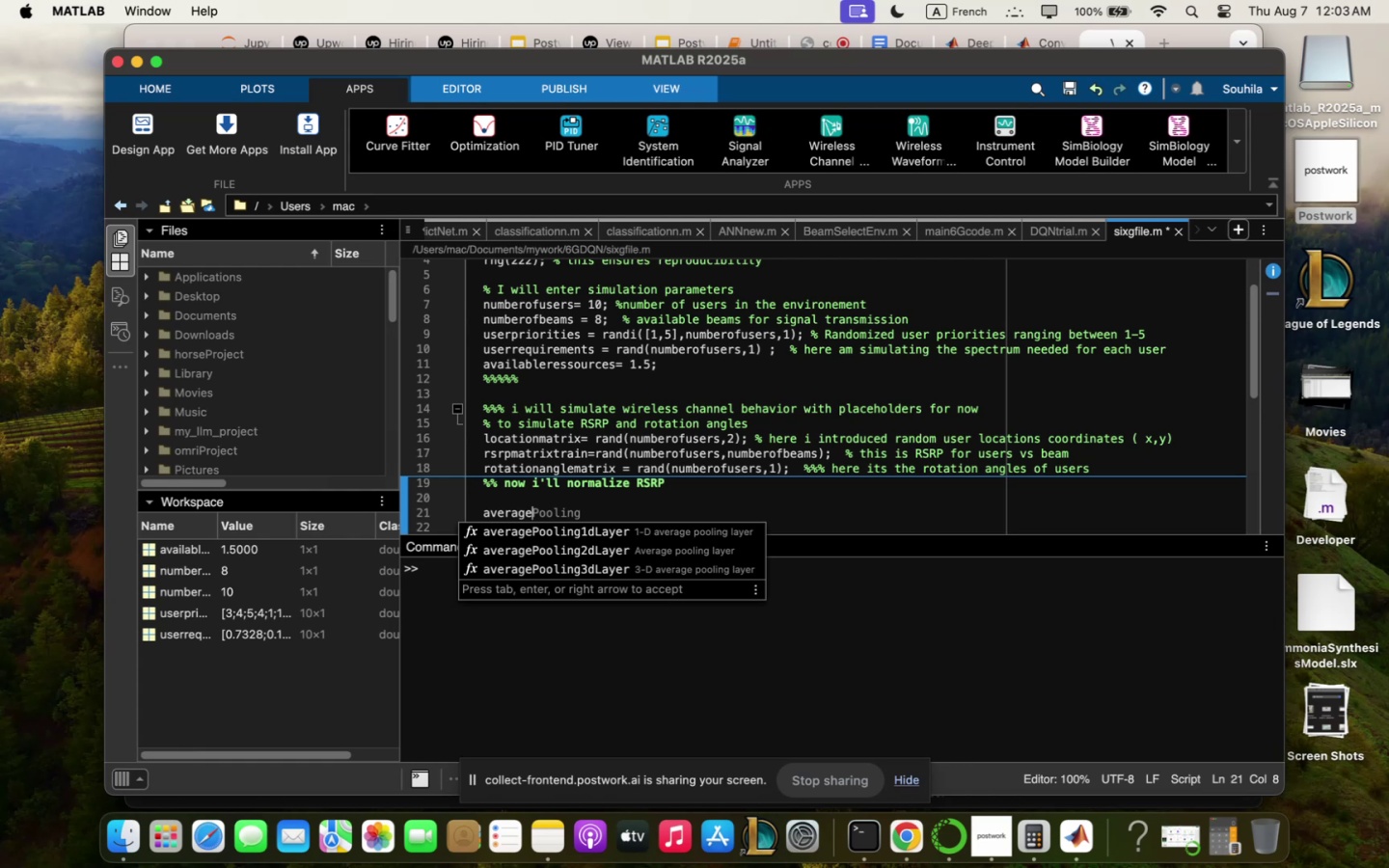 
wait(10.32)
 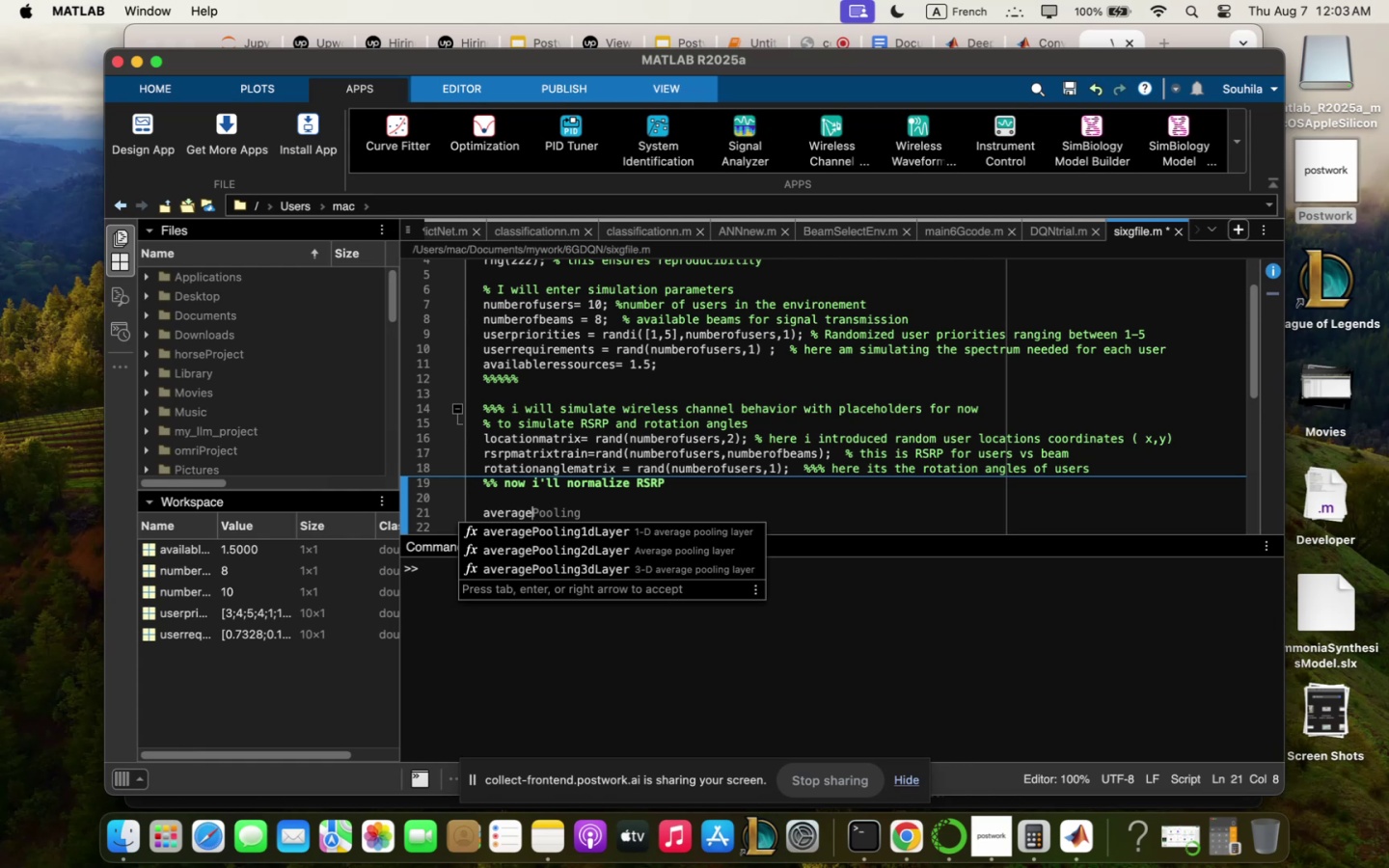 
type(rsrp;qtrix /  rqnd5nu;)
 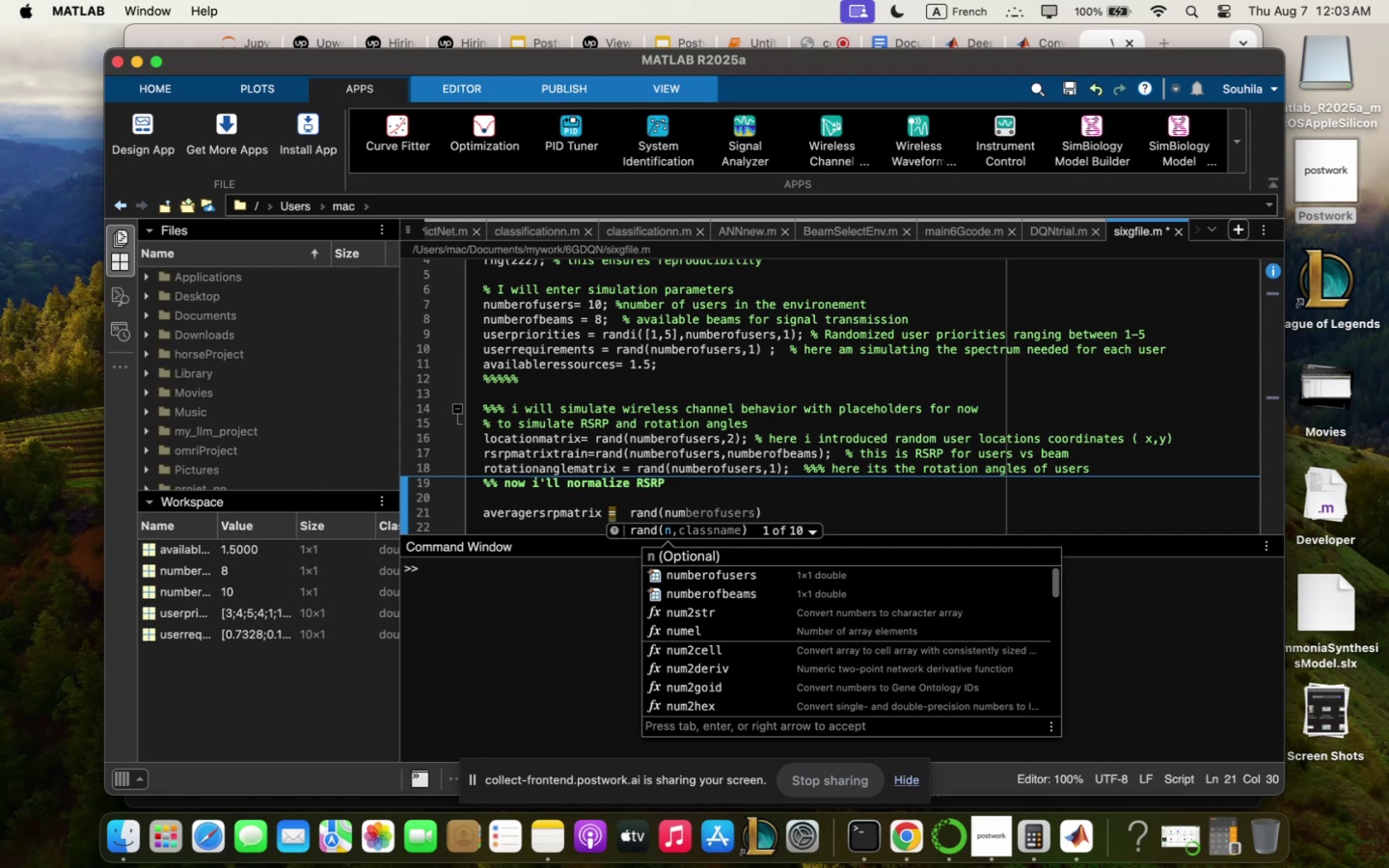 
wait(8.08)
 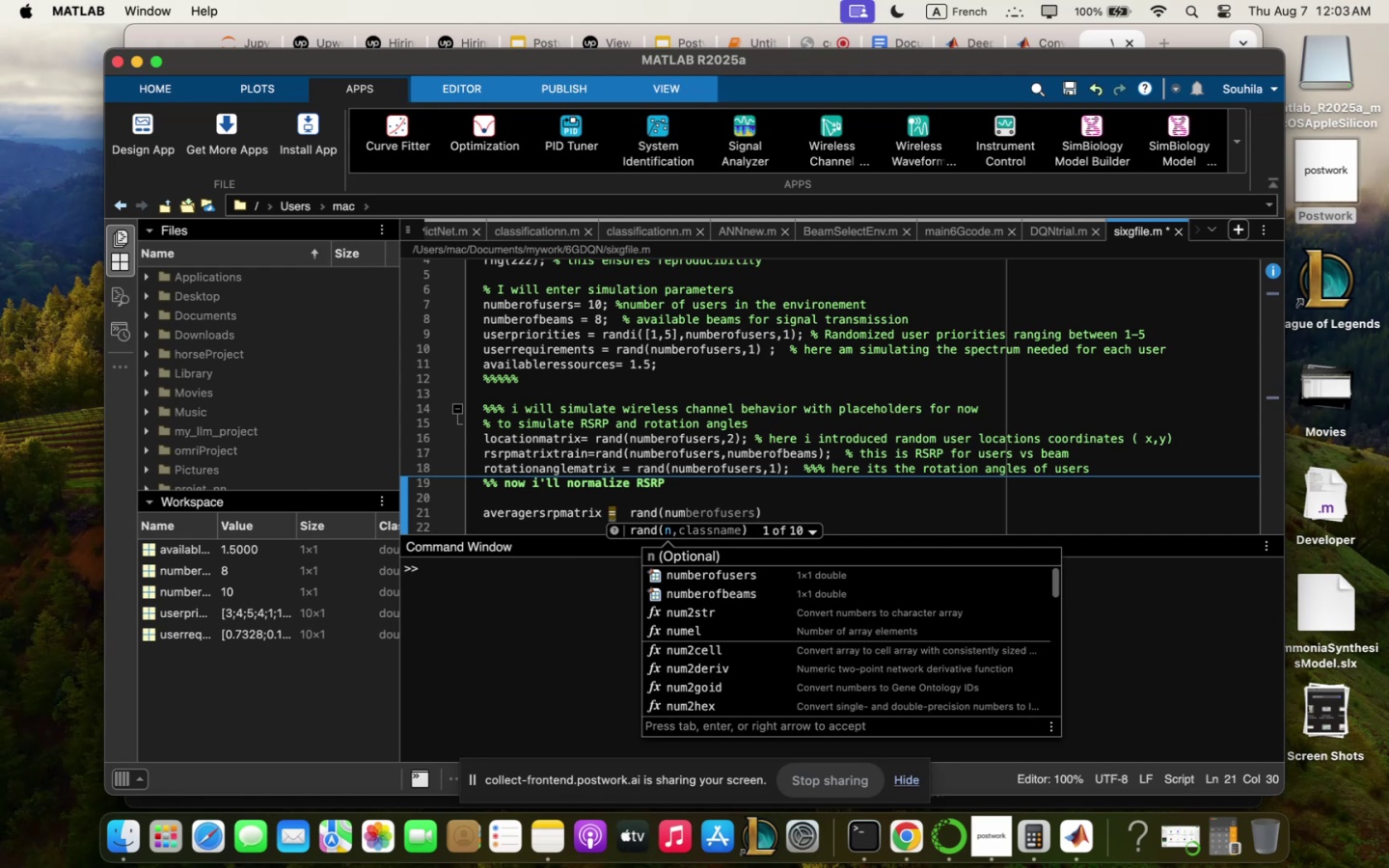 
type(m!)
 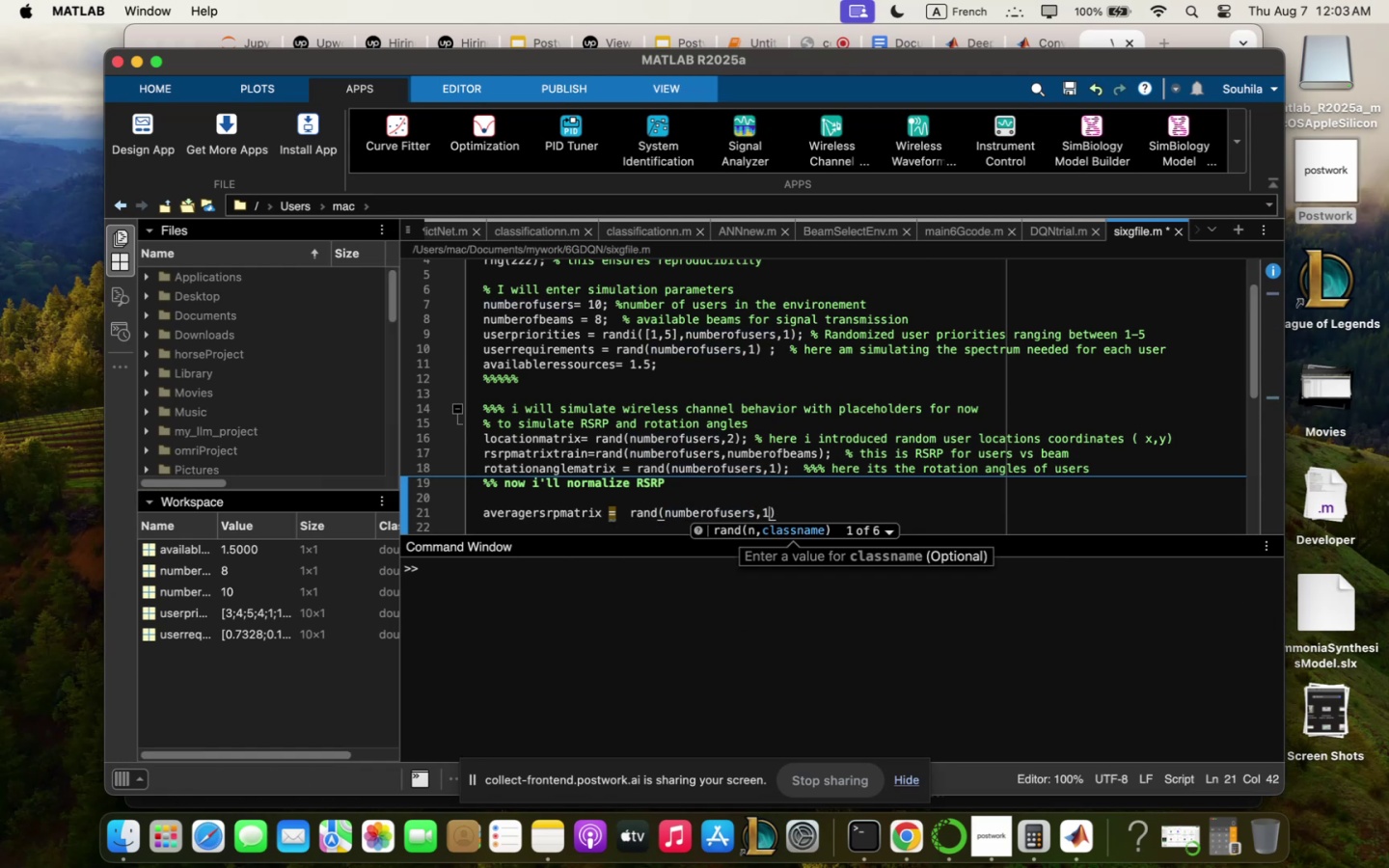 
key(ArrowRight)
 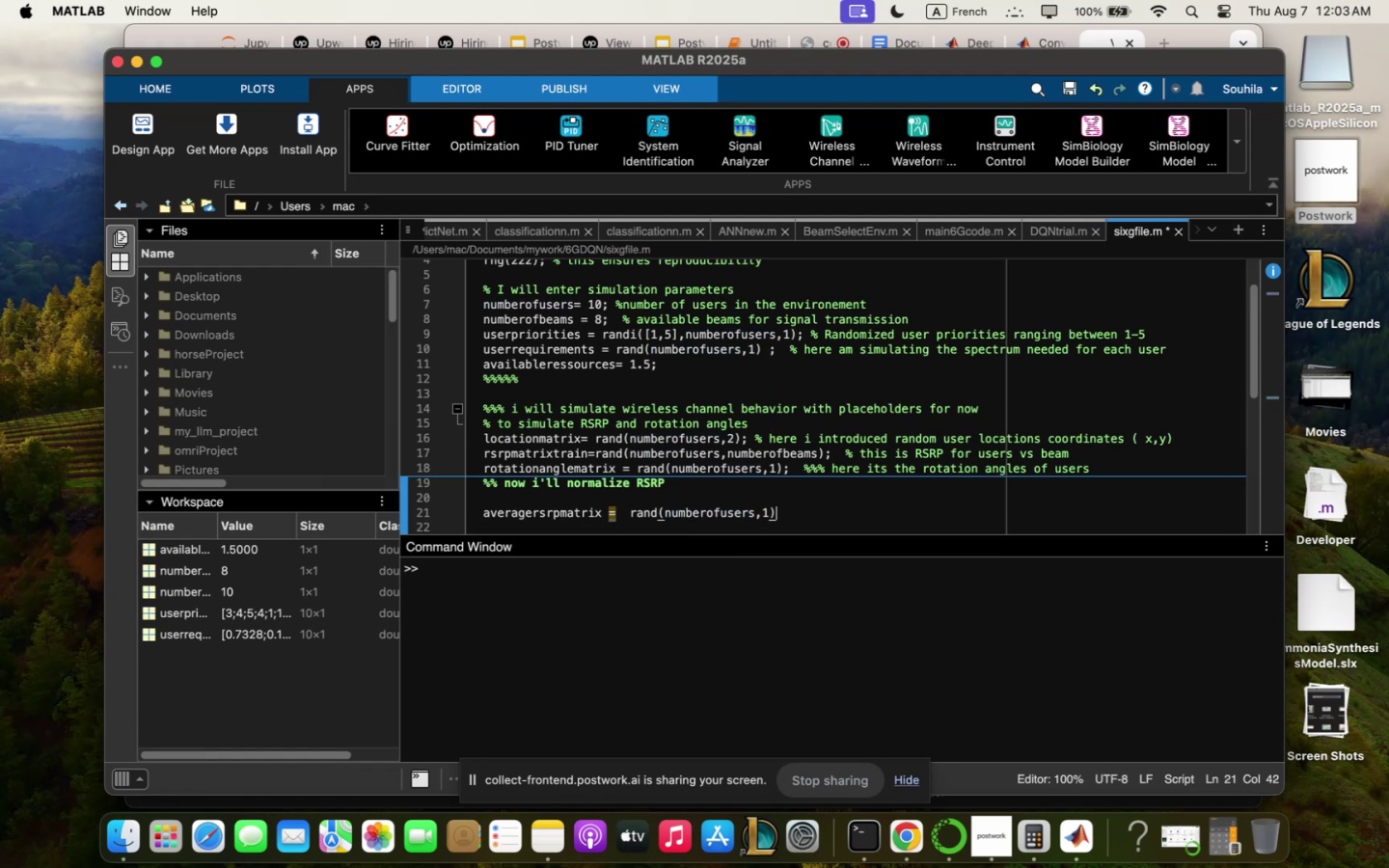 
key(Comma)
 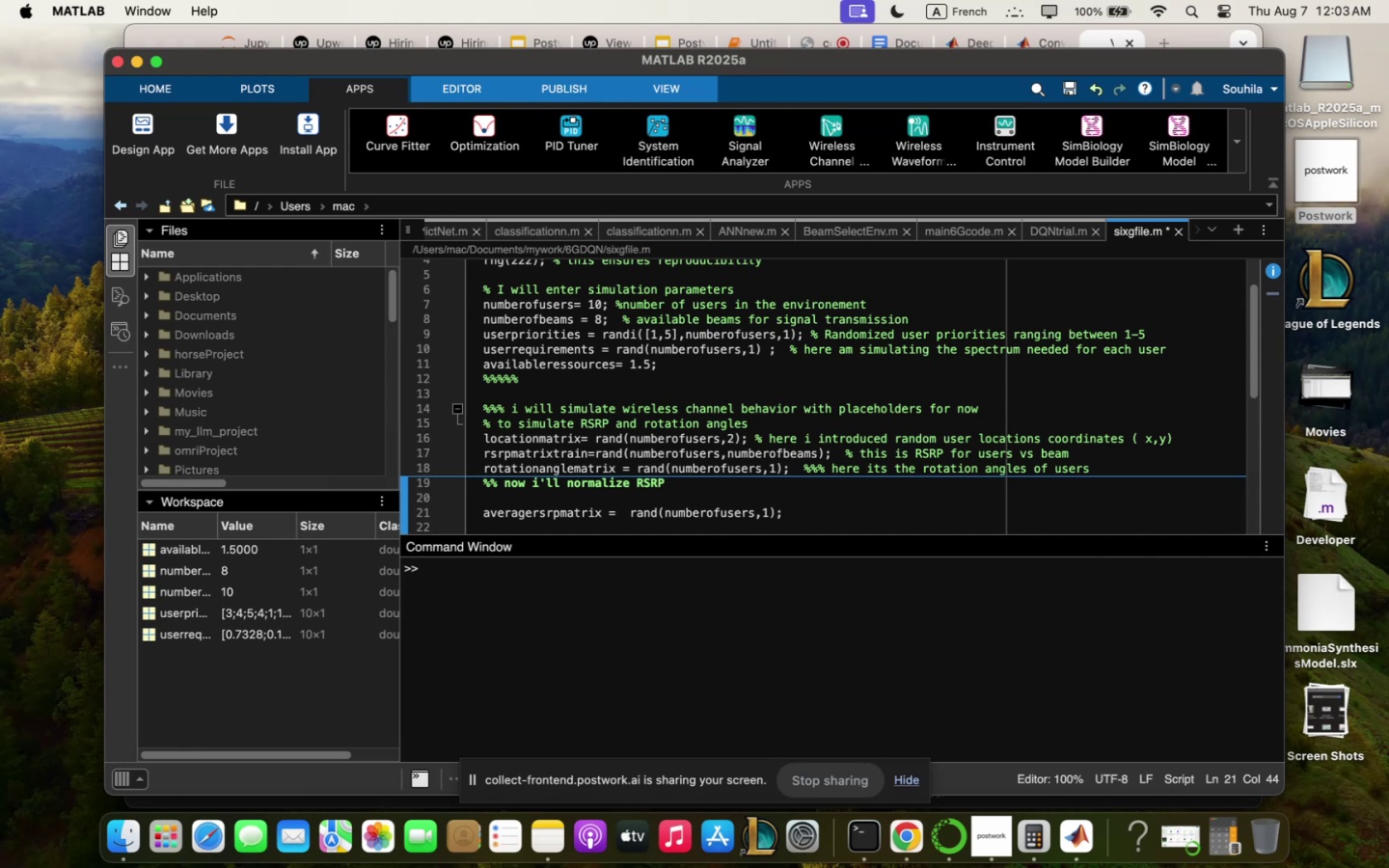 
wait(9.49)
 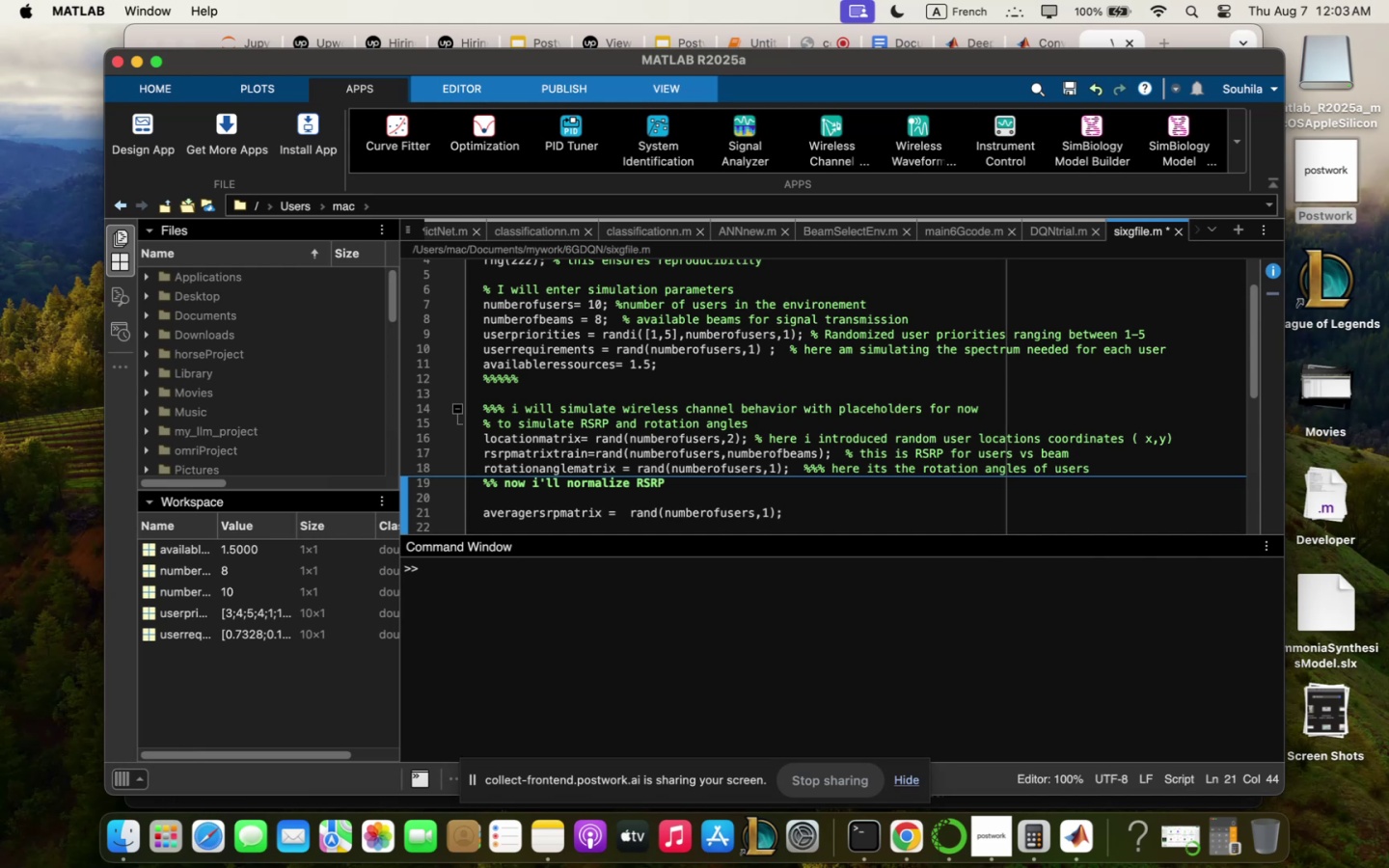 
key(Backspace)
key(Backspace)
key(Backspace)
key(Backspace)
key(Backspace)
key(Backspace)
key(Backspace)
key(Backspace)
key(Backspace)
key(Backspace)
type(!))})
 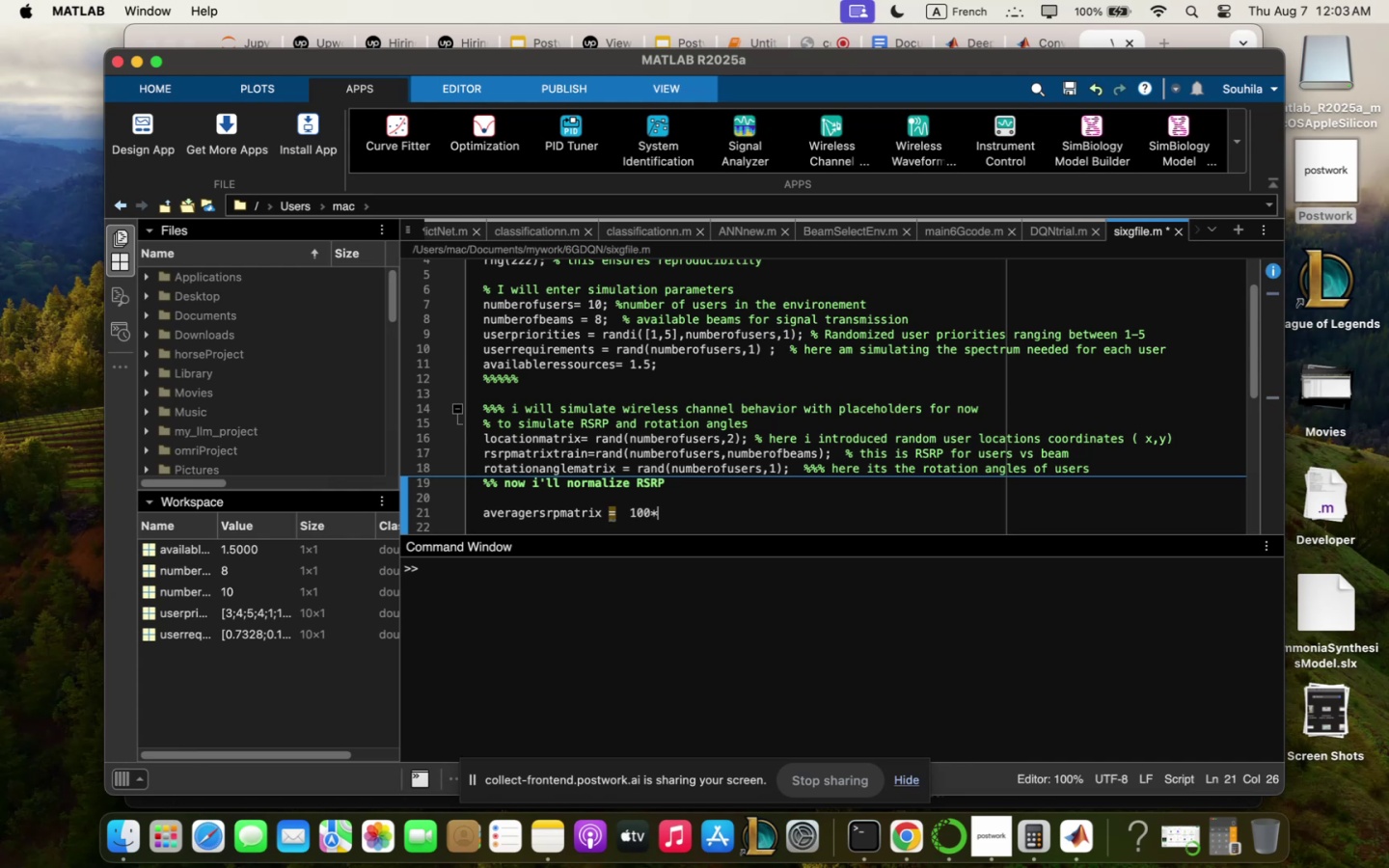 
wait(19.65)
 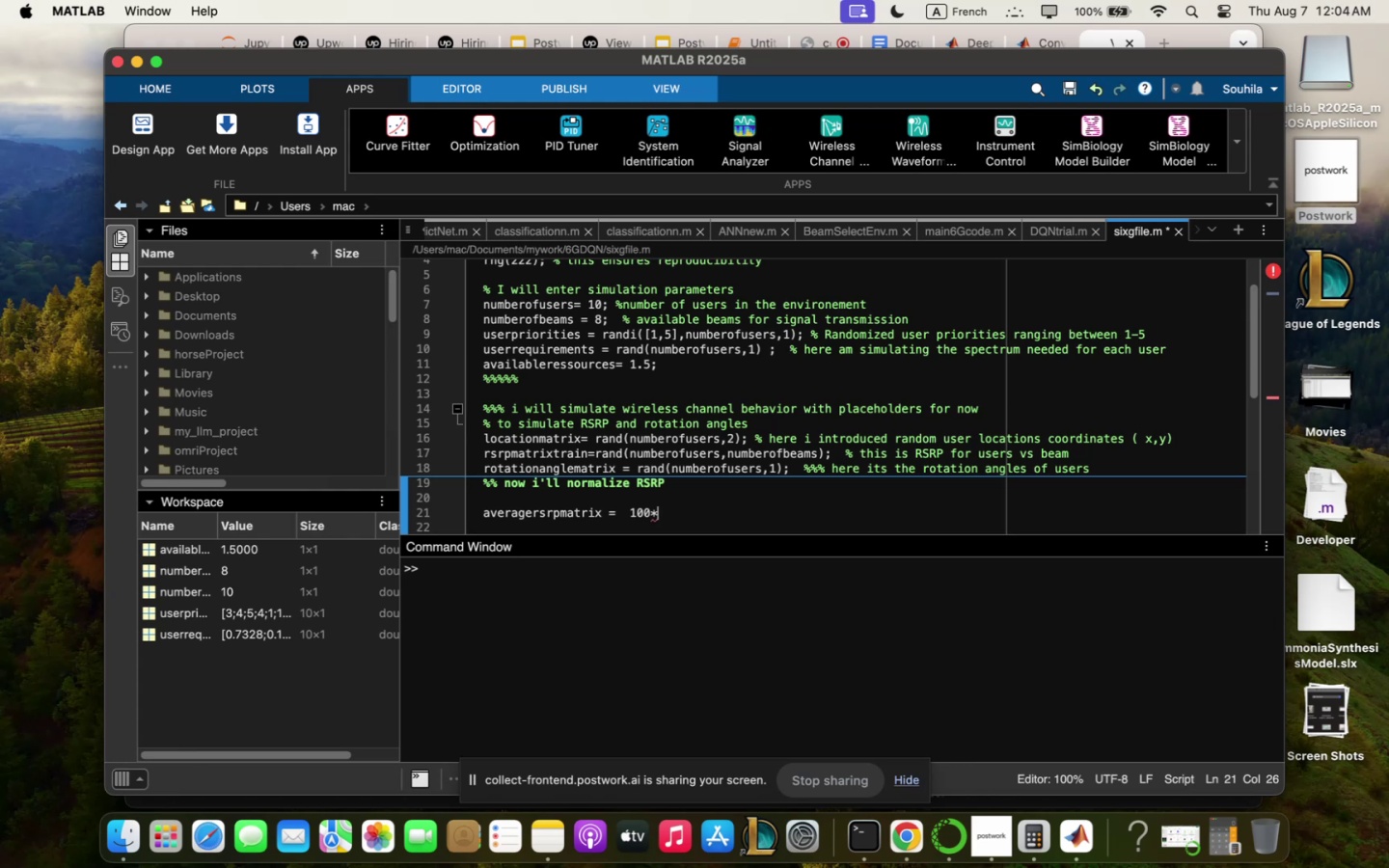 
key(Backspace)
 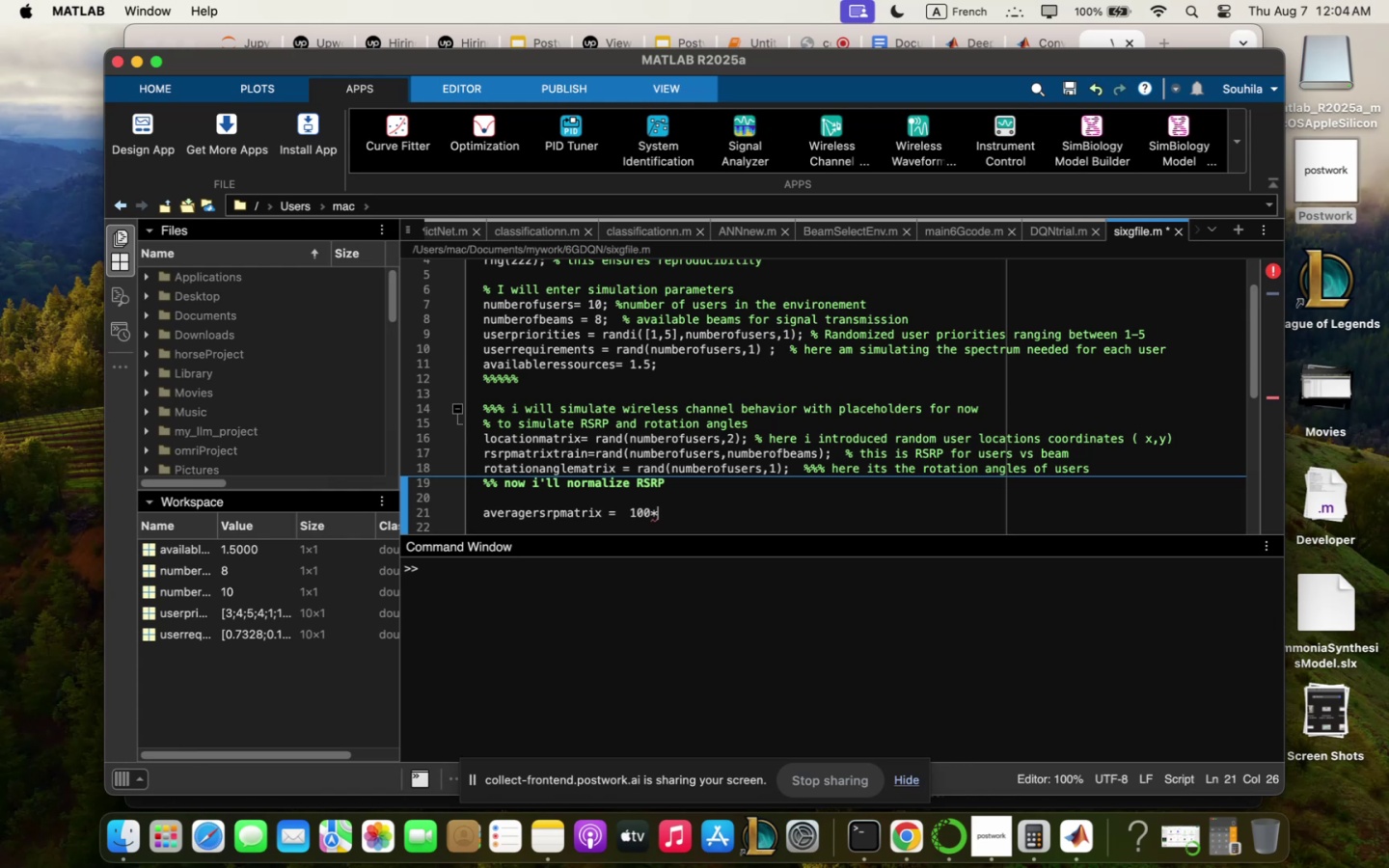 
key(Backspace)
 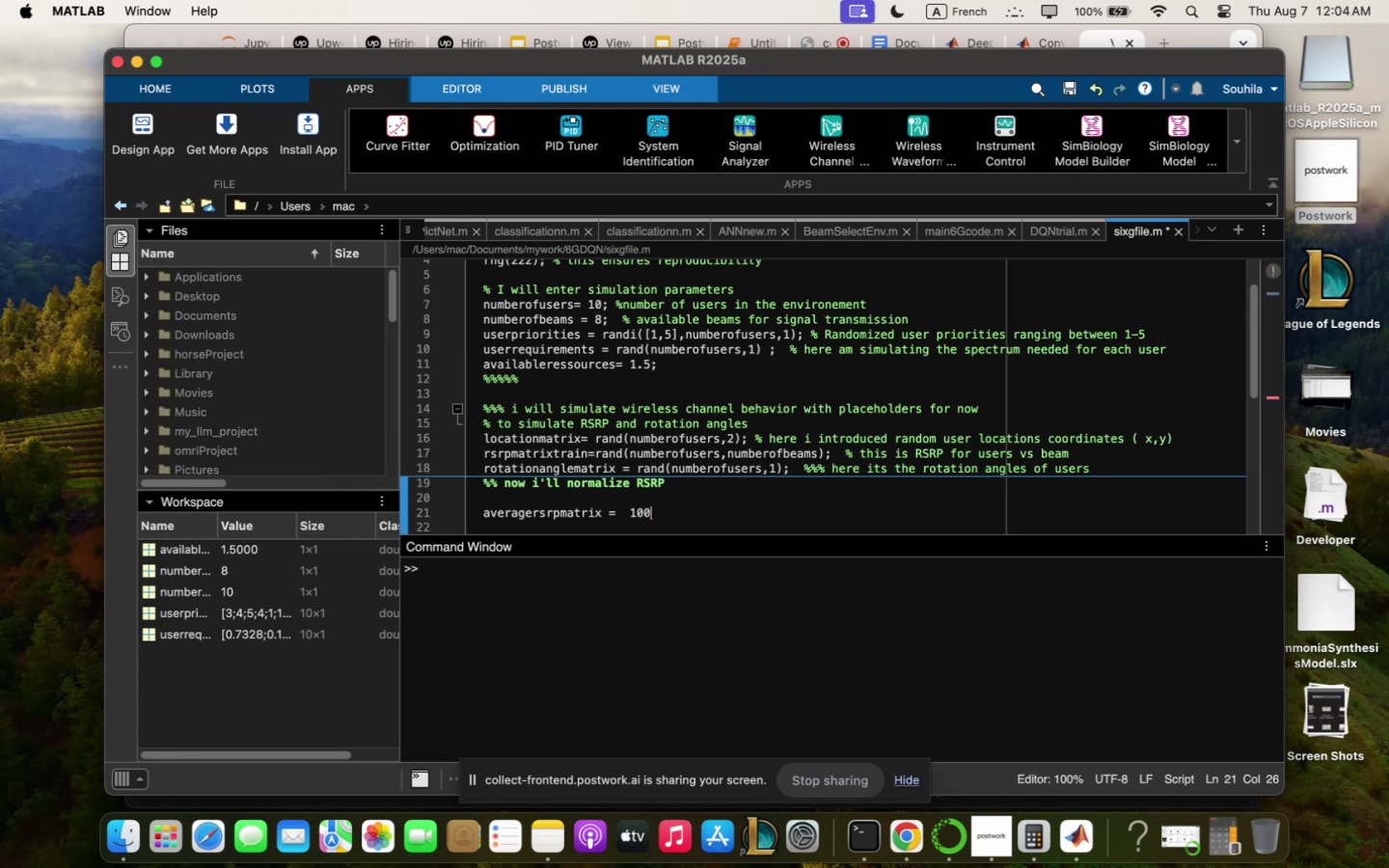 
key(Backspace)
 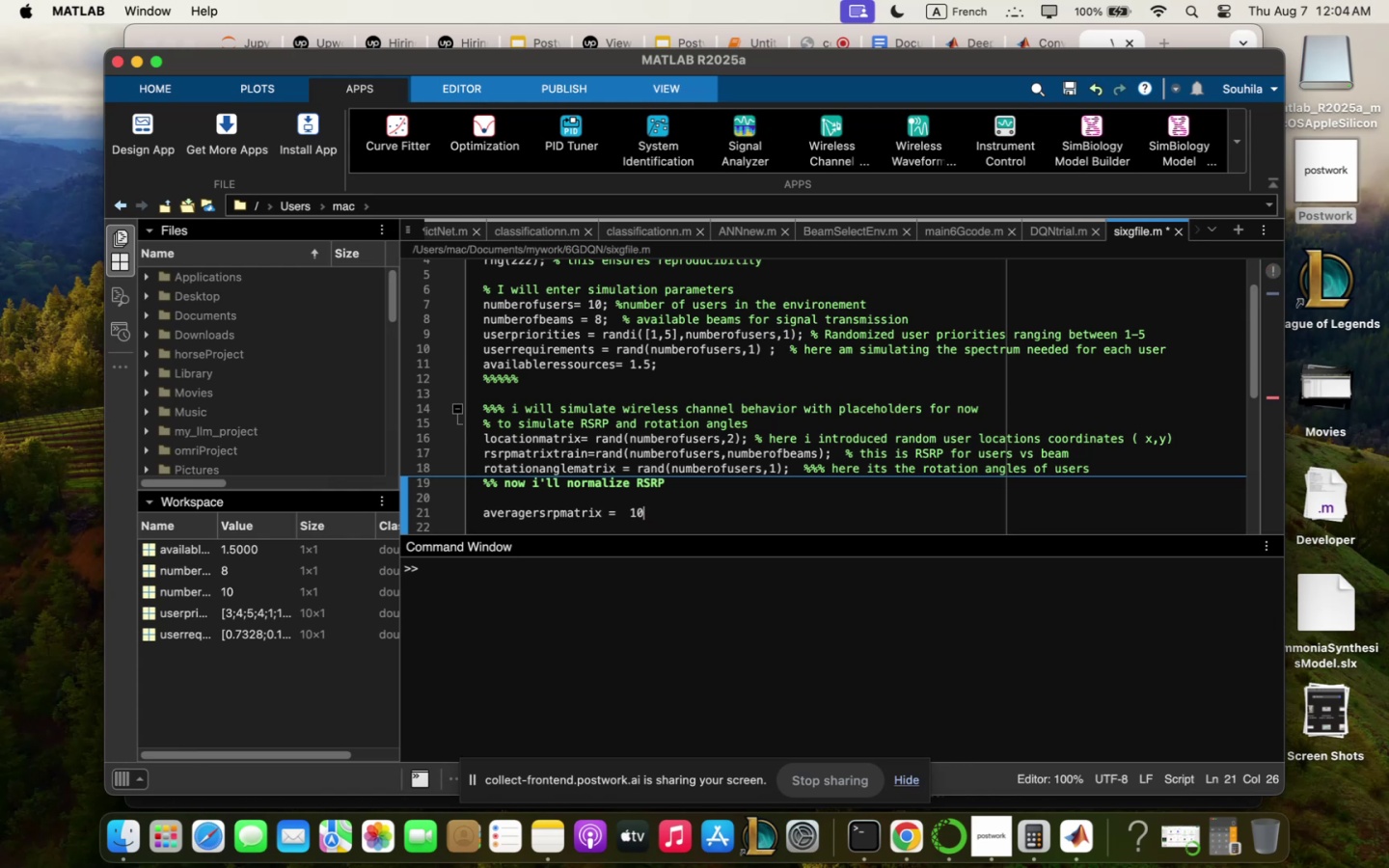 
key(Backspace)
 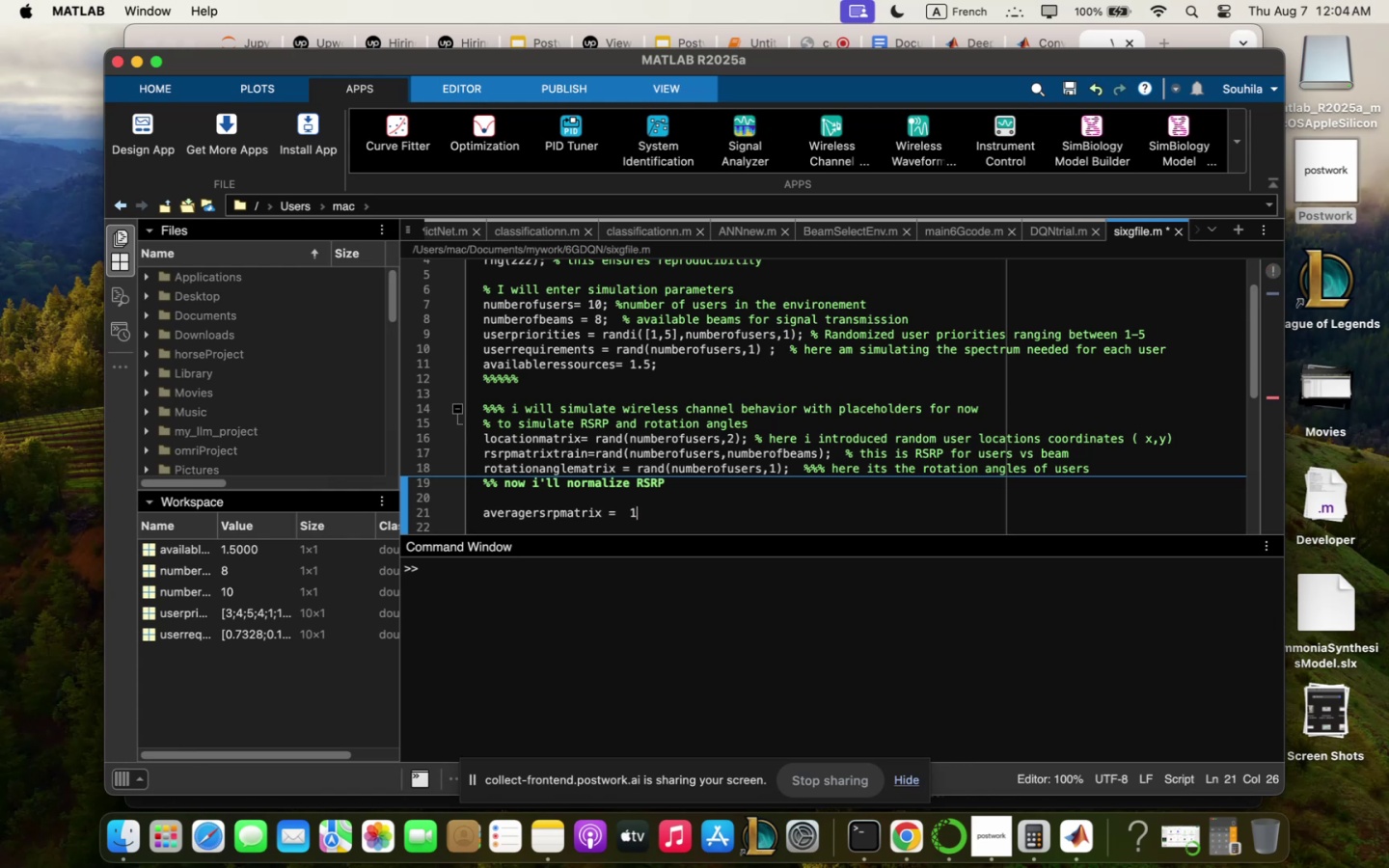 
key(Backspace)
 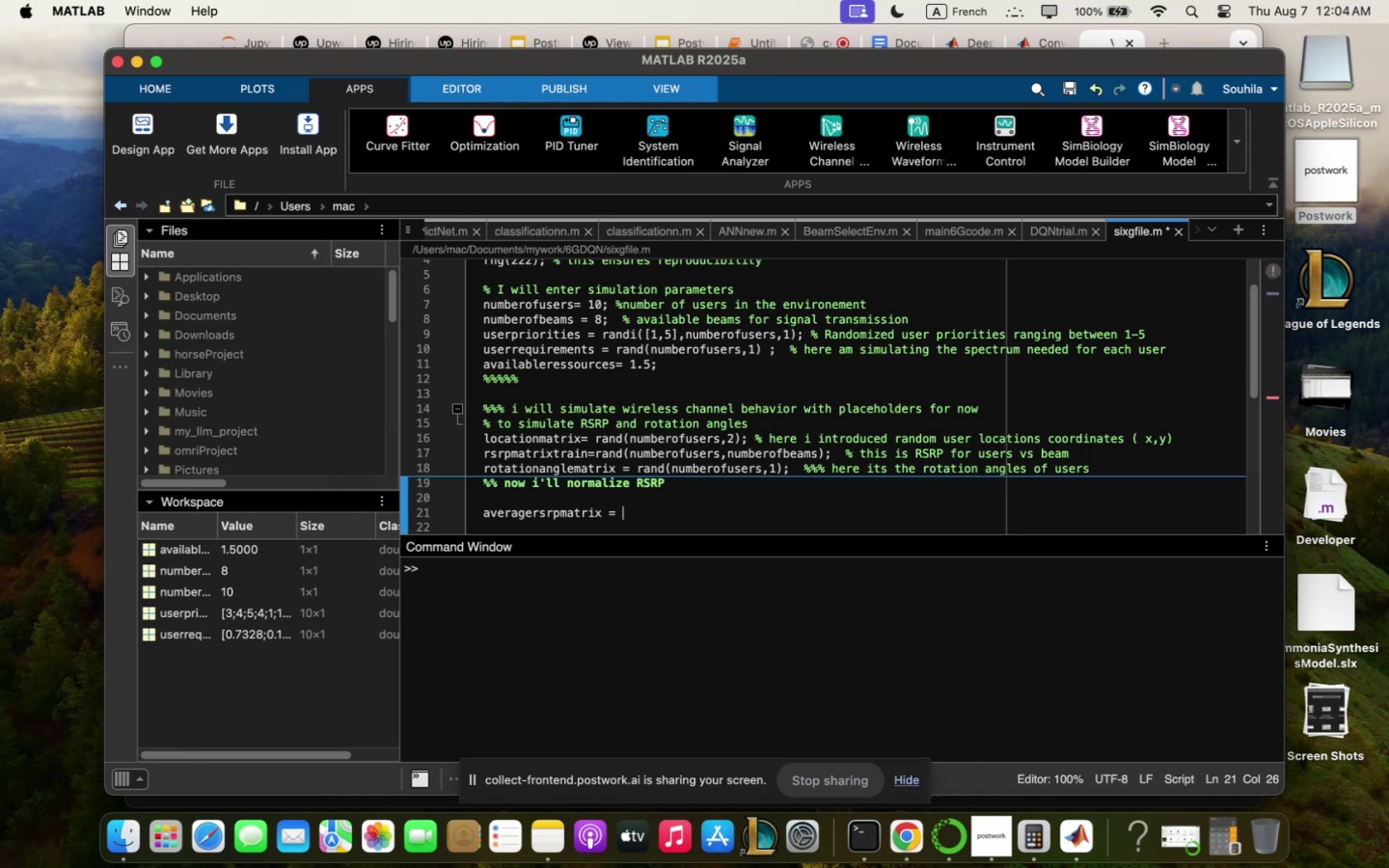 
key(Backspace)
 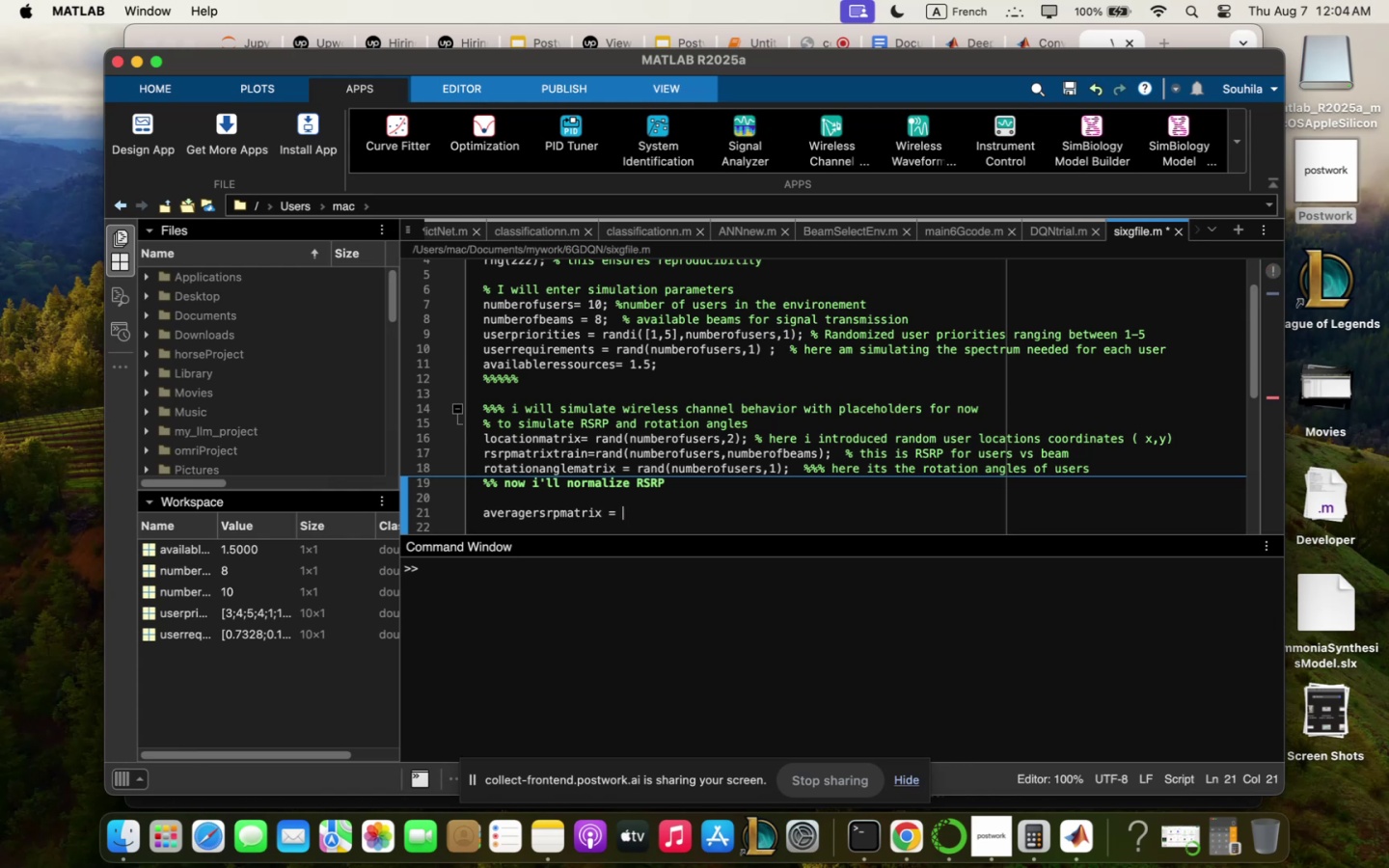 
key(Backspace)
 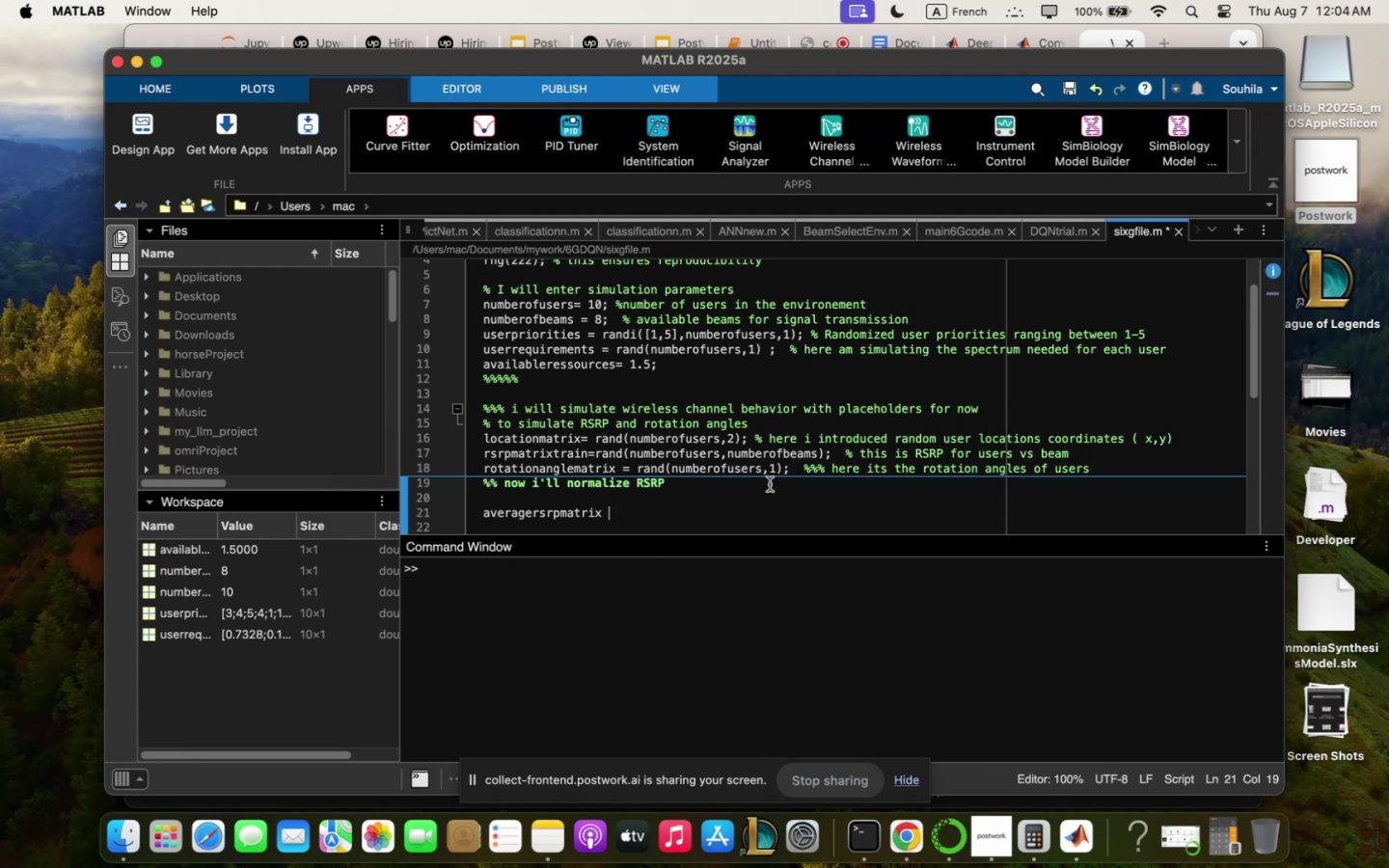 
wait(6.94)
 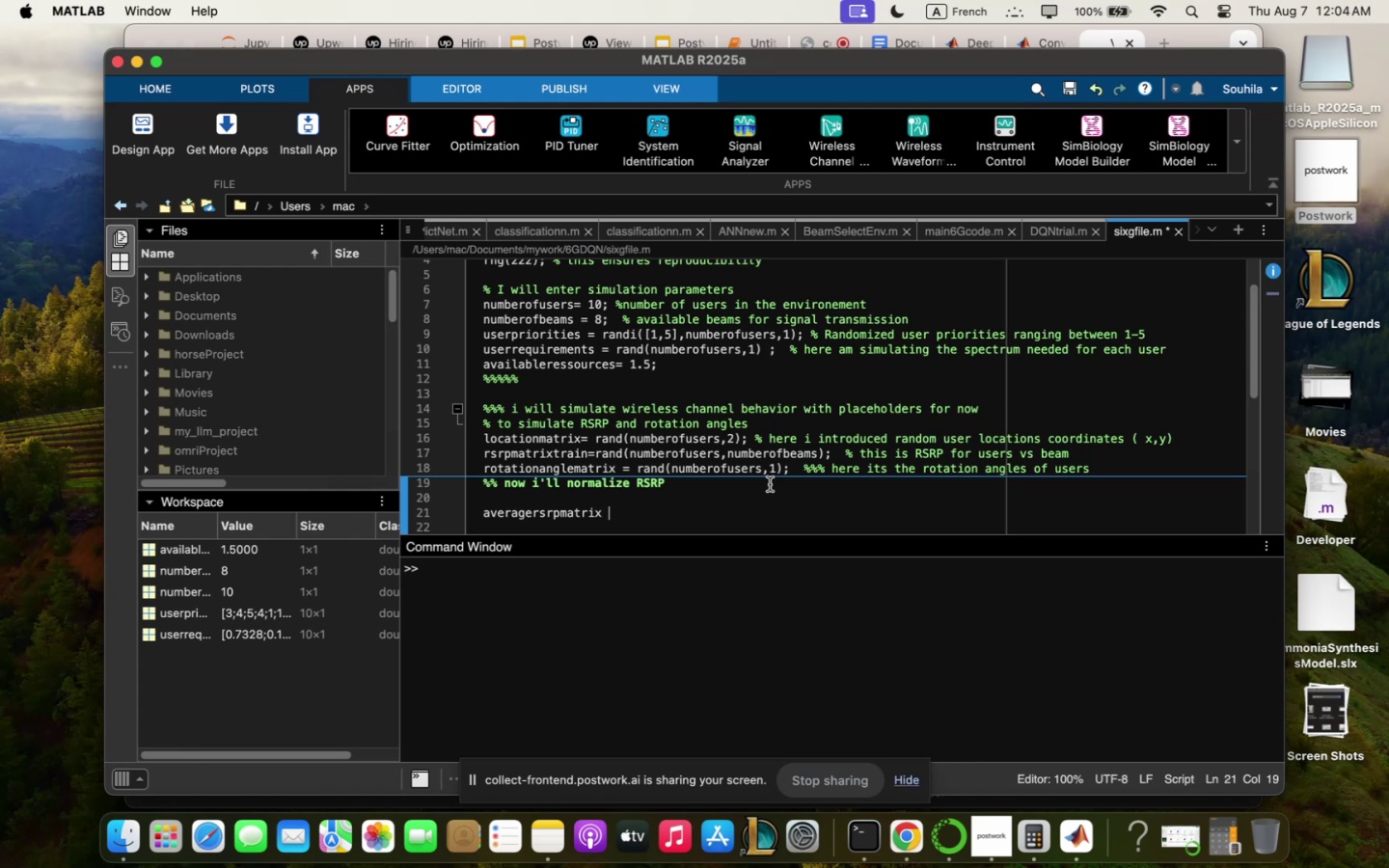 
type(/ !))])
key(Backspace)
type(})
 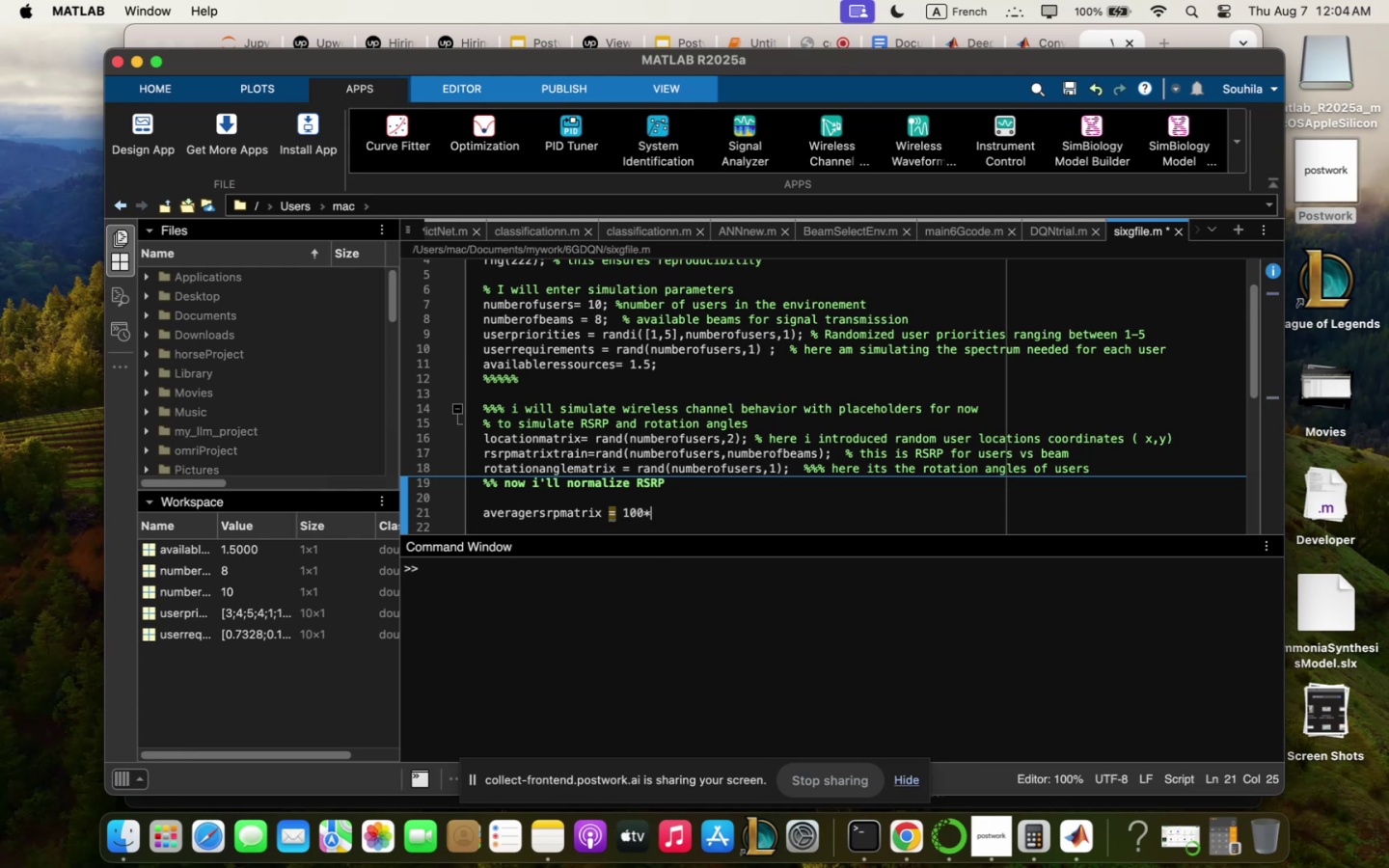 
left_click_drag(start_coordinate=[588, 456], to_coordinate=[483, 458])
 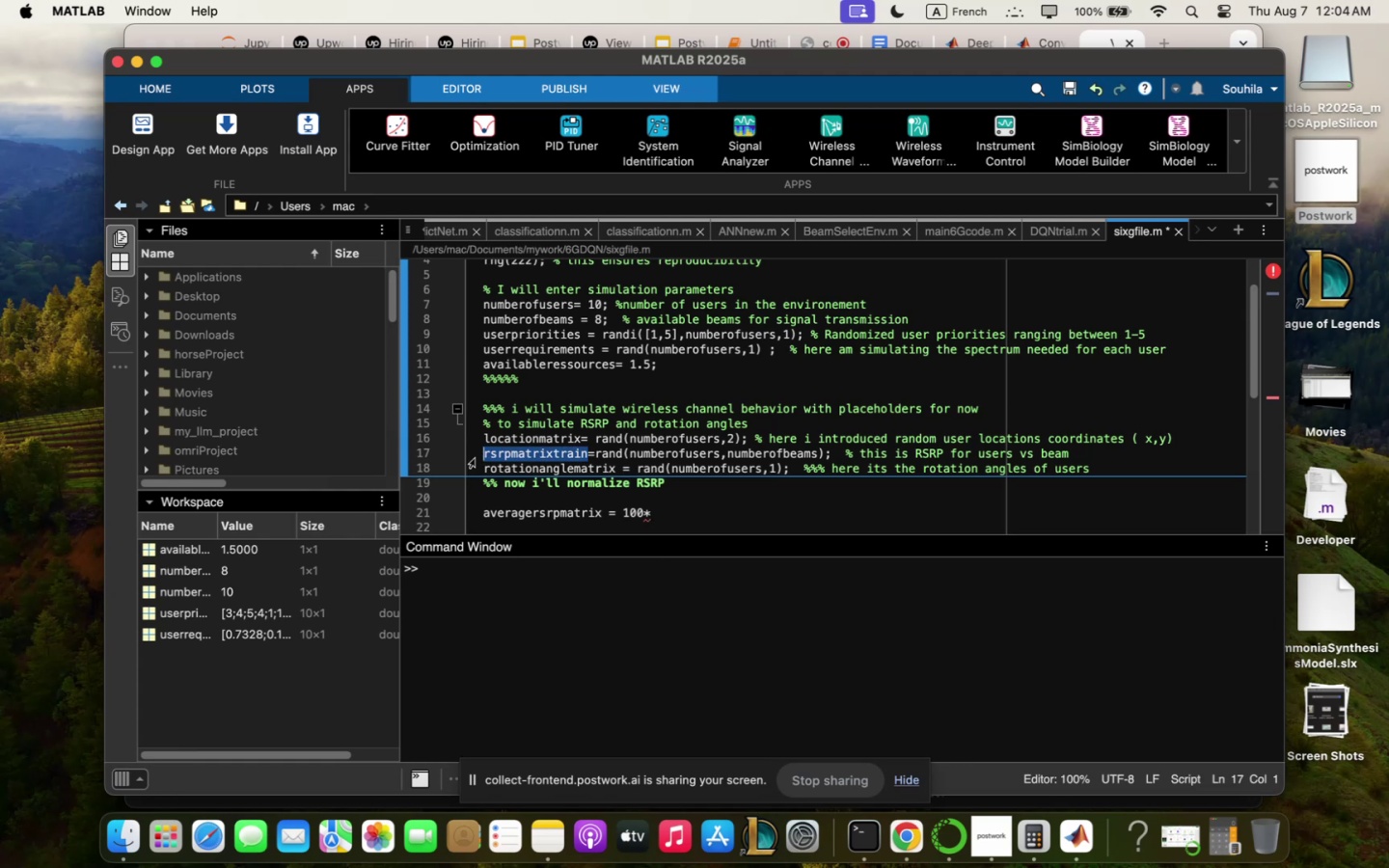 
hold_key(key=CommandLeft, duration=0.42)
 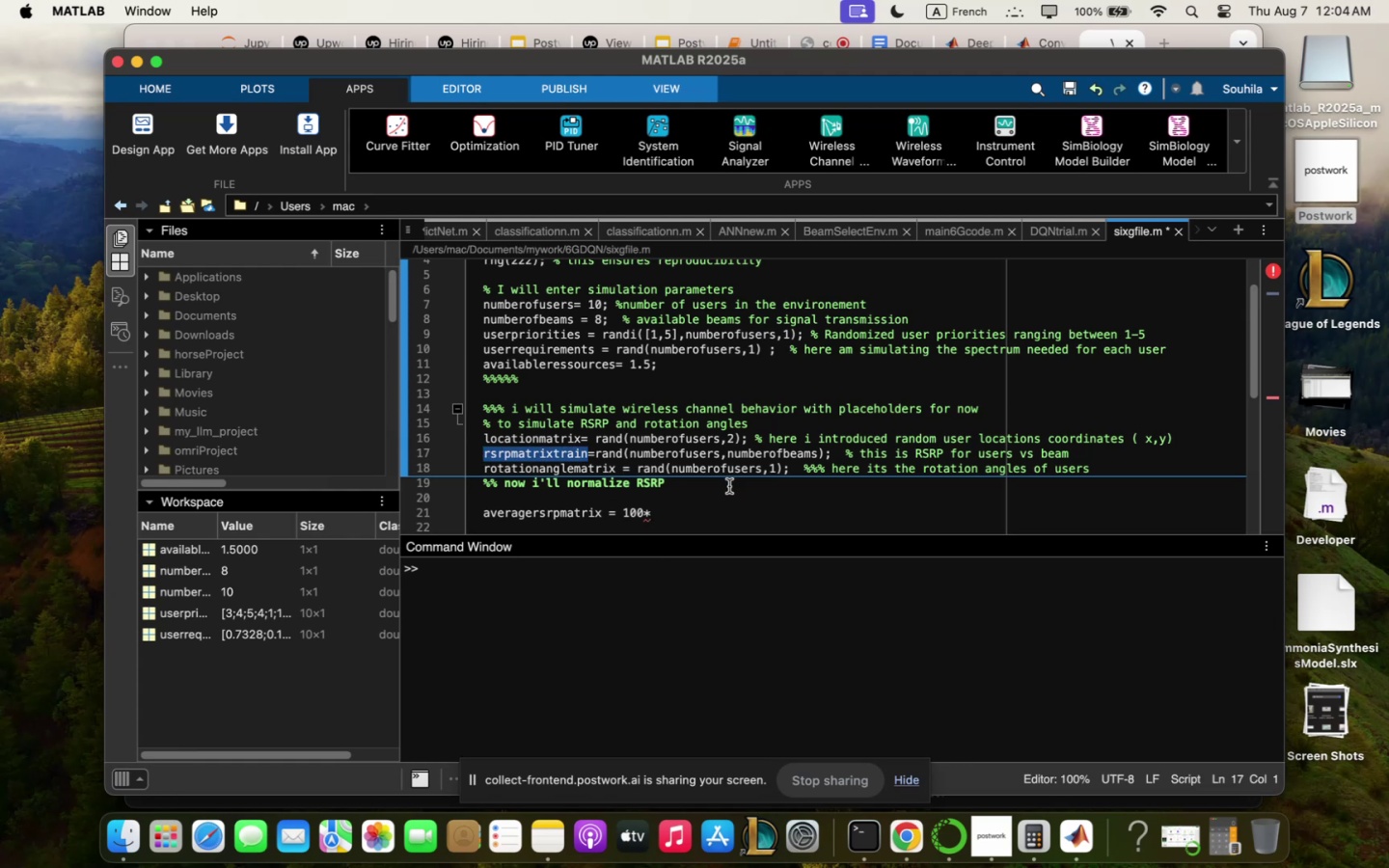 
hold_key(key=CommandLeft, duration=0.51)
 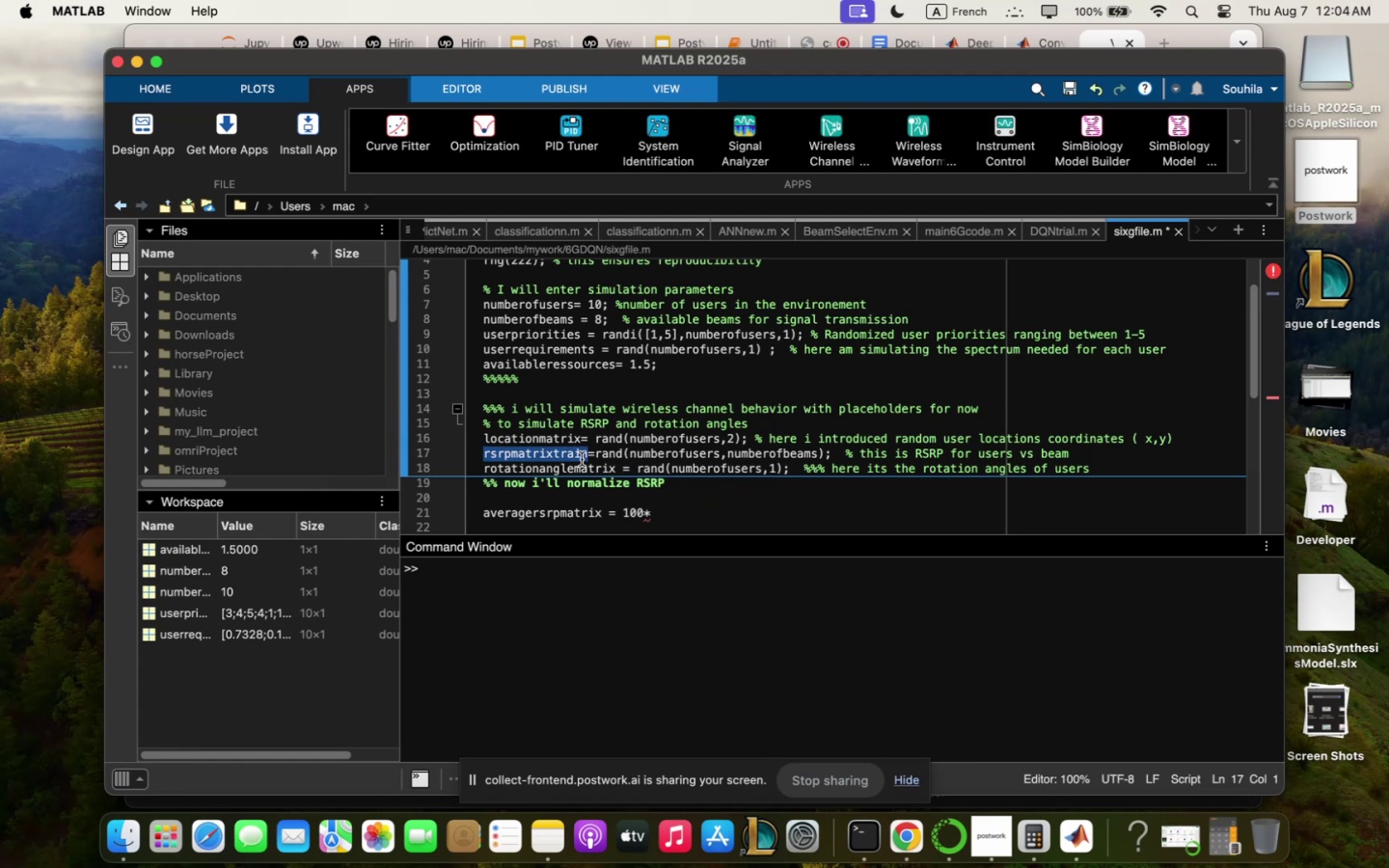 
right_click([580, 457])
 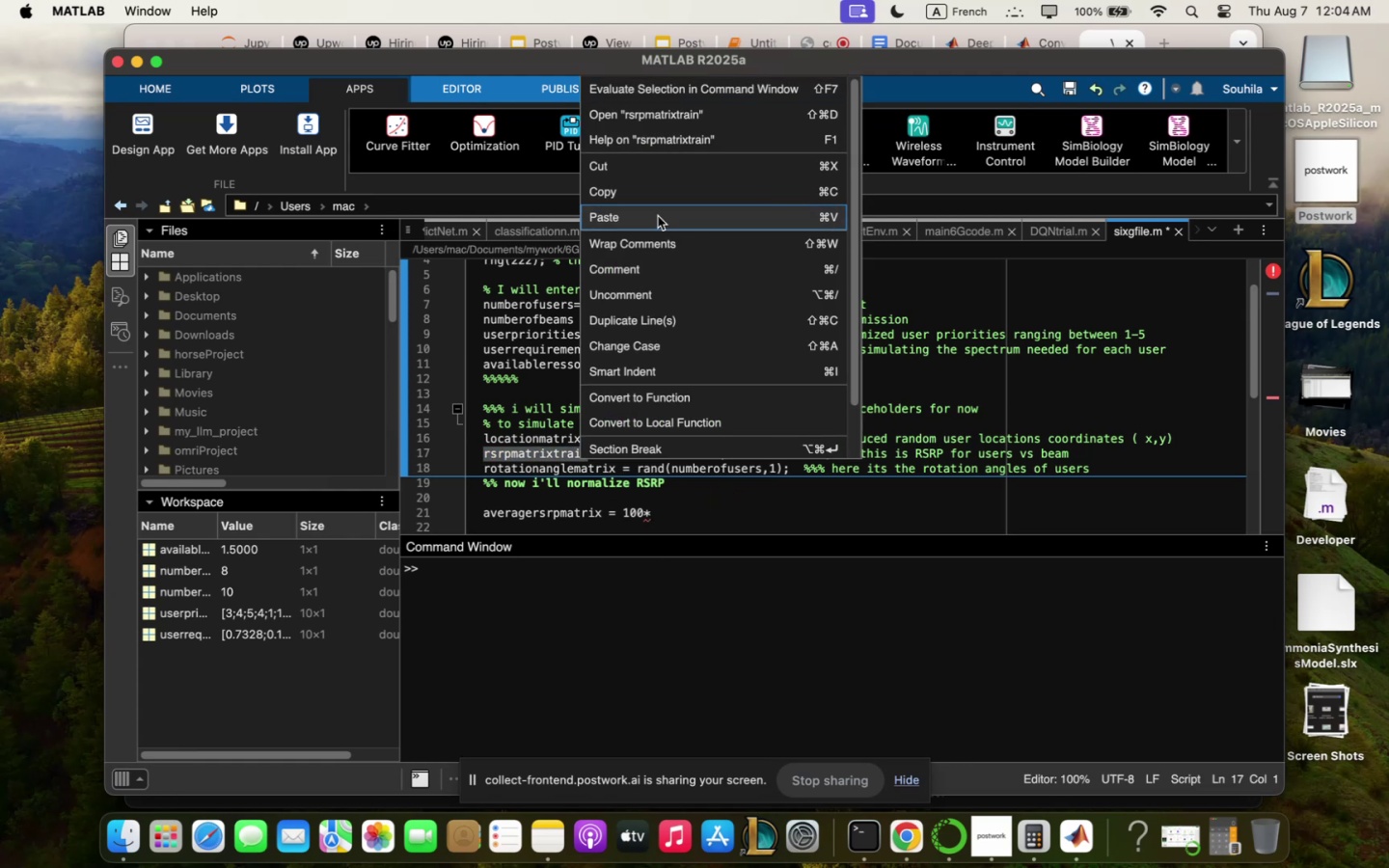 
left_click([635, 191])
 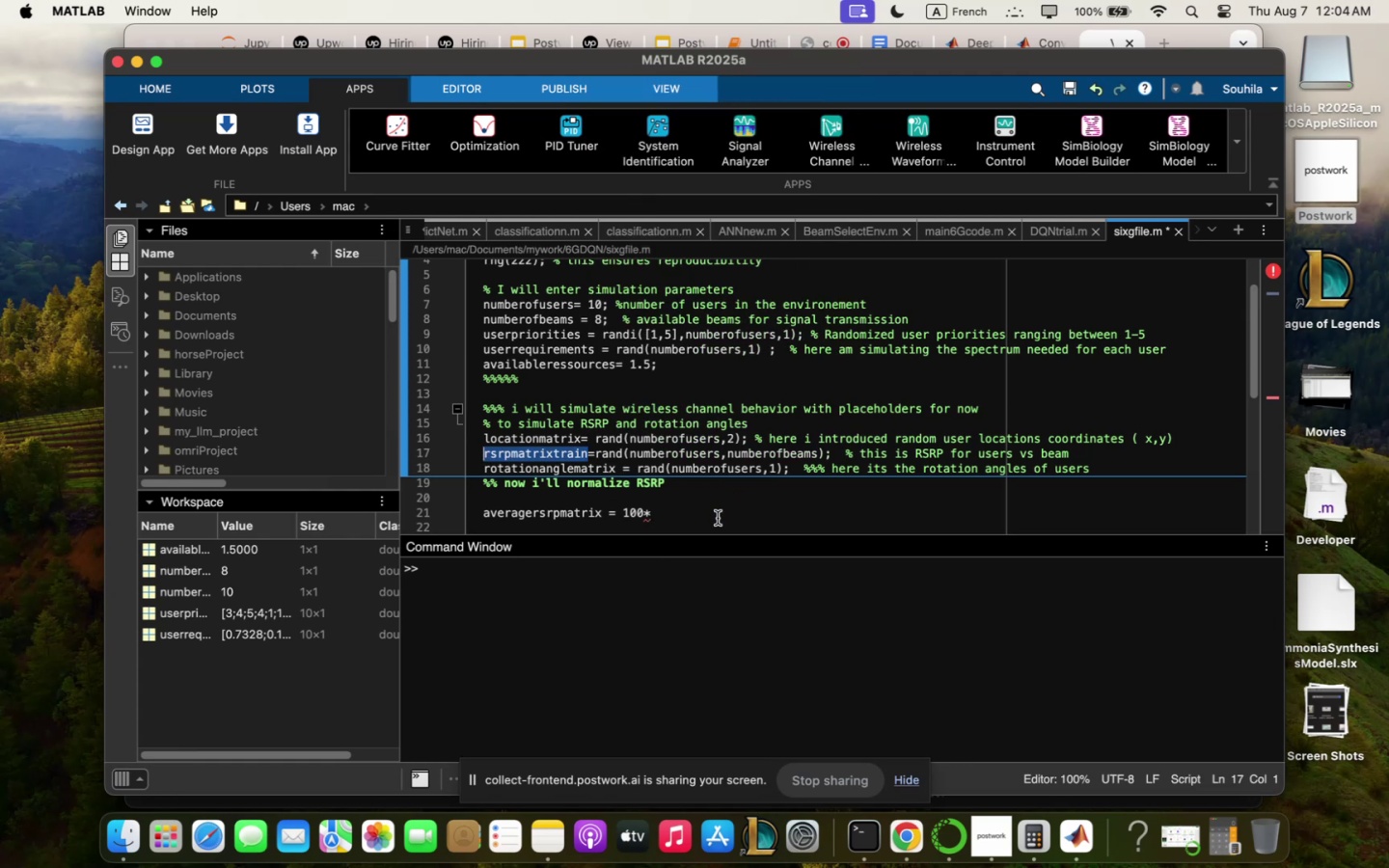 
left_click([717, 515])
 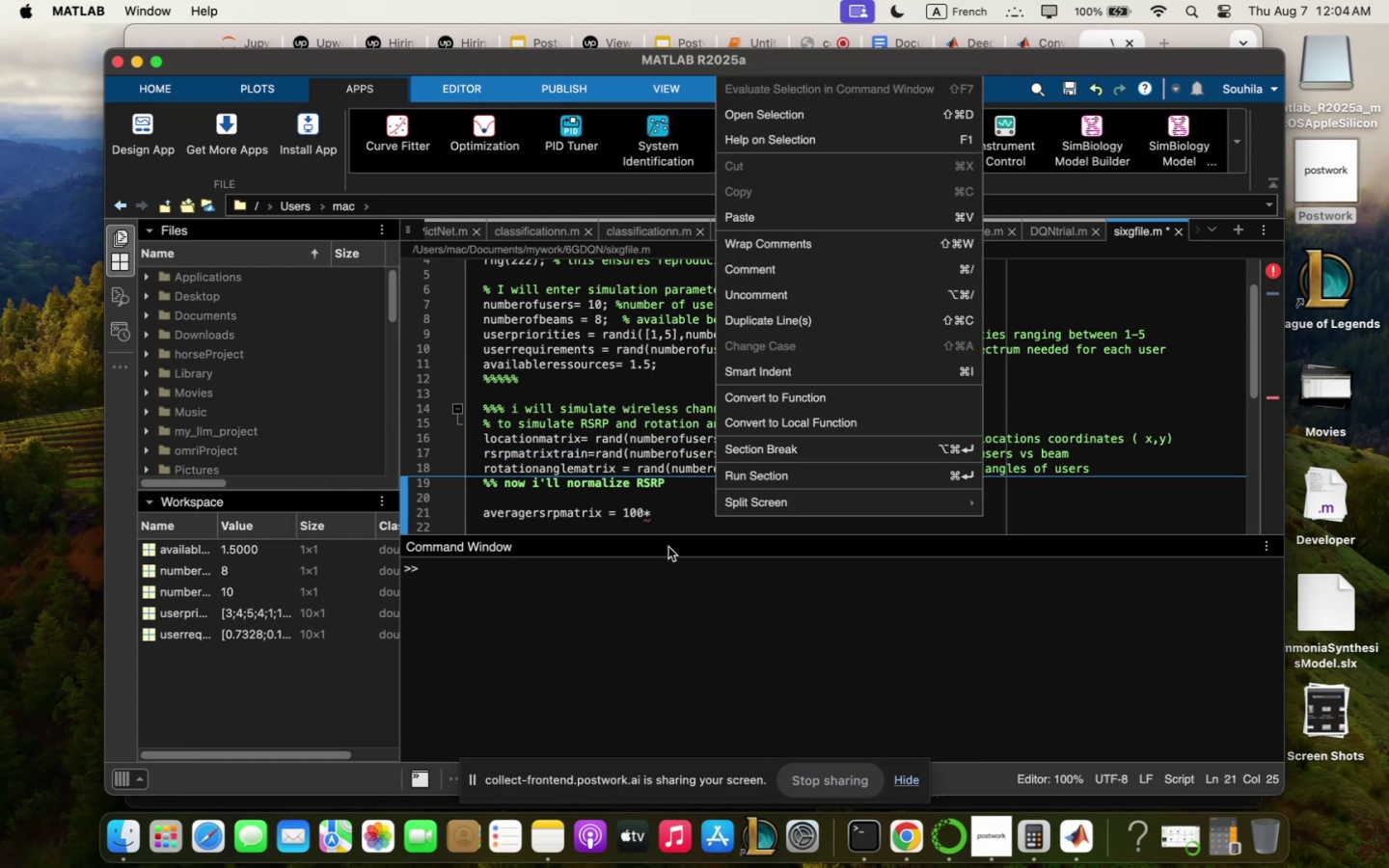 
left_click([669, 523])
 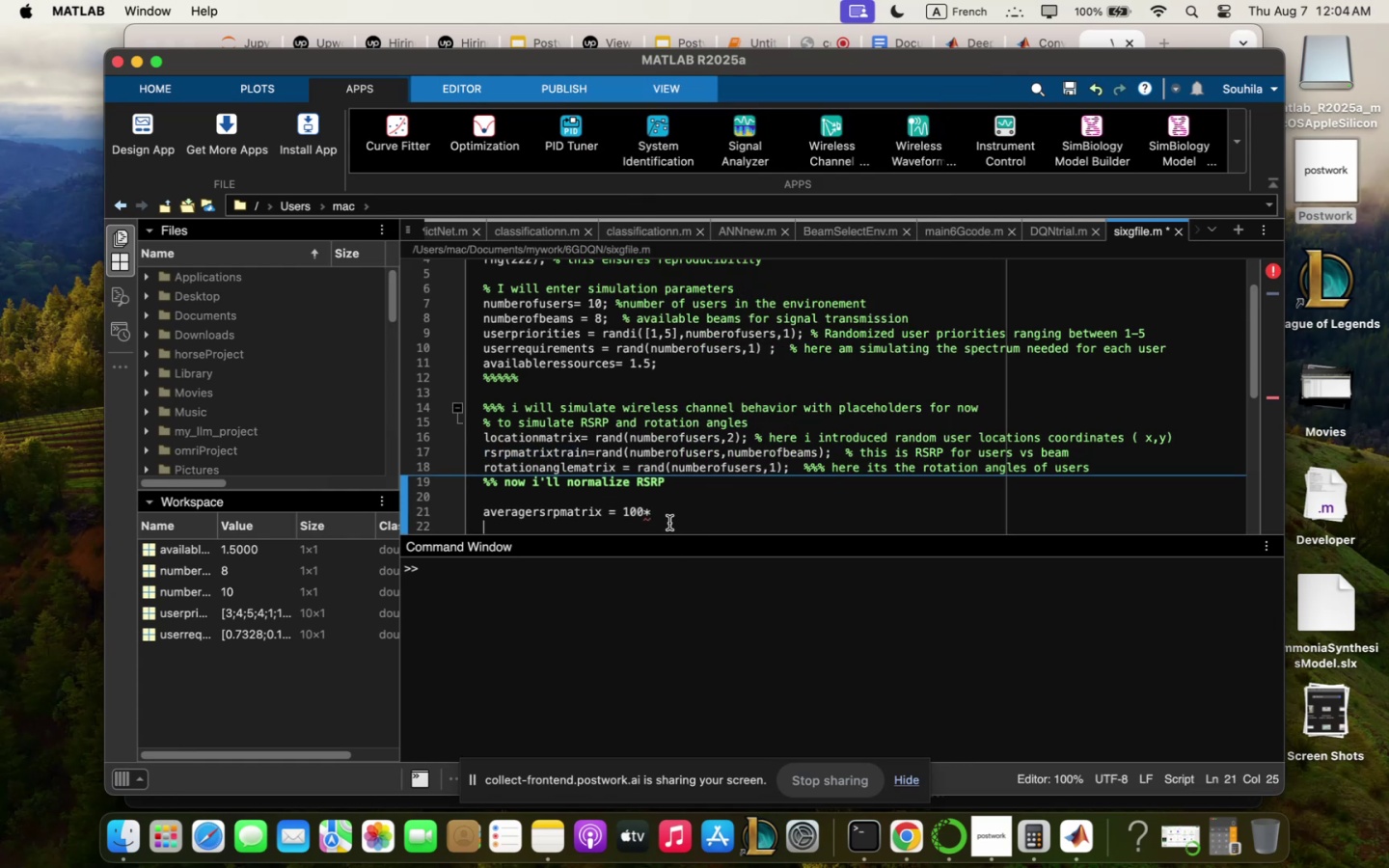 
right_click([669, 523])
 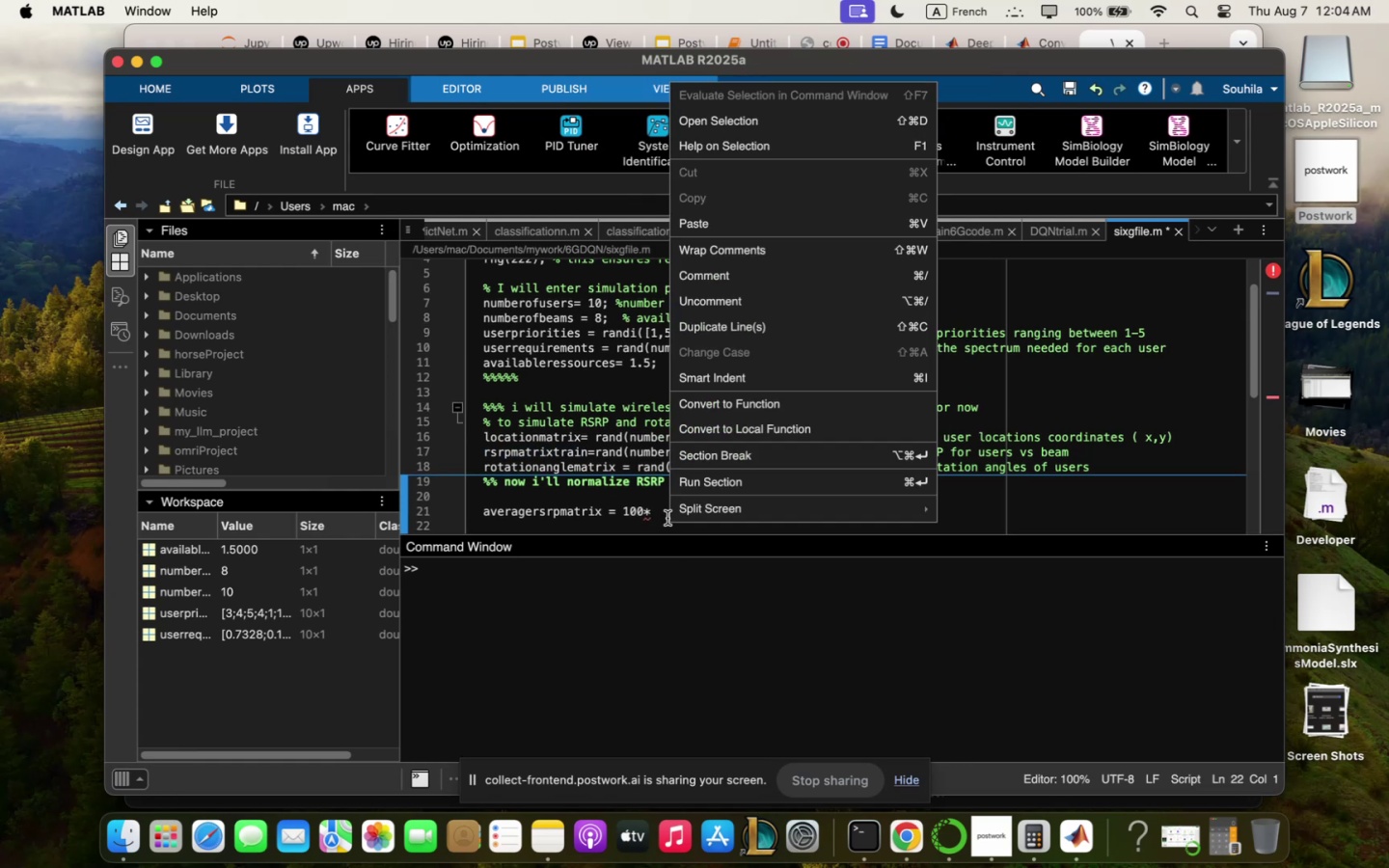 
left_click([663, 514])
 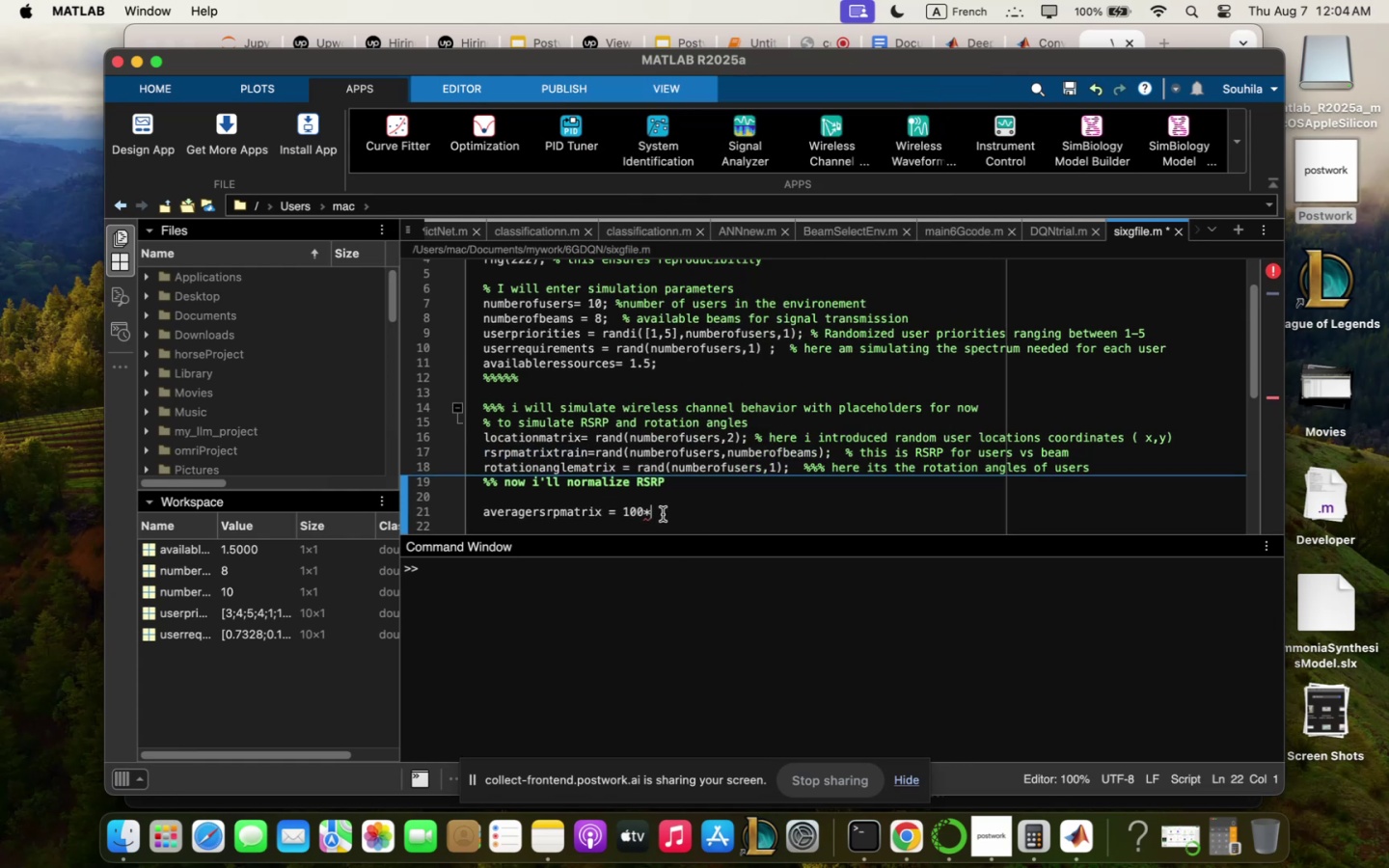 
right_click([663, 514])
 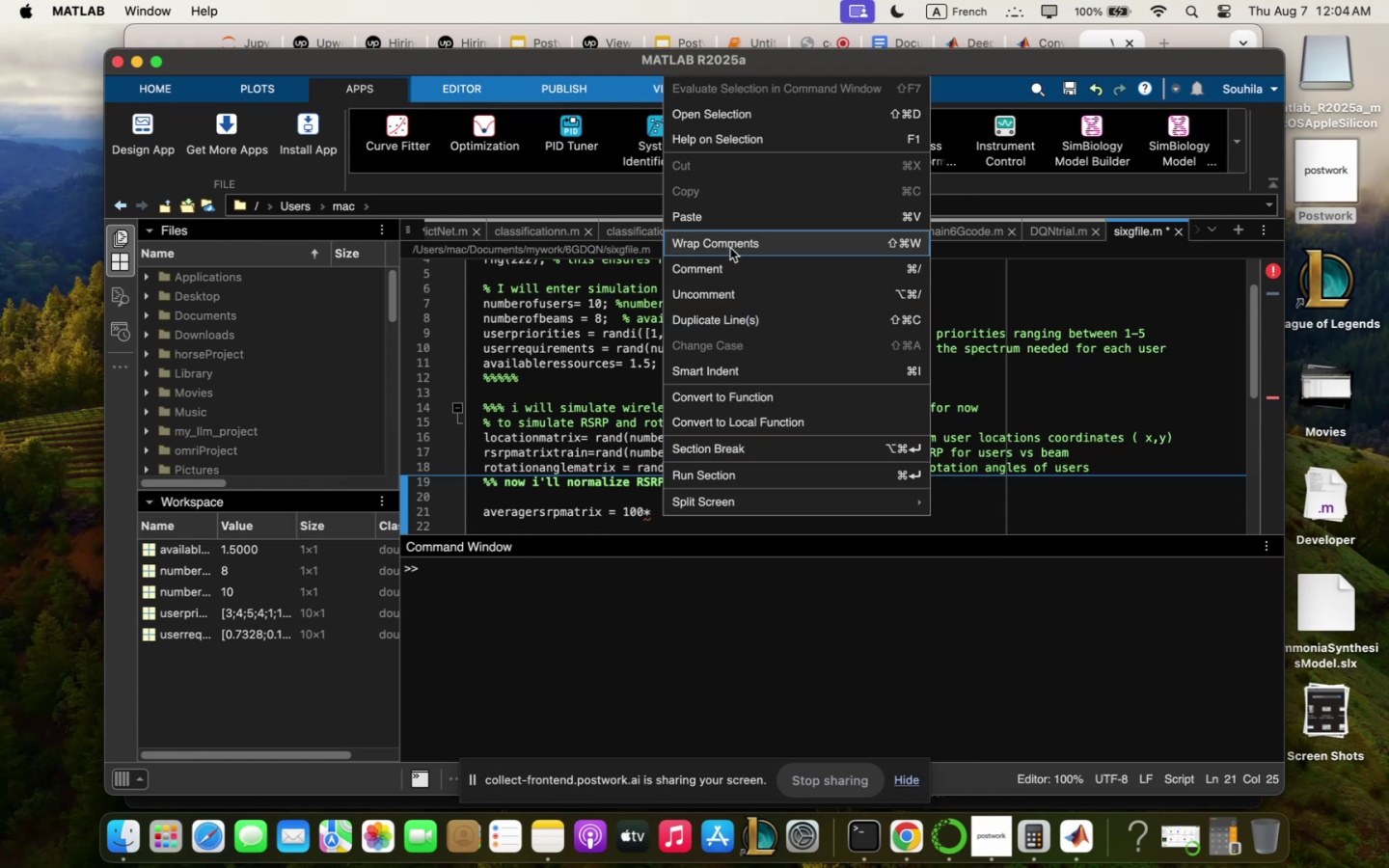 
left_click_drag(start_coordinate=[721, 217], to_coordinate=[722, 222])
 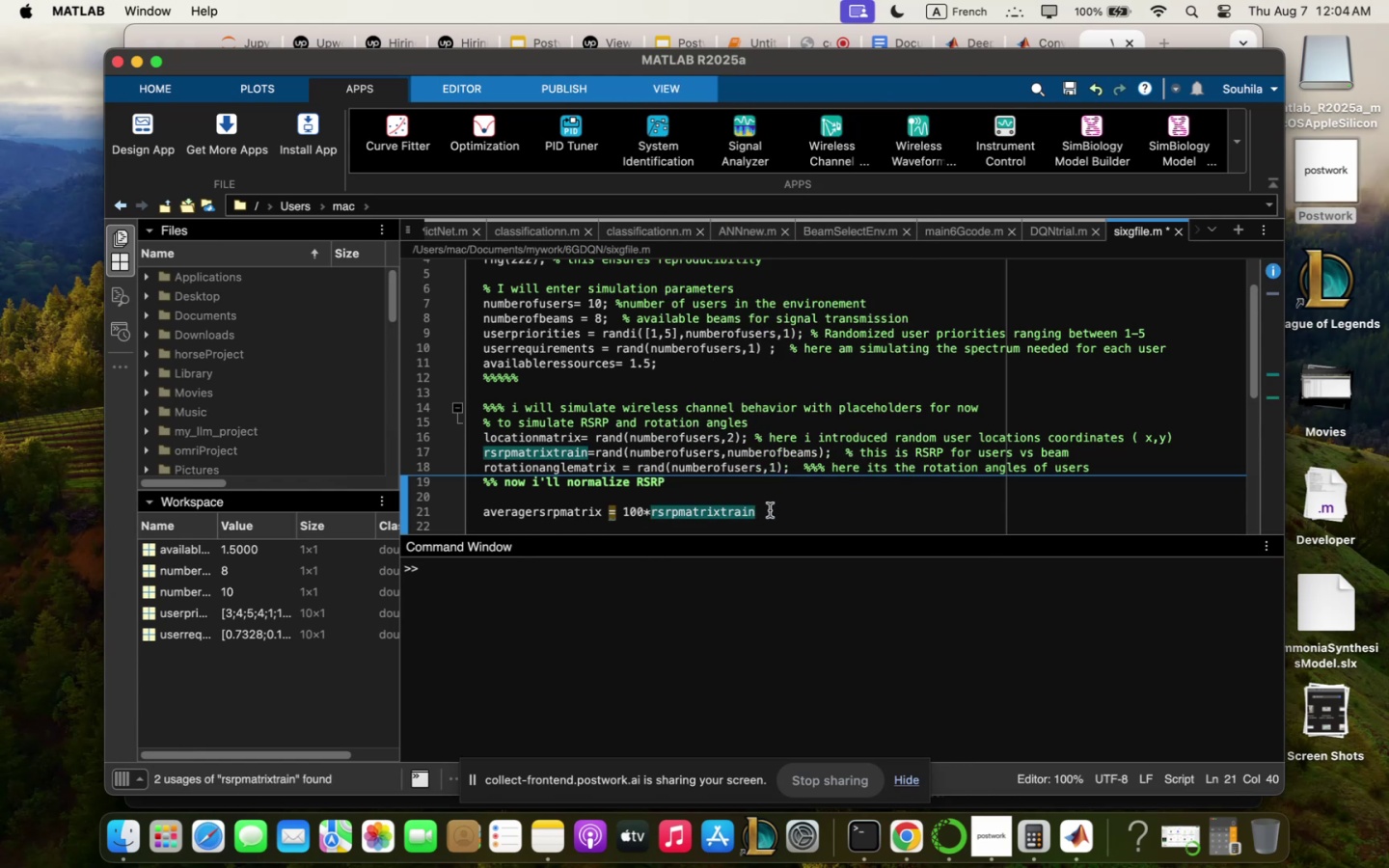 
wait(7.59)
 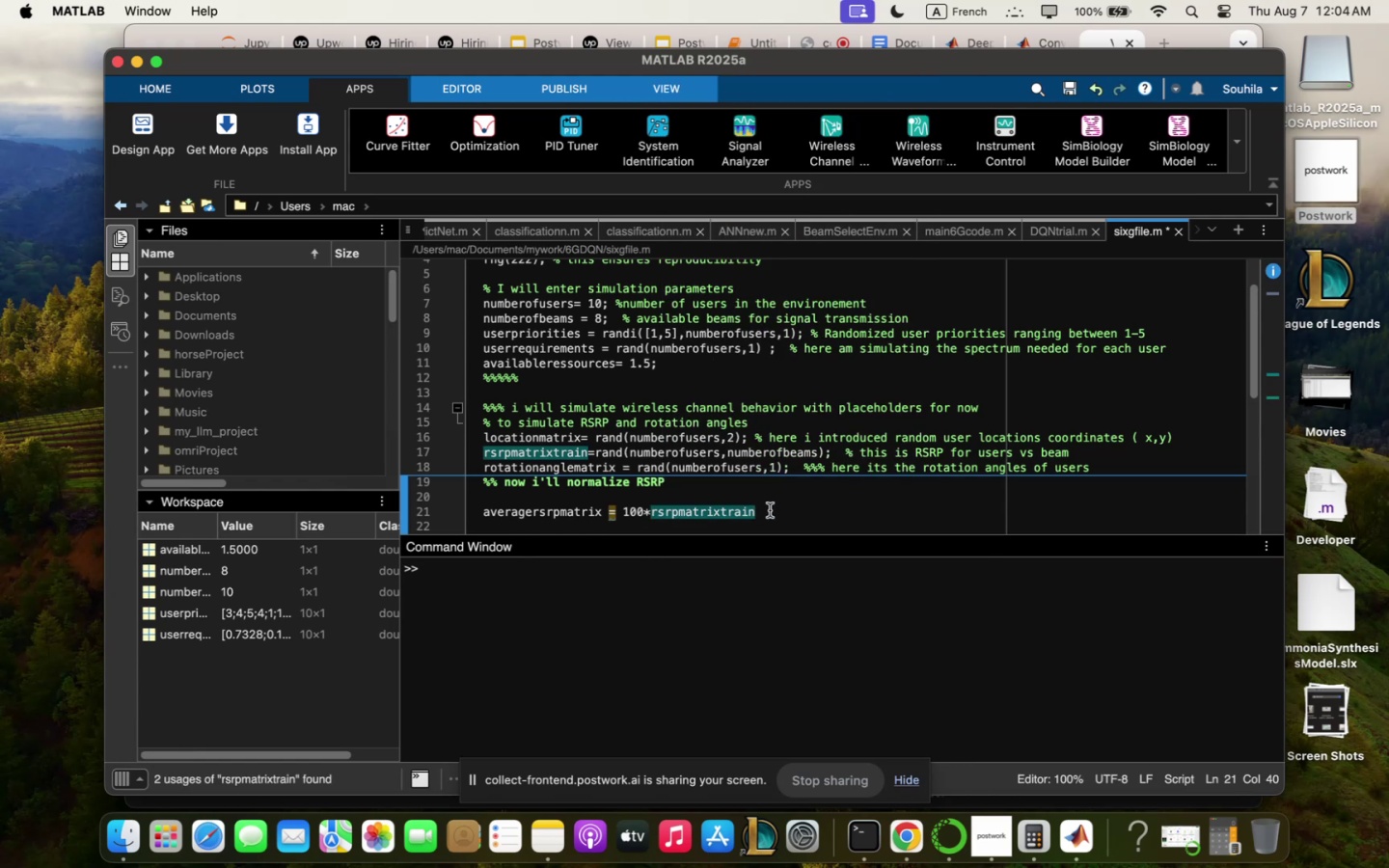 
key(Comma)
 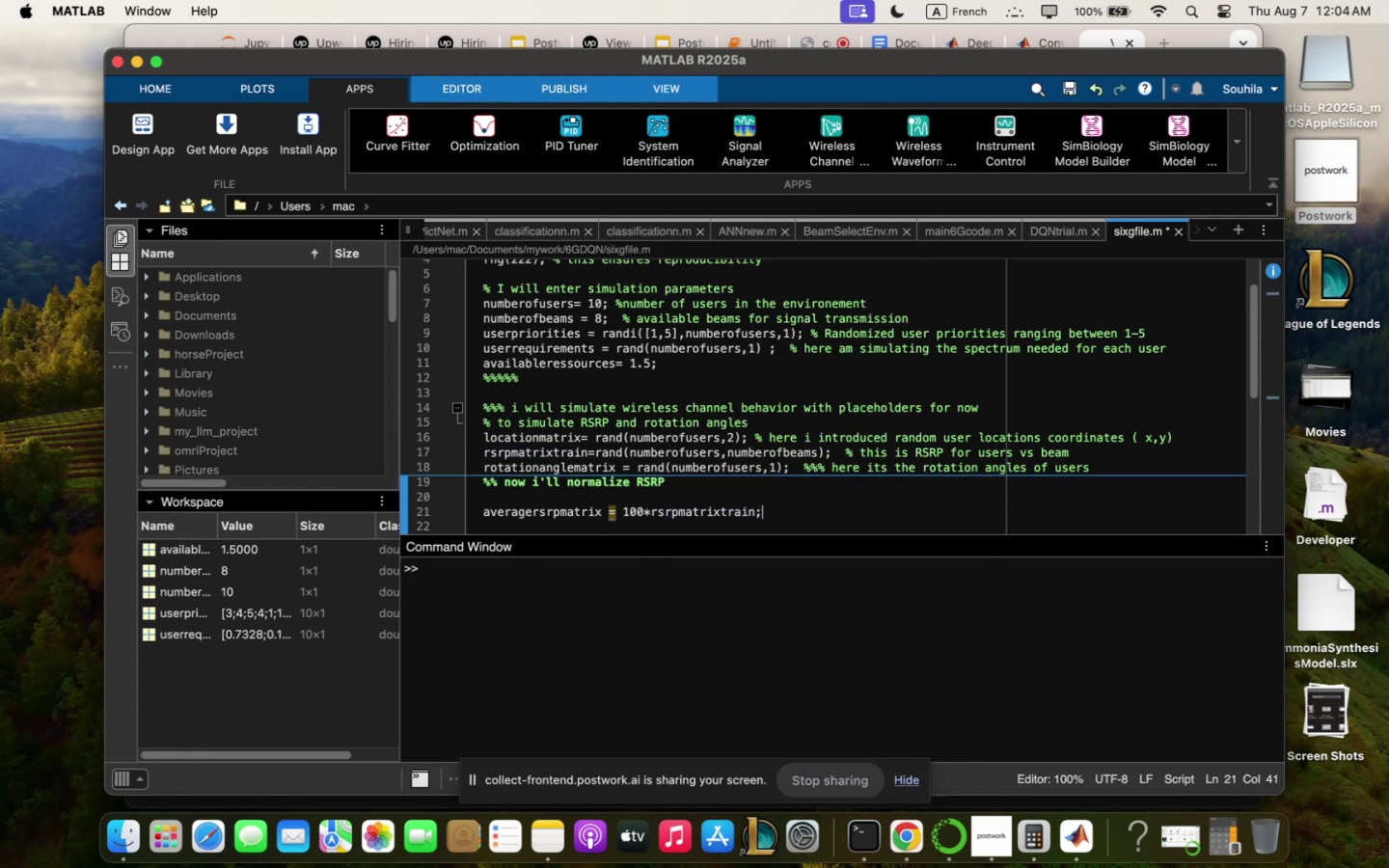 
key(Backspace)
 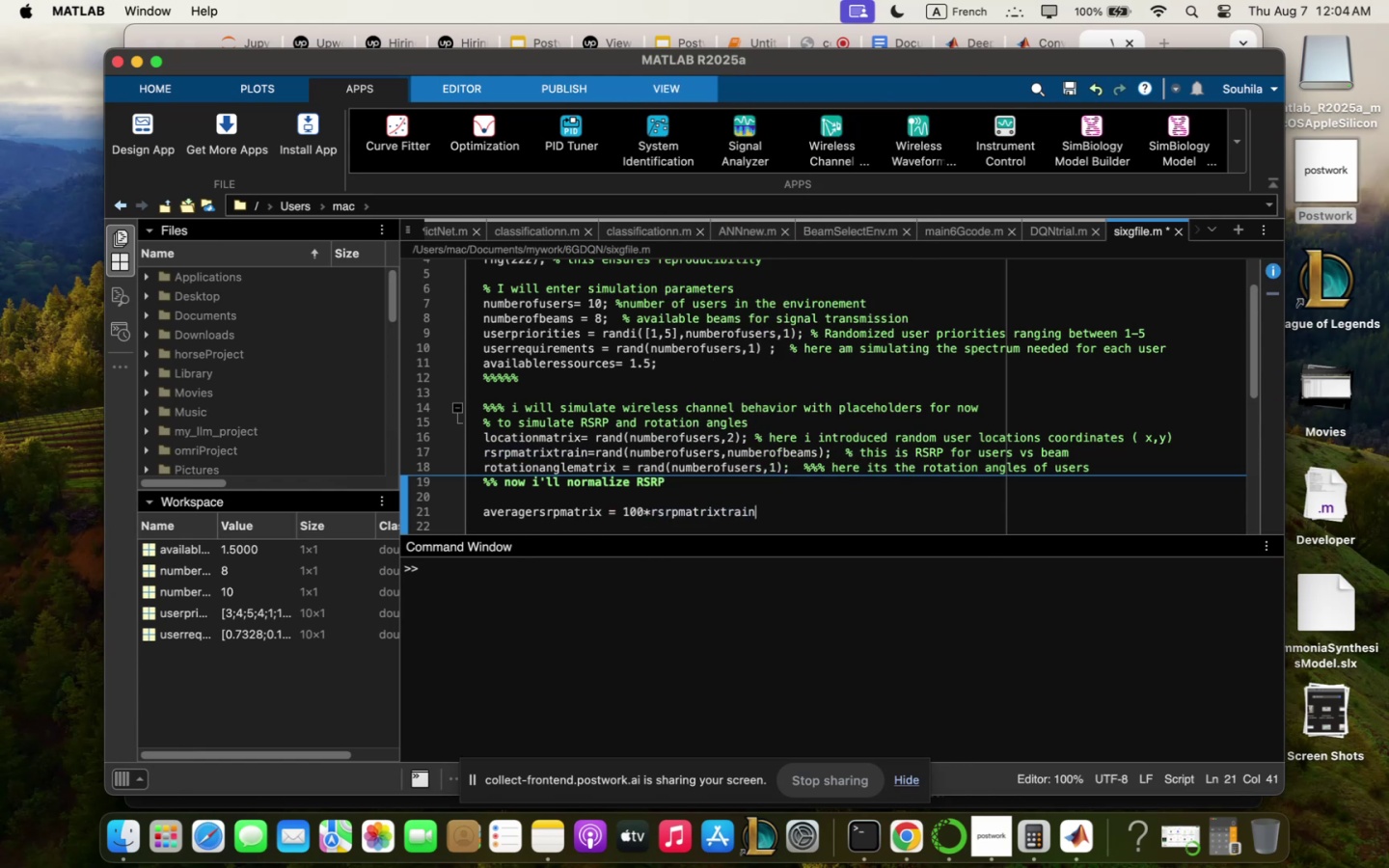 
key(Shift+Comma)
 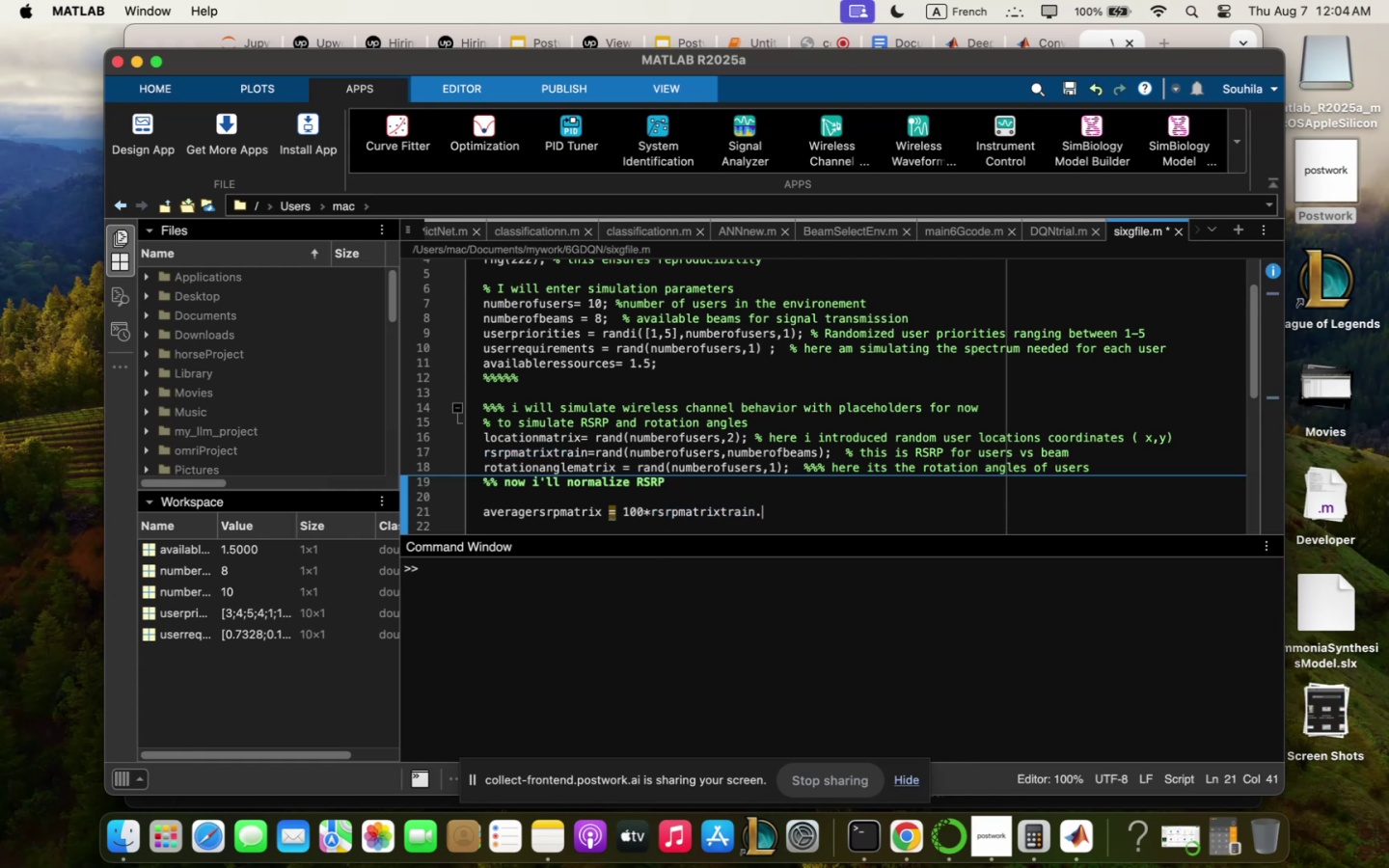 
key(Period)
 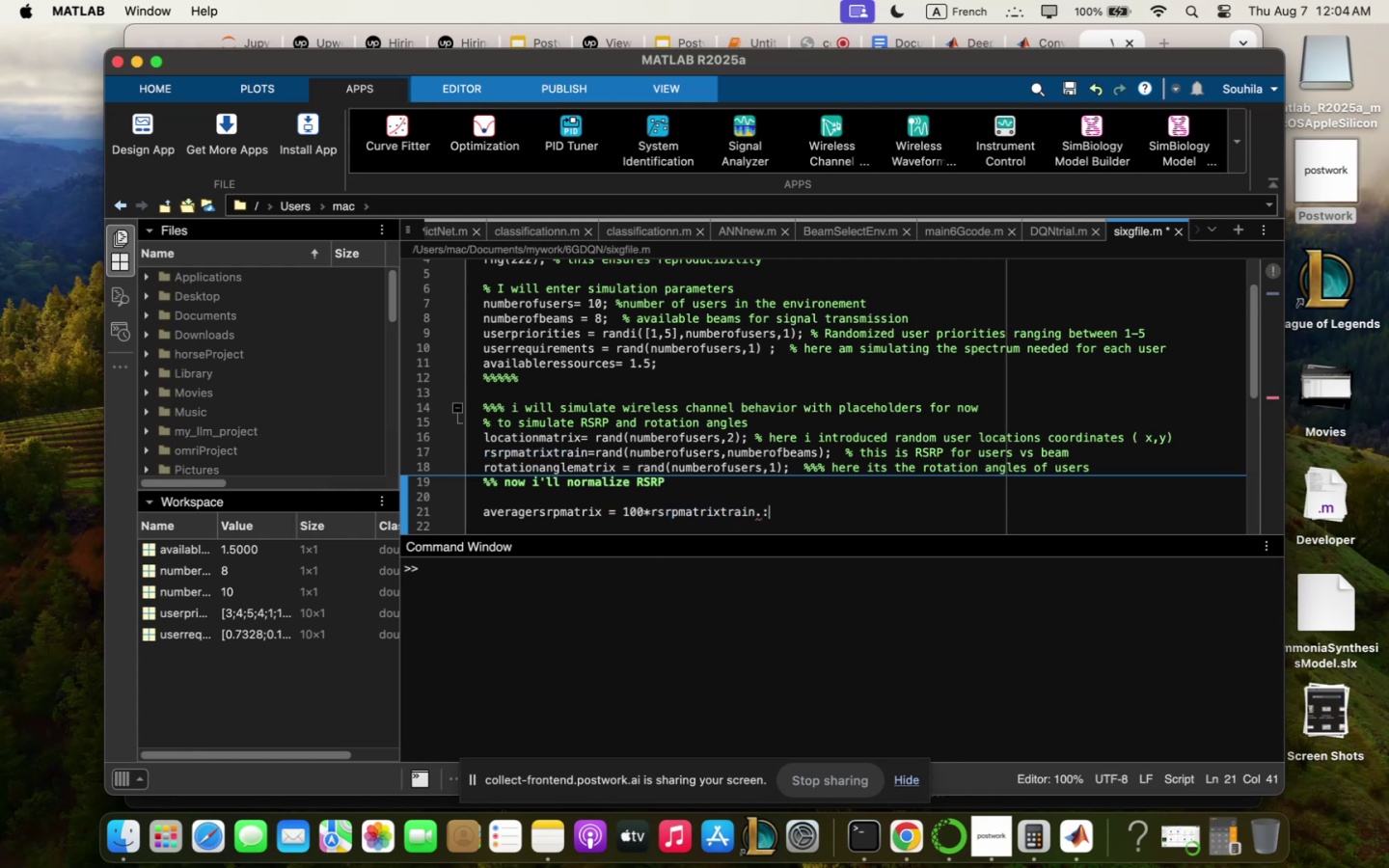 
key(Backspace)
 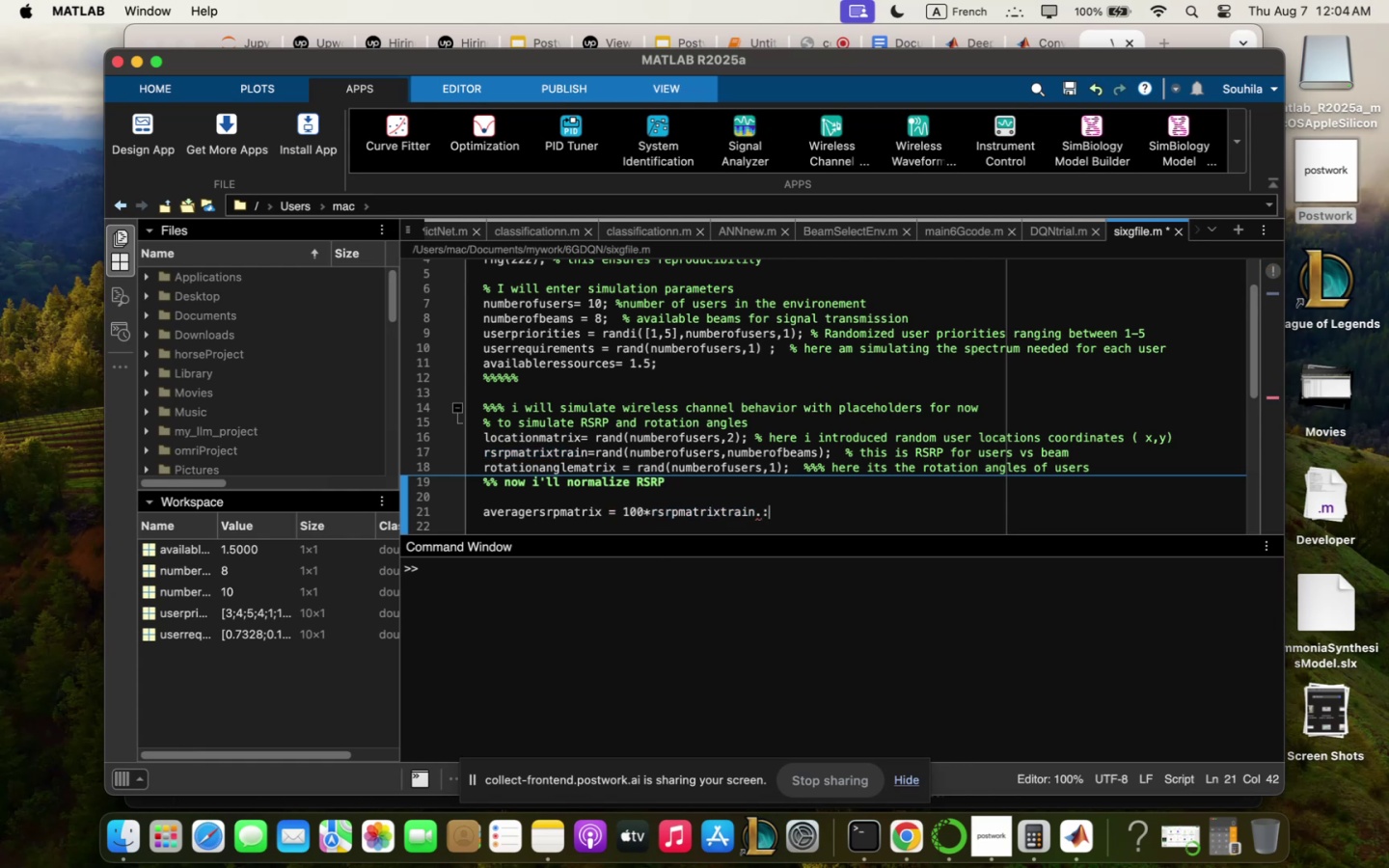 
key(Shift+Period)
 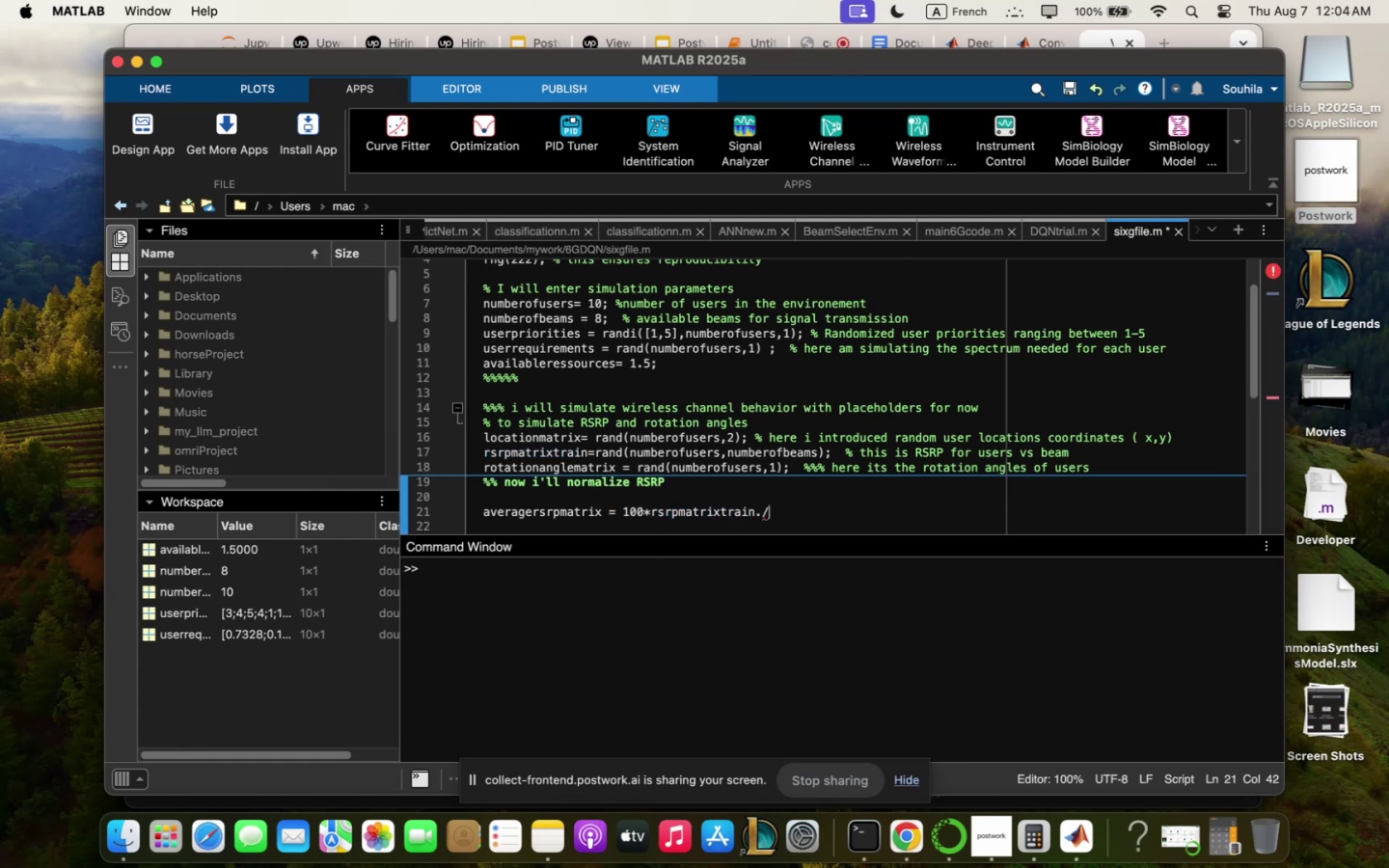 
wait(6.78)
 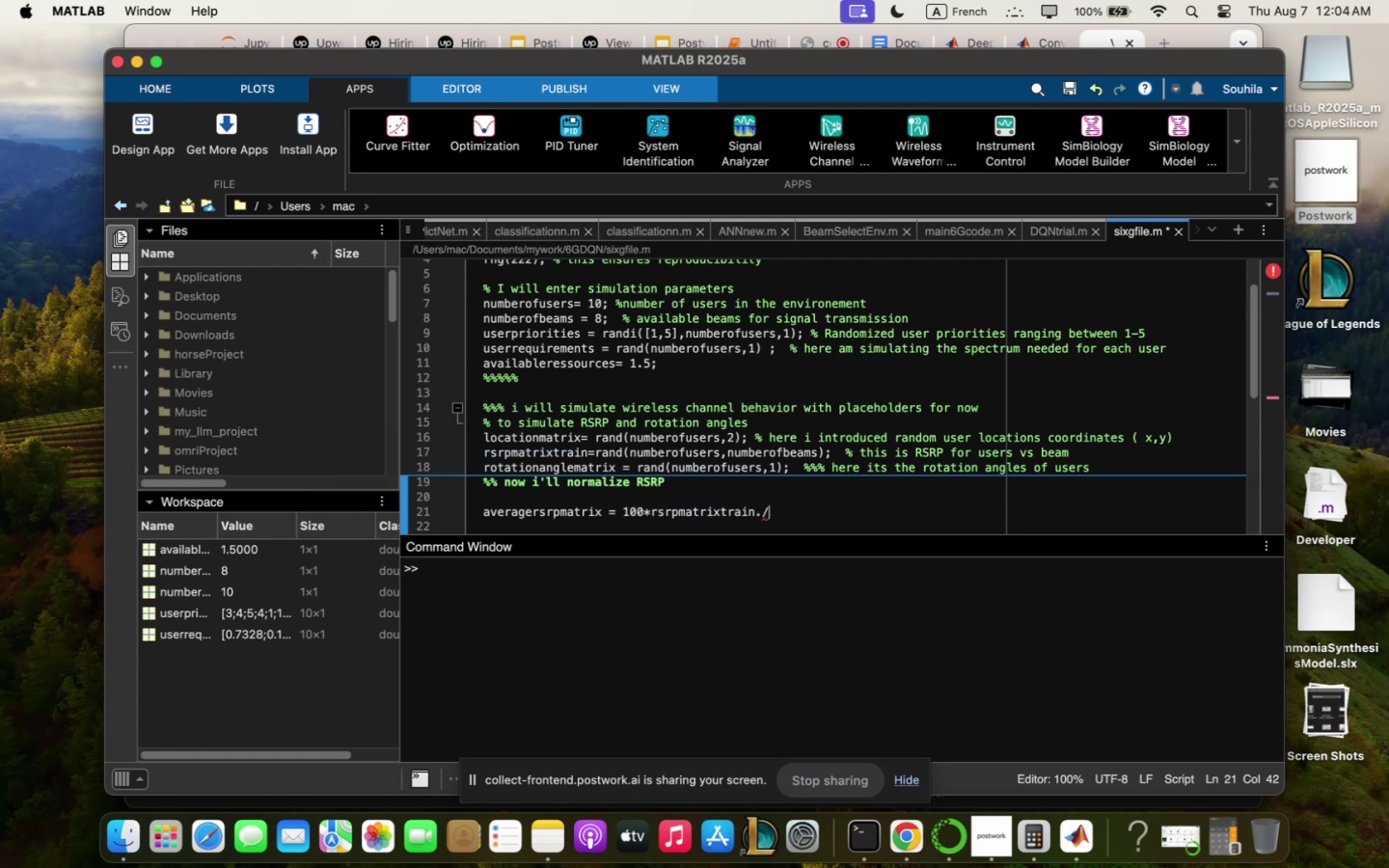 
key(Backspace)
 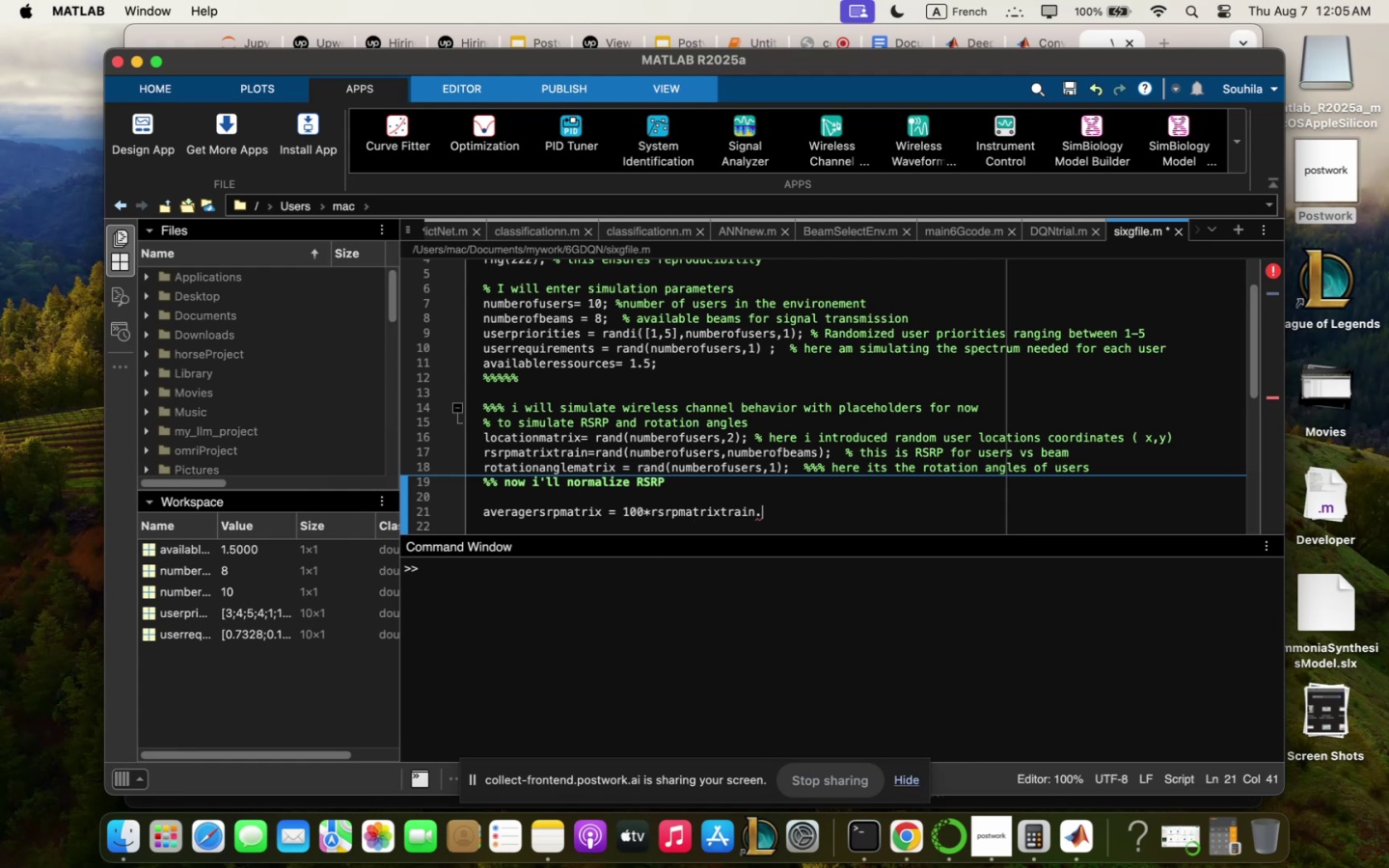 
wait(27.22)
 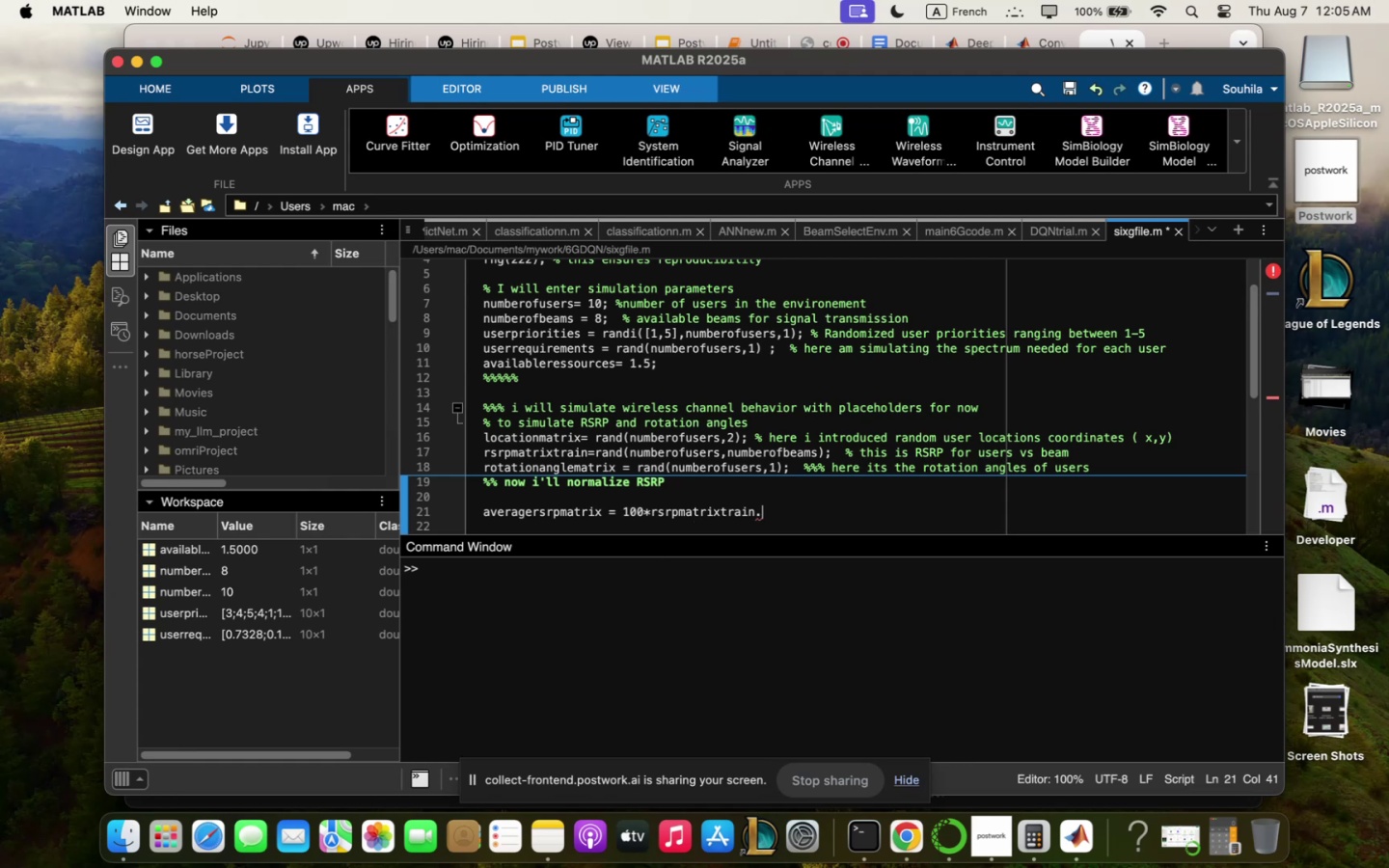 
left_click([1030, 38])
 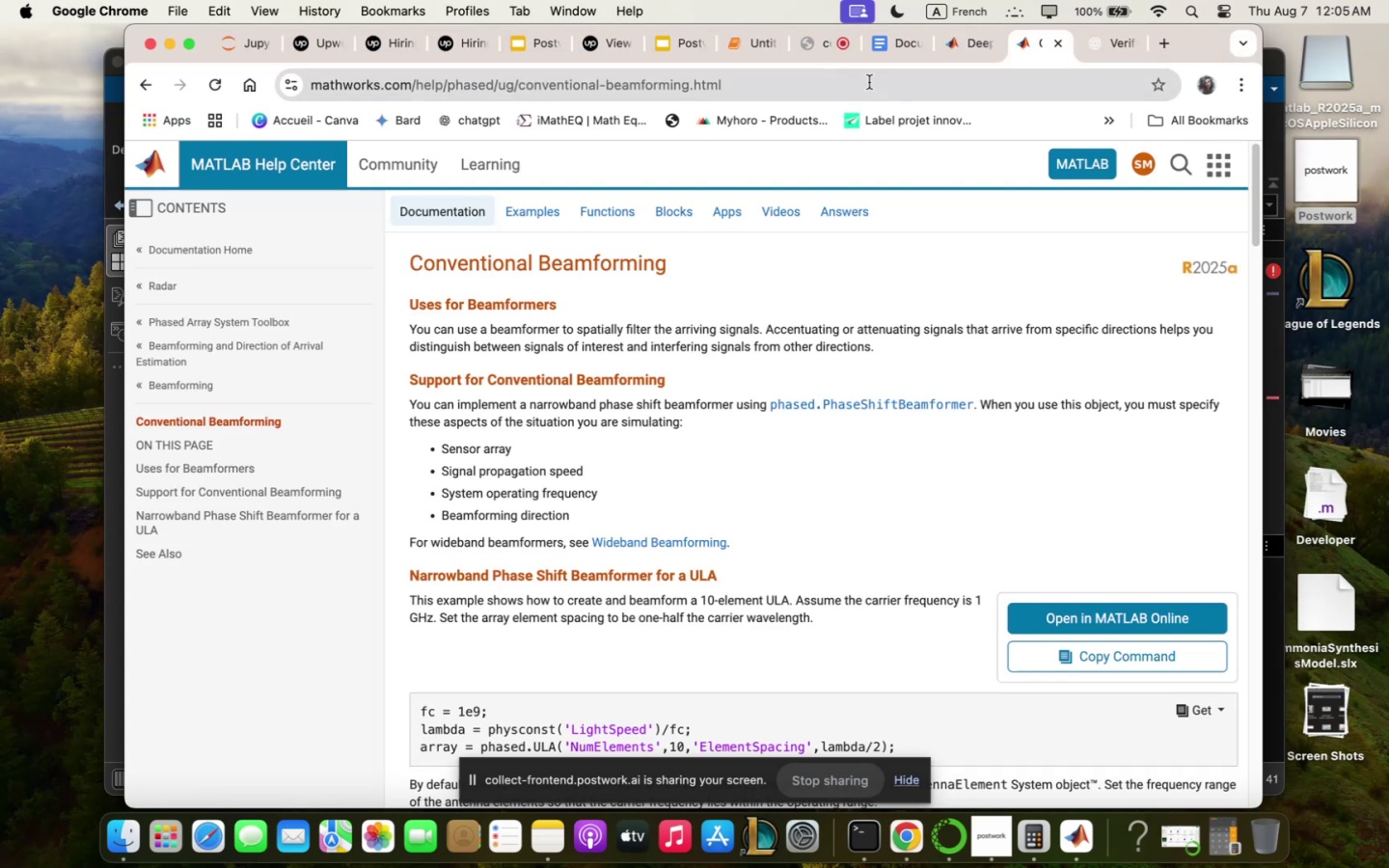 
left_click([859, 88])
 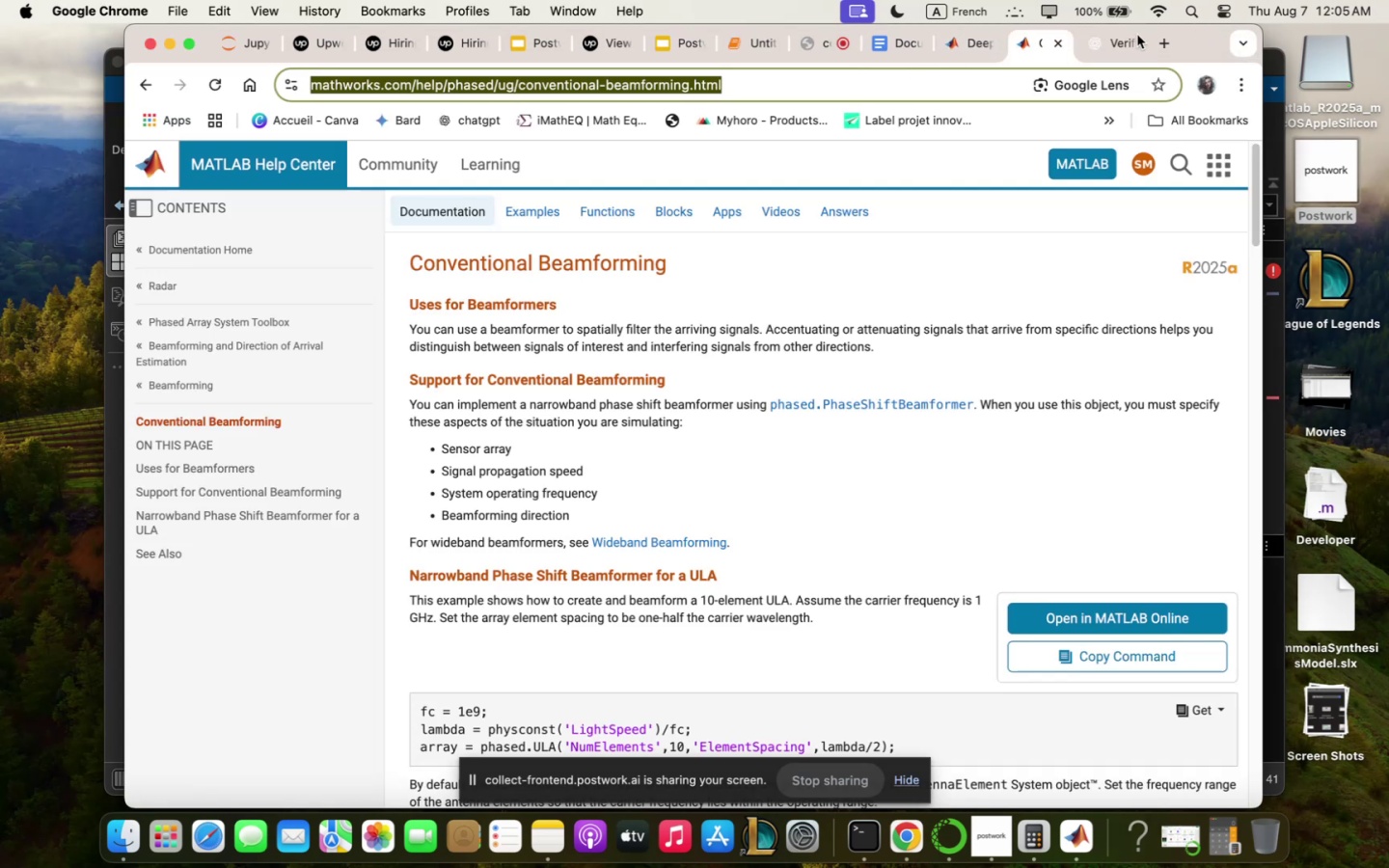 
left_click([1161, 42])
 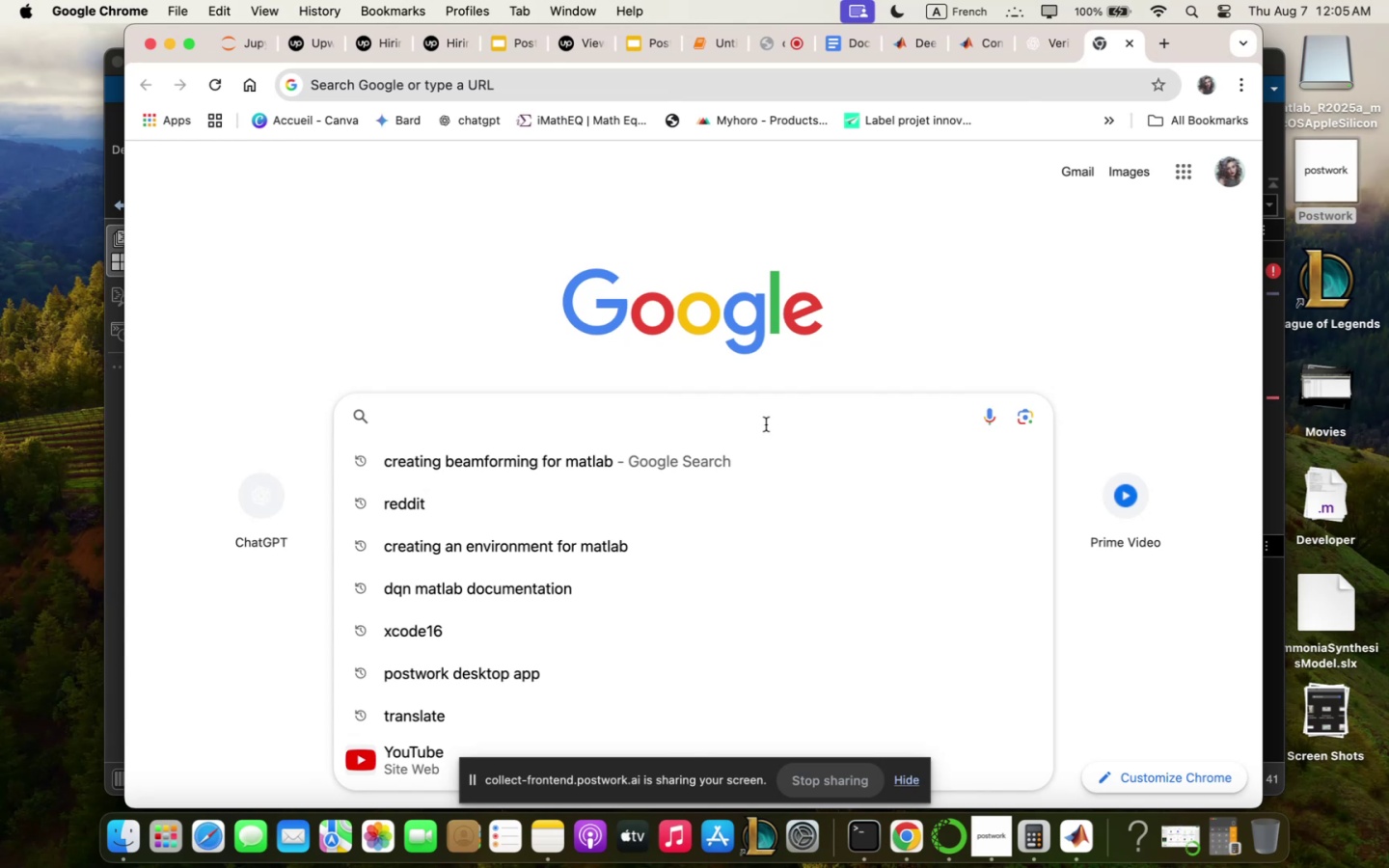 
left_click([1029, 316])
 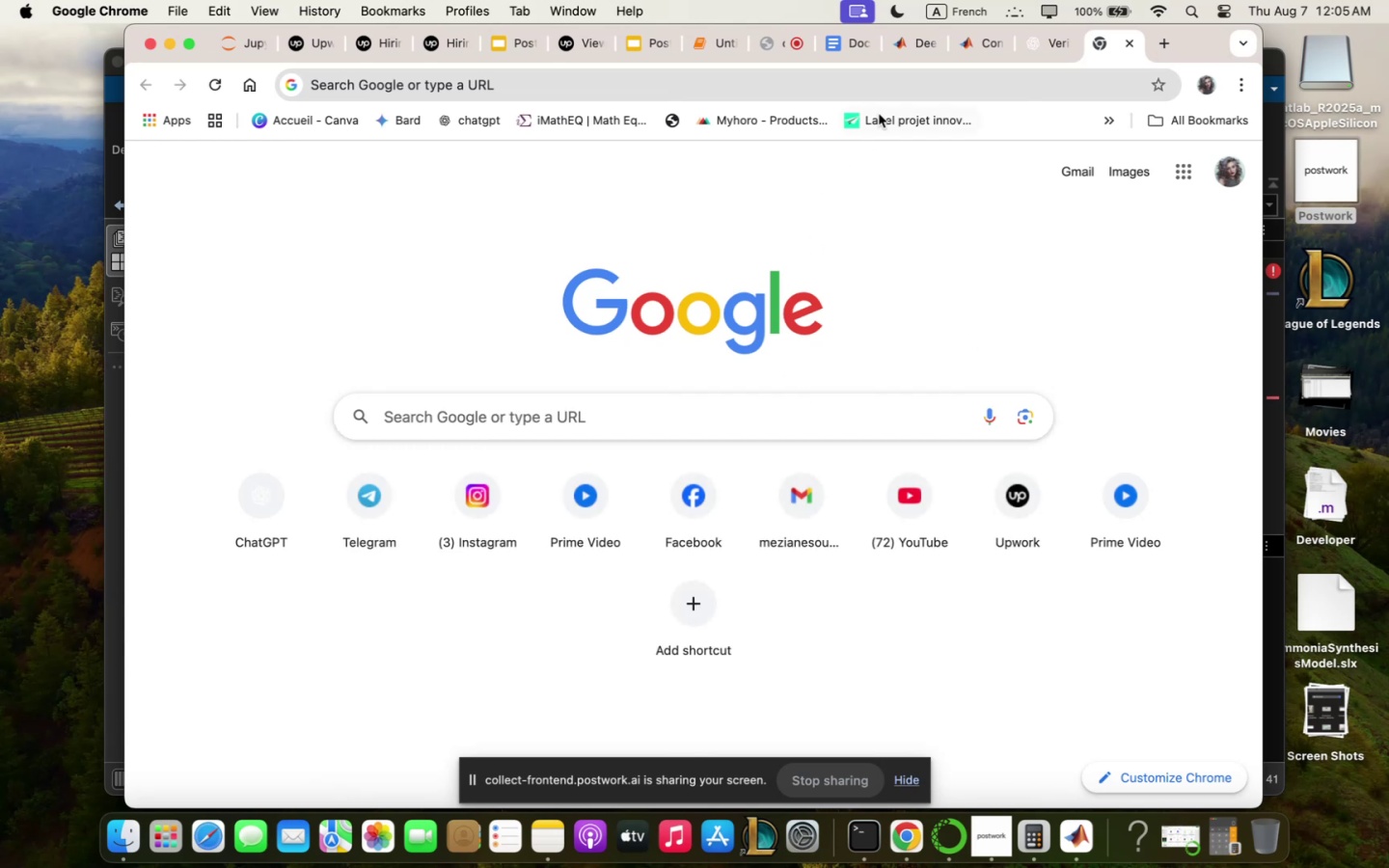 
left_click([1051, 45])
 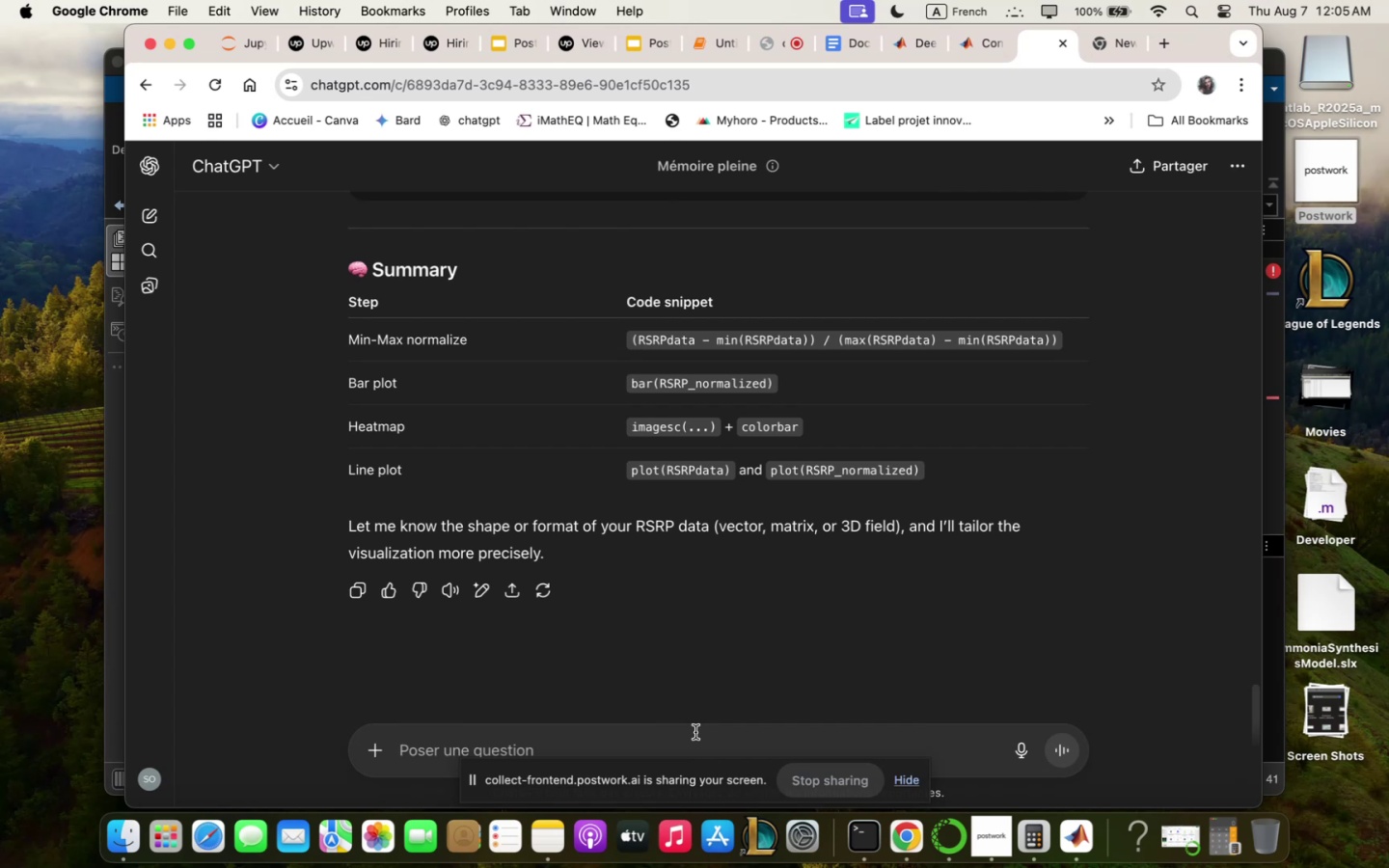 
wait(21.47)
 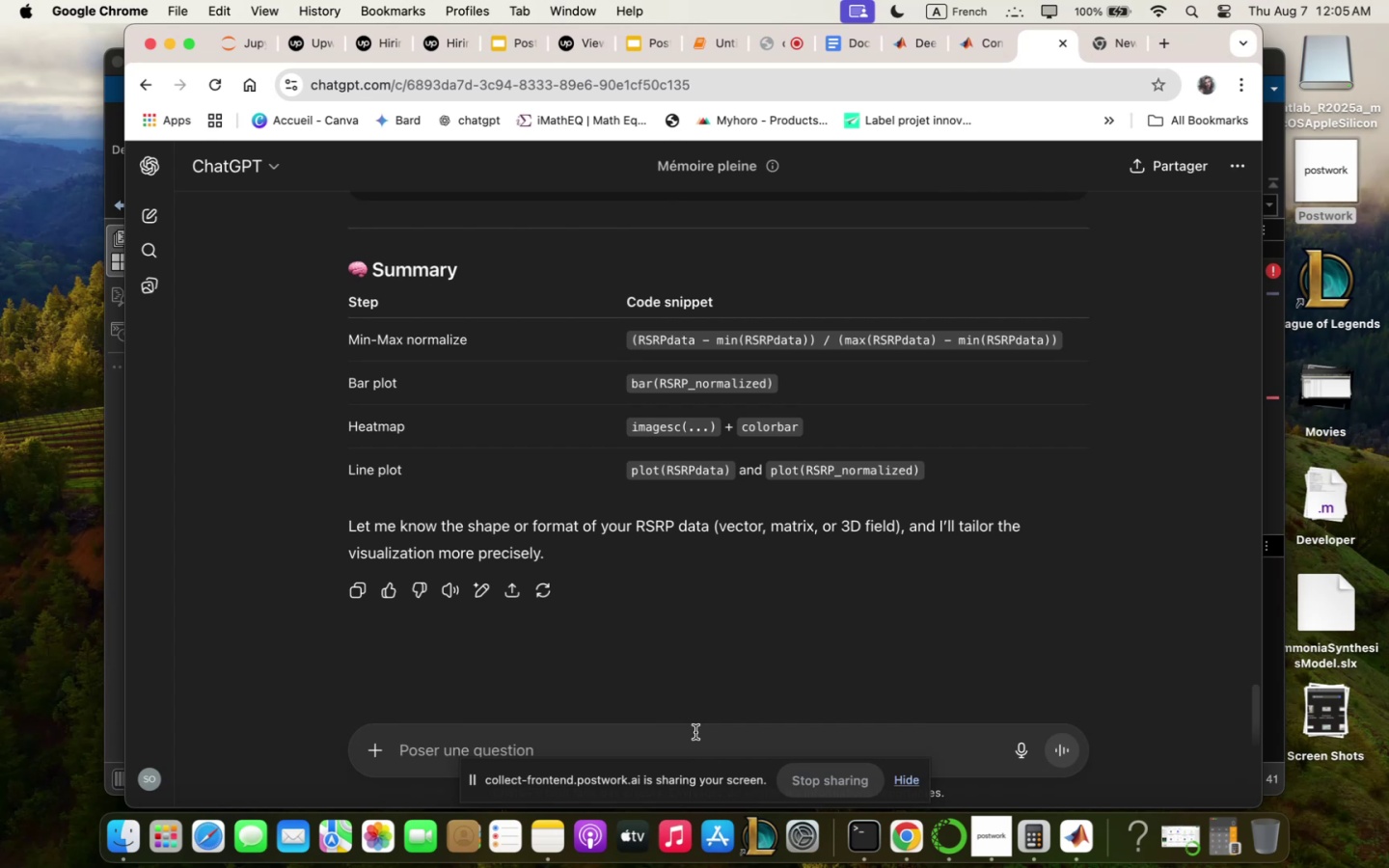 
type(give ;e the correct sn)
key(Backspace)
key(Backspace)
type(line to nor;qliwe rsrp )
 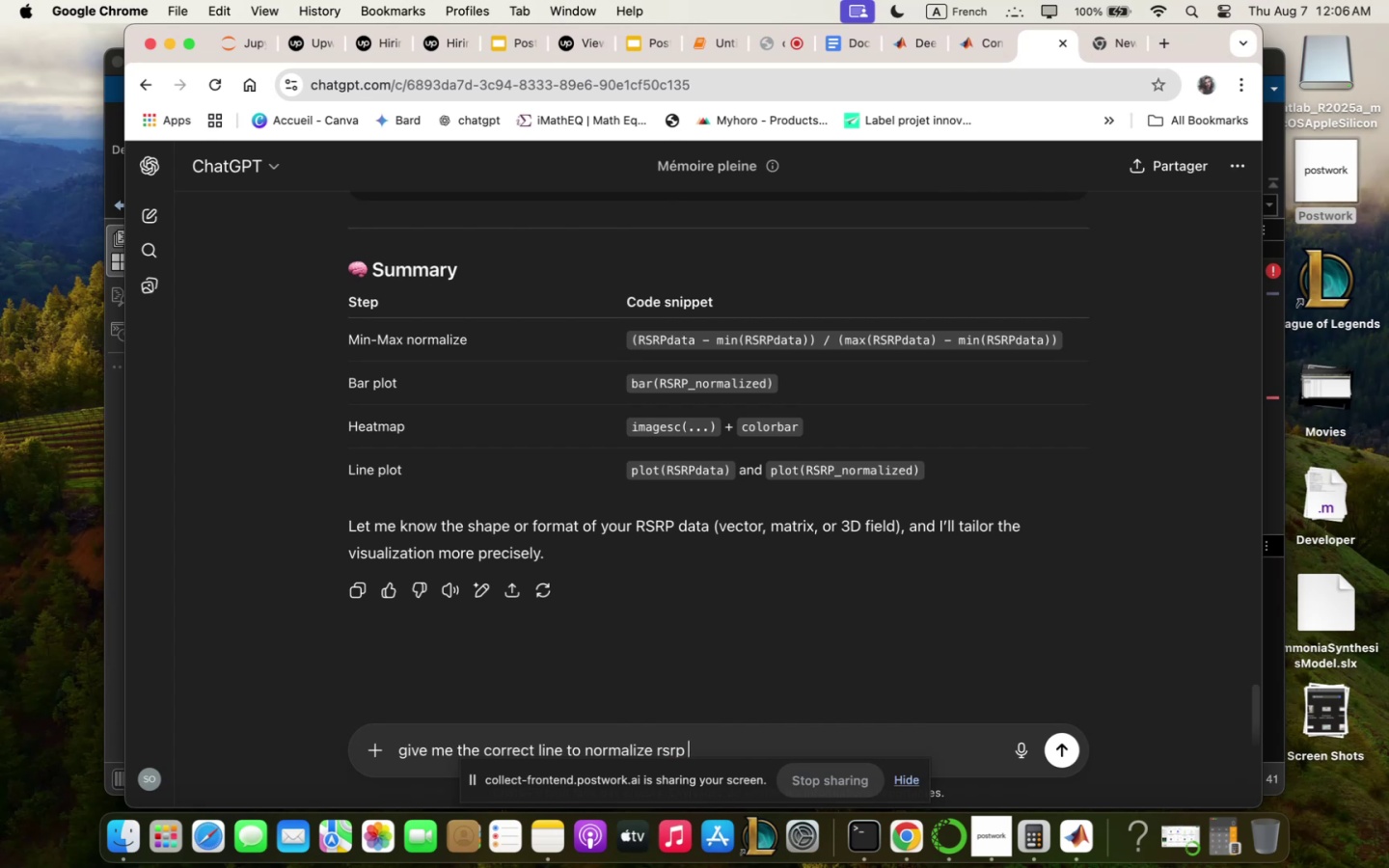 
type(qnd visuqliwe it fro; ;y code )
 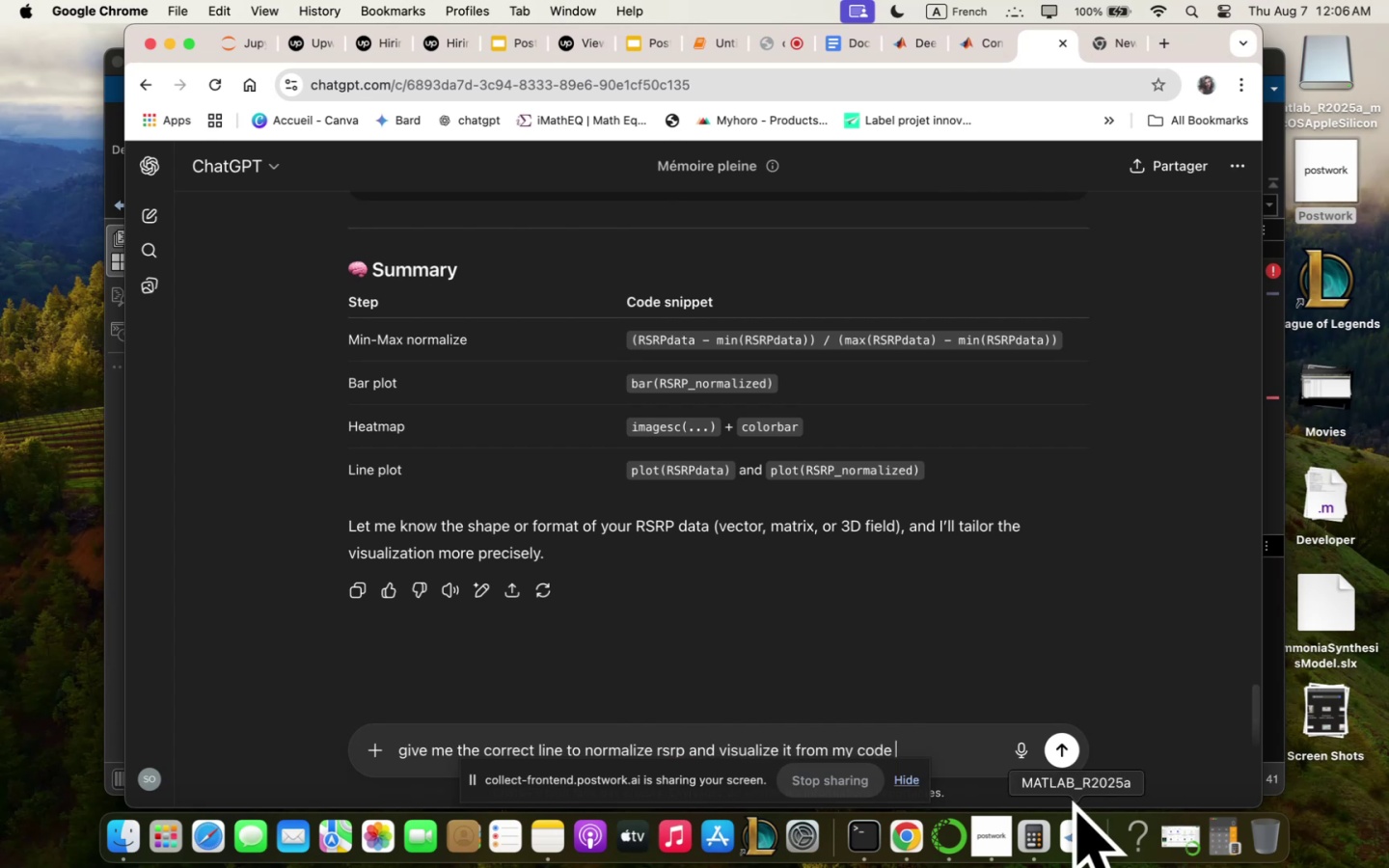 
left_click([1074, 830])
 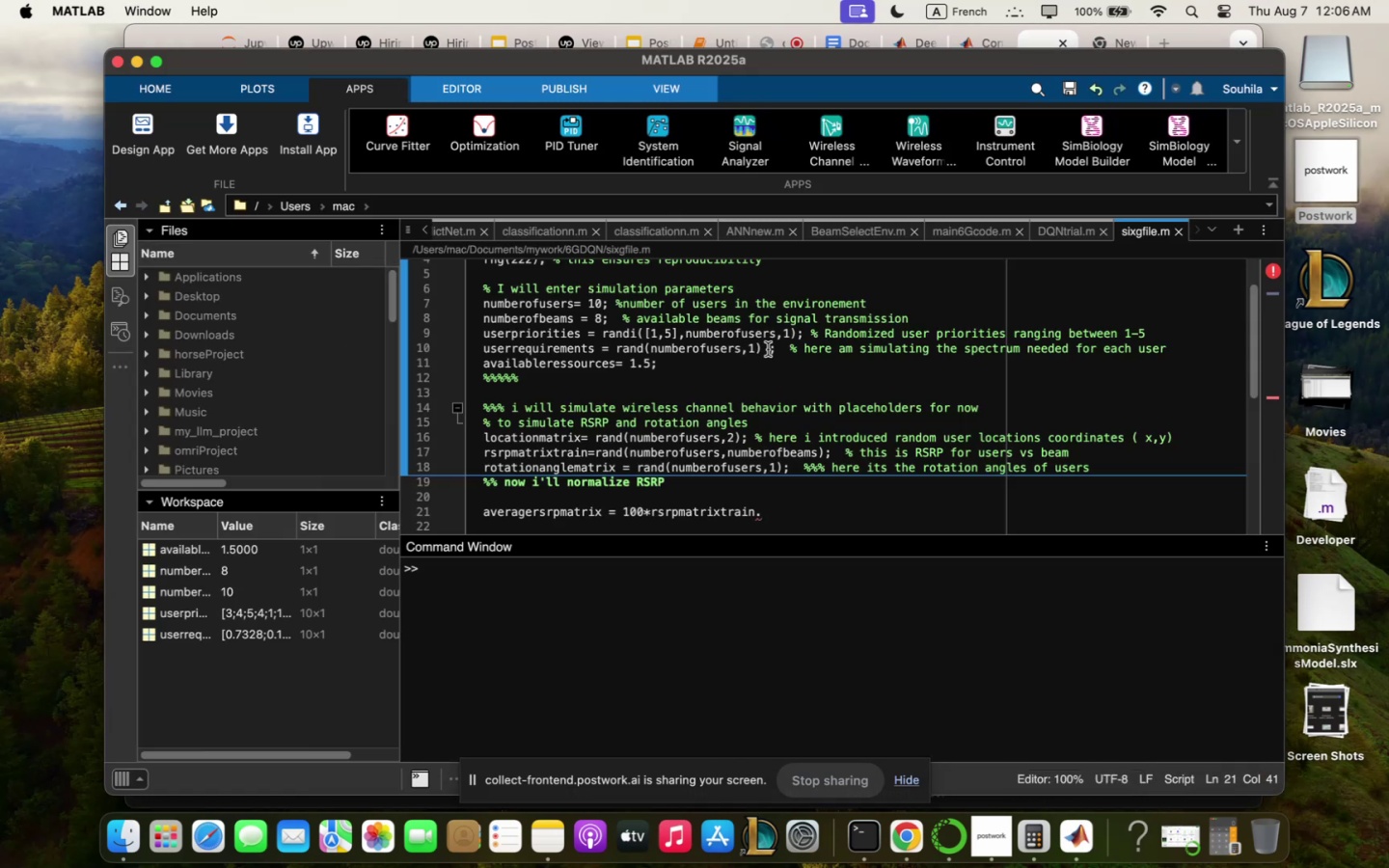 
right_click([768, 352])
 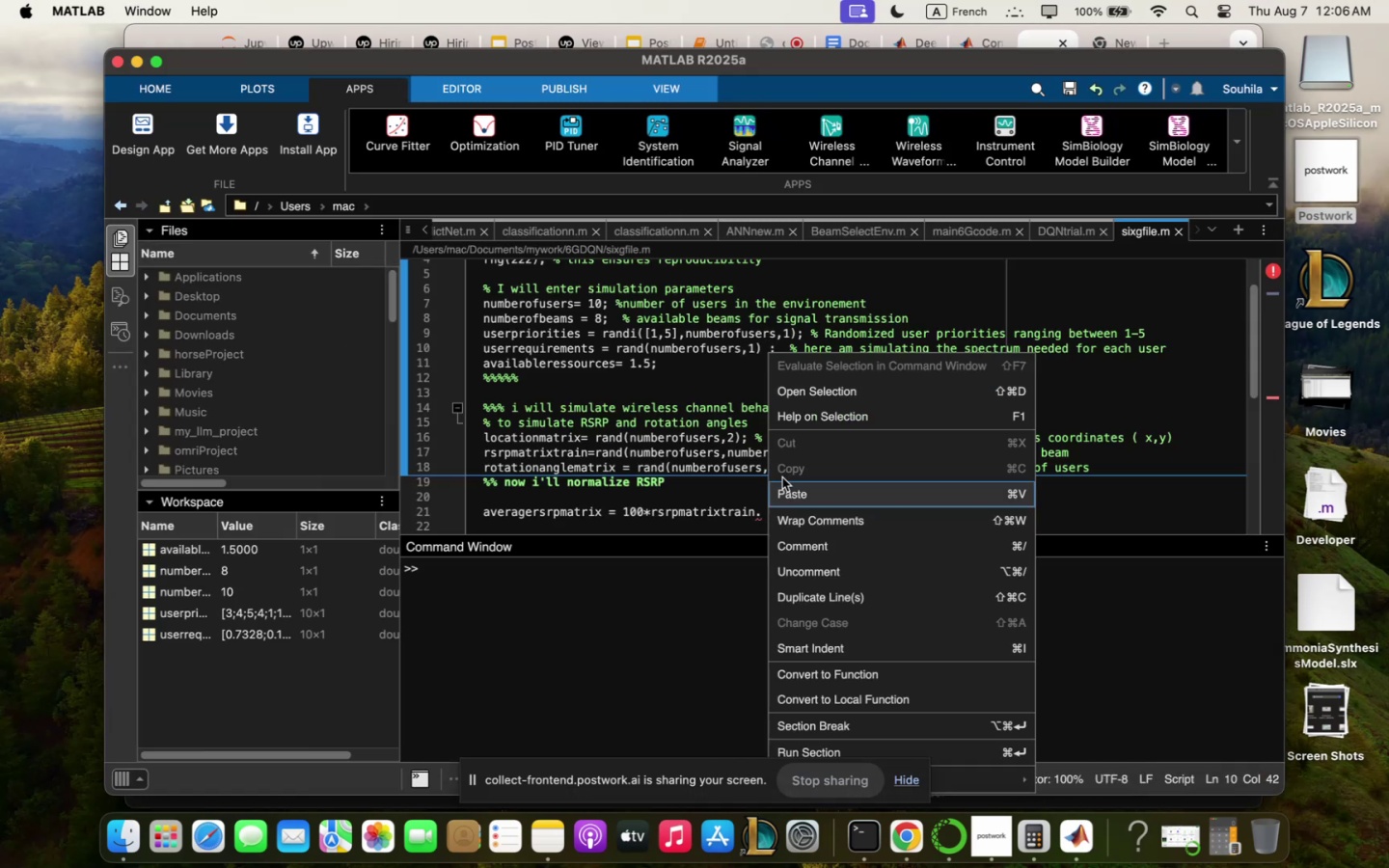 
key(Meta+Q)
 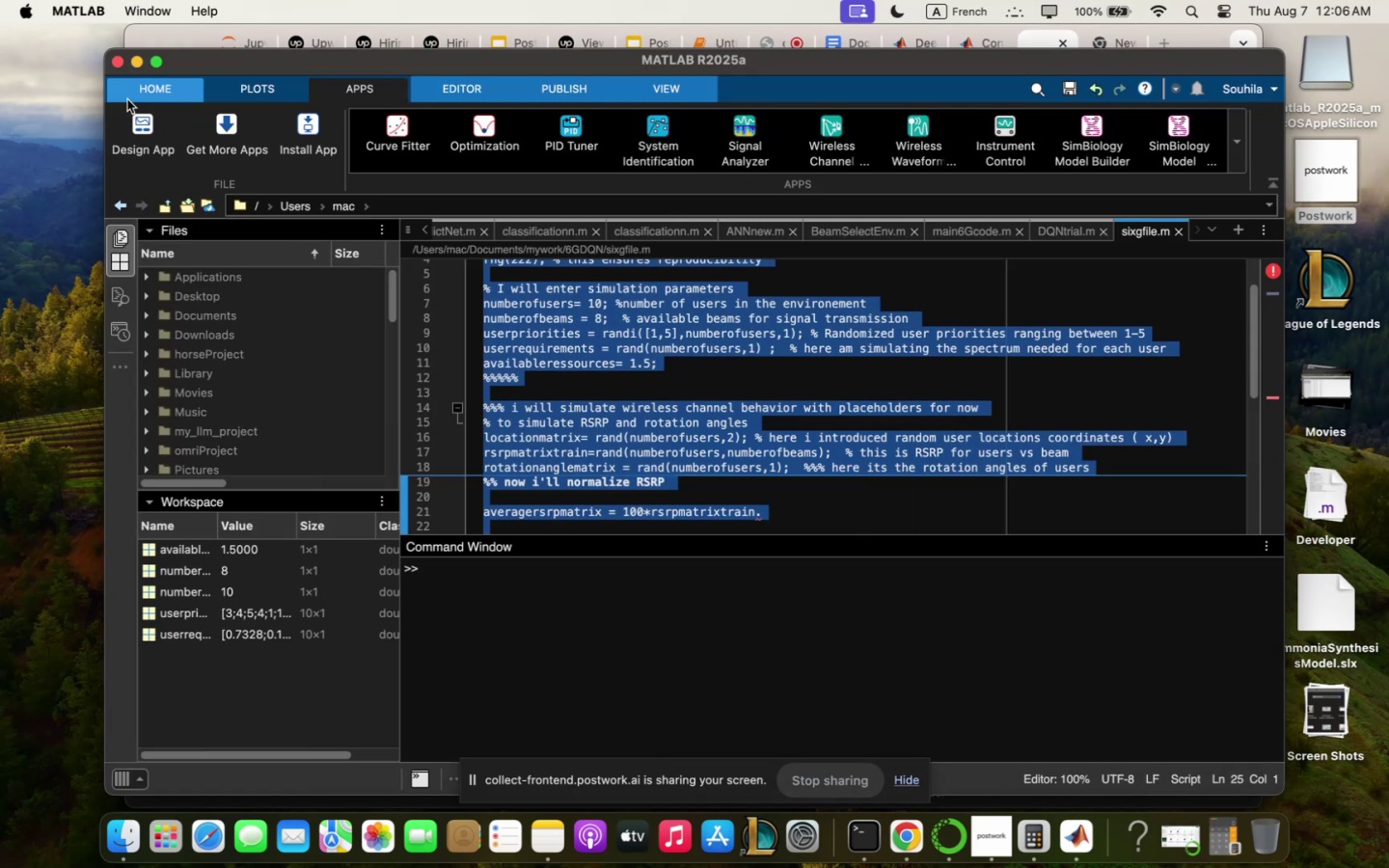 
left_click([138, 65])
 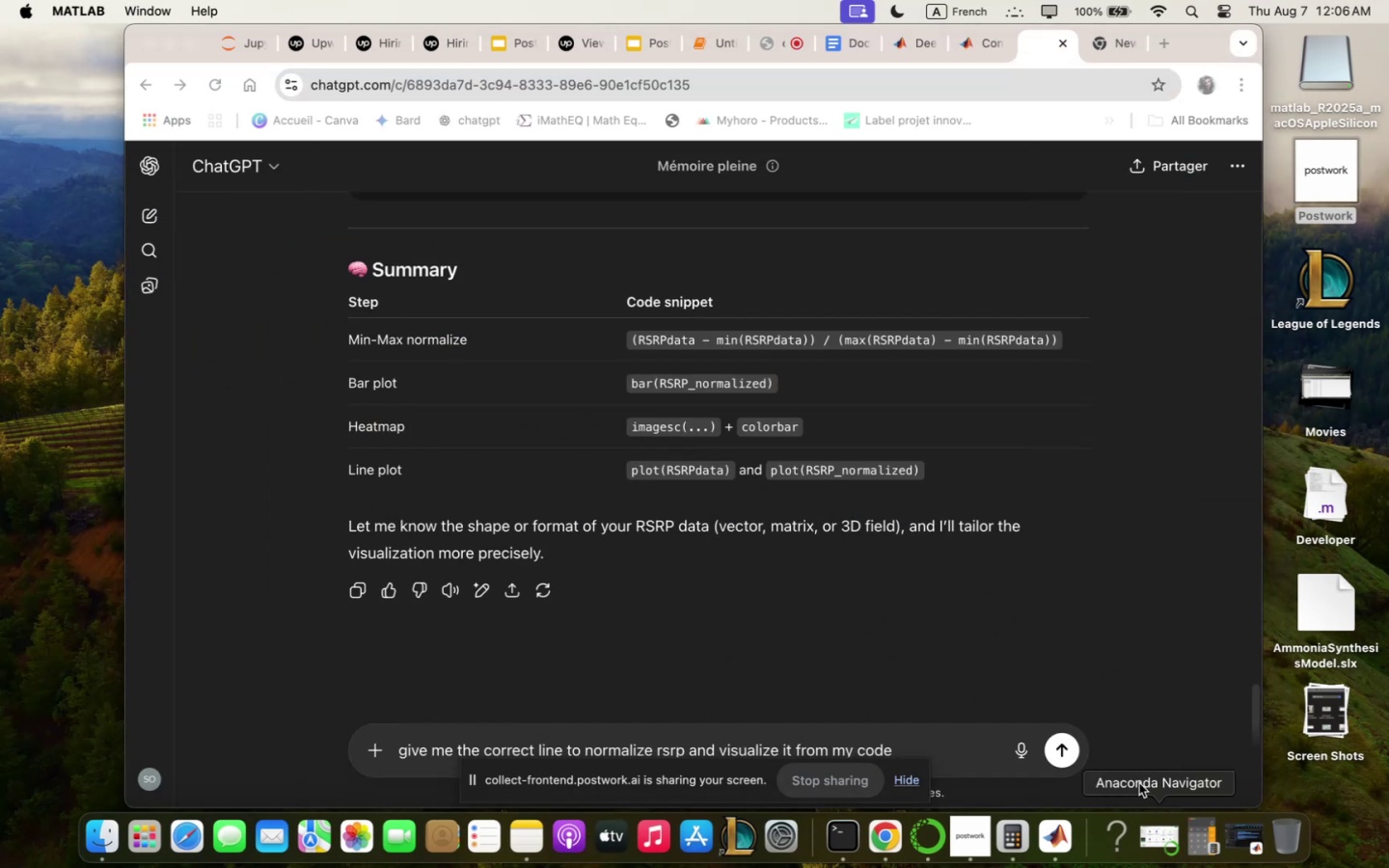 
left_click([977, 746])
 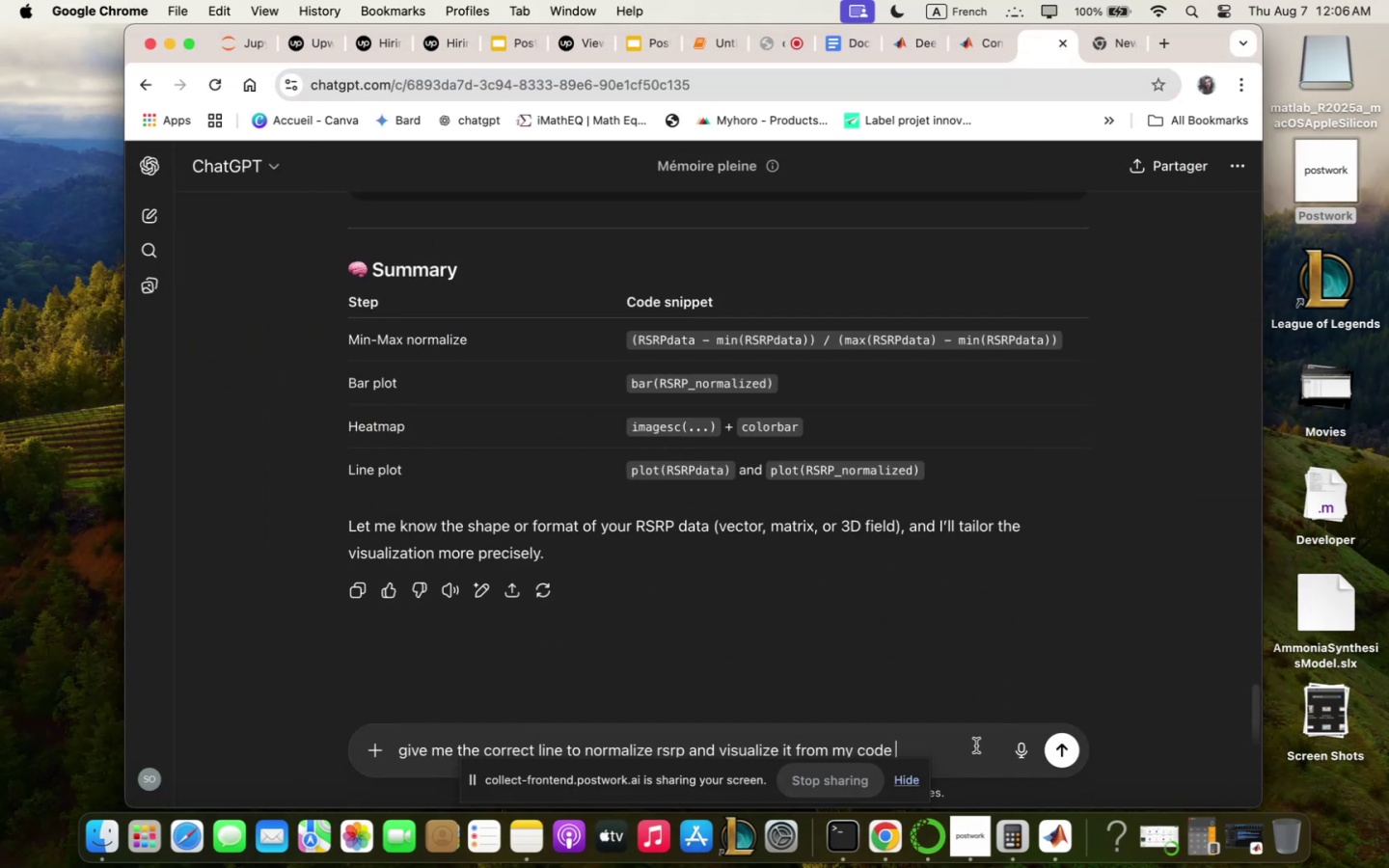 
key(Period)
 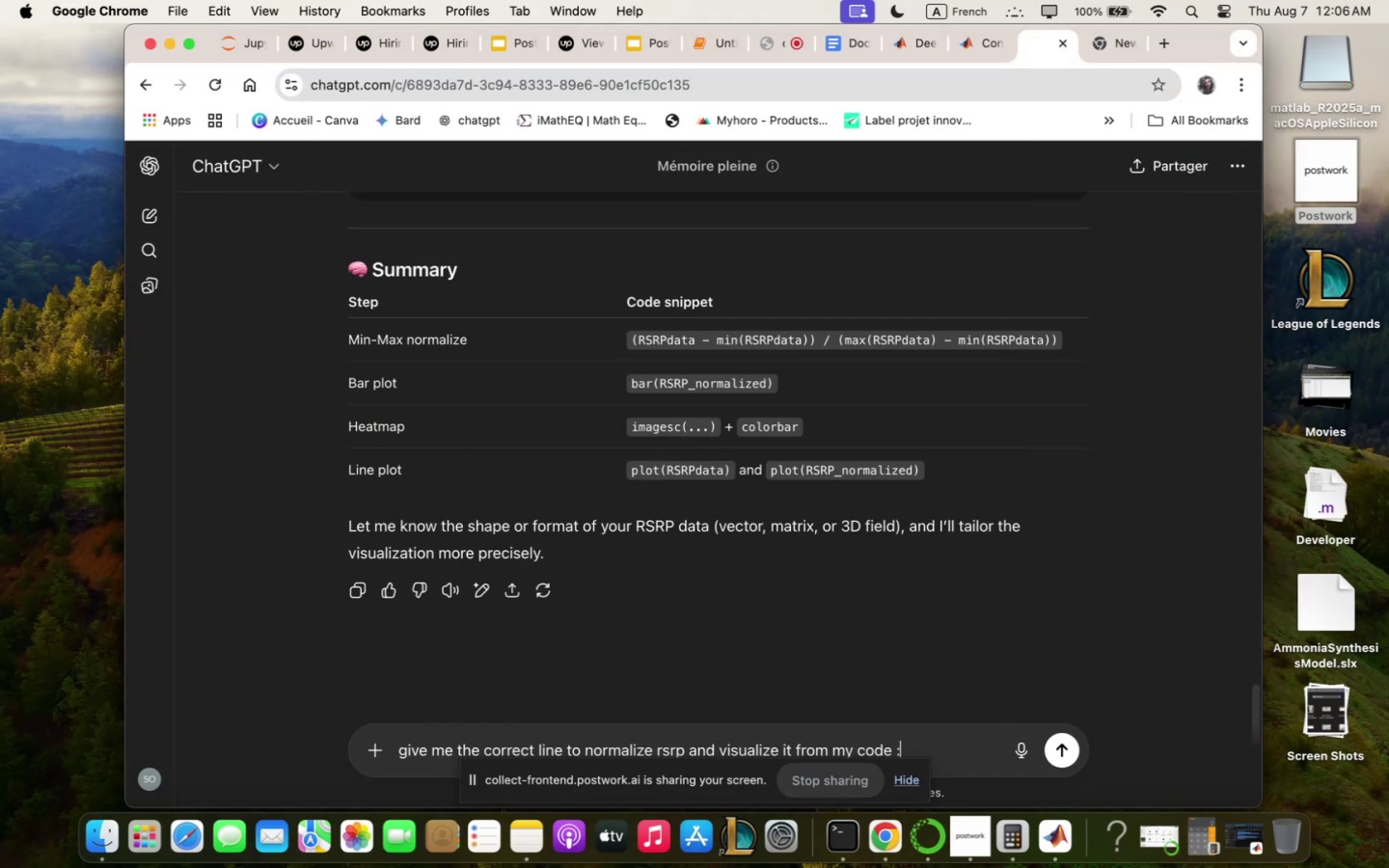 
key(Space)
 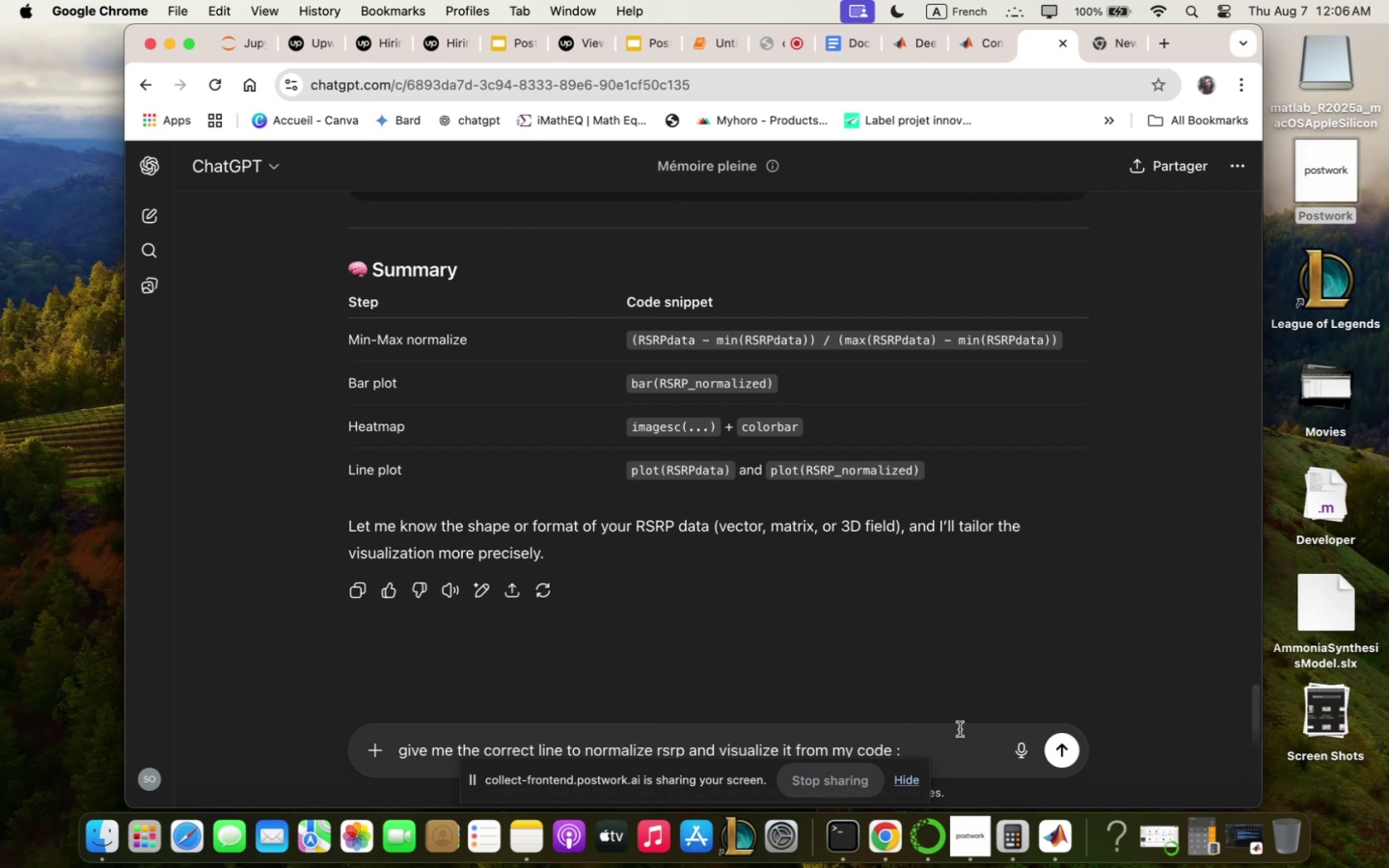 
right_click([958, 746])
 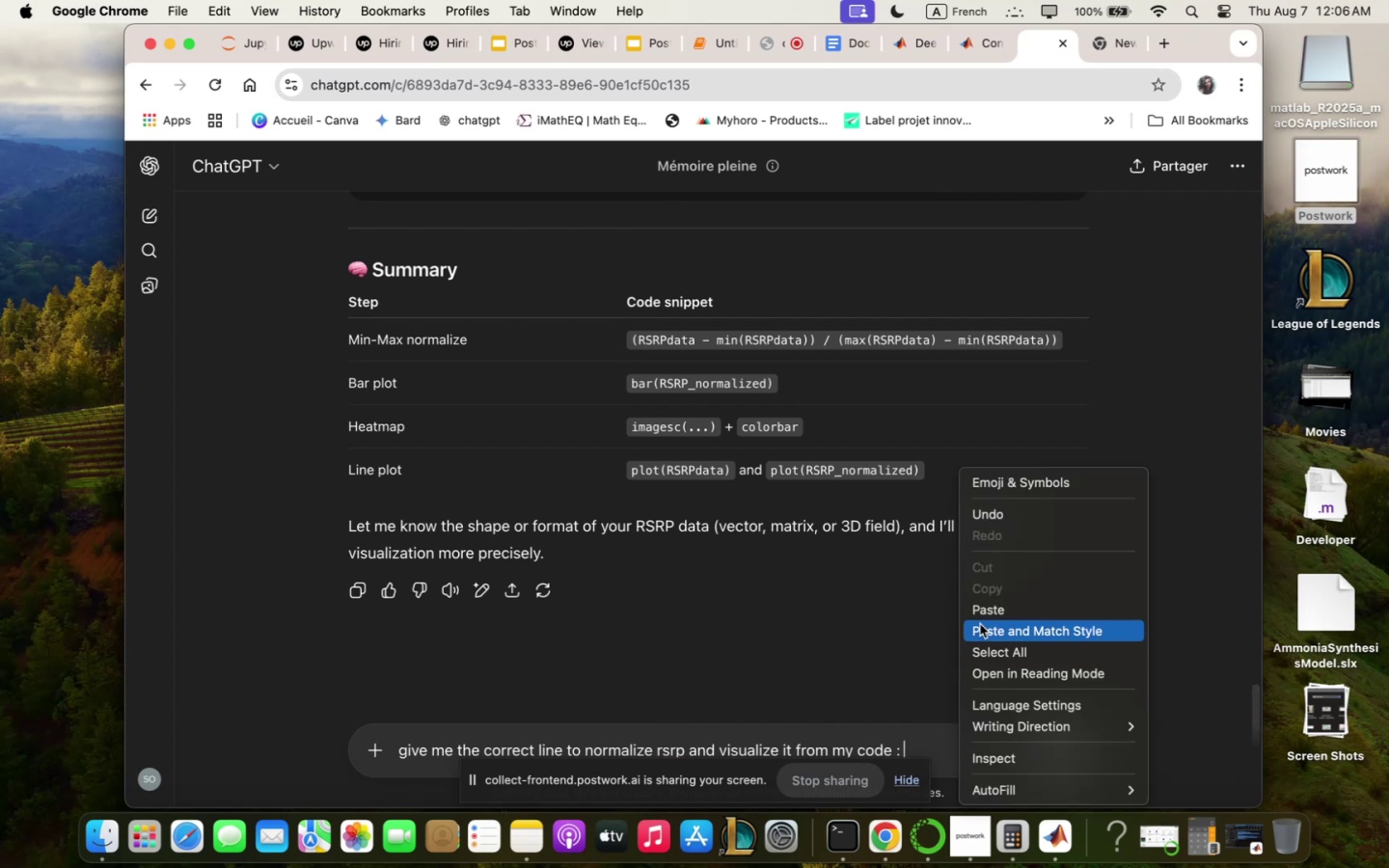 
left_click([983, 608])
 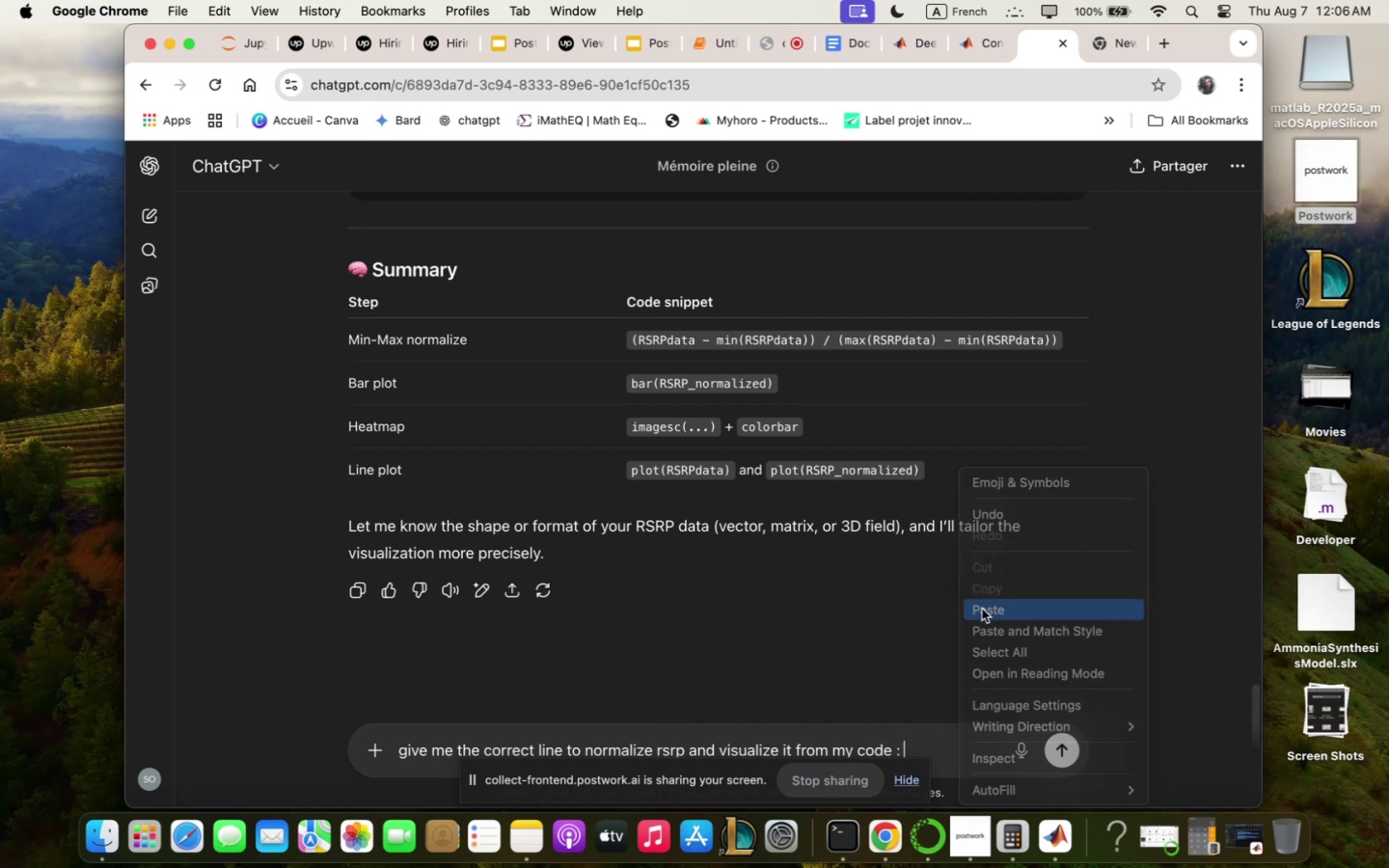 
key(Enter)
 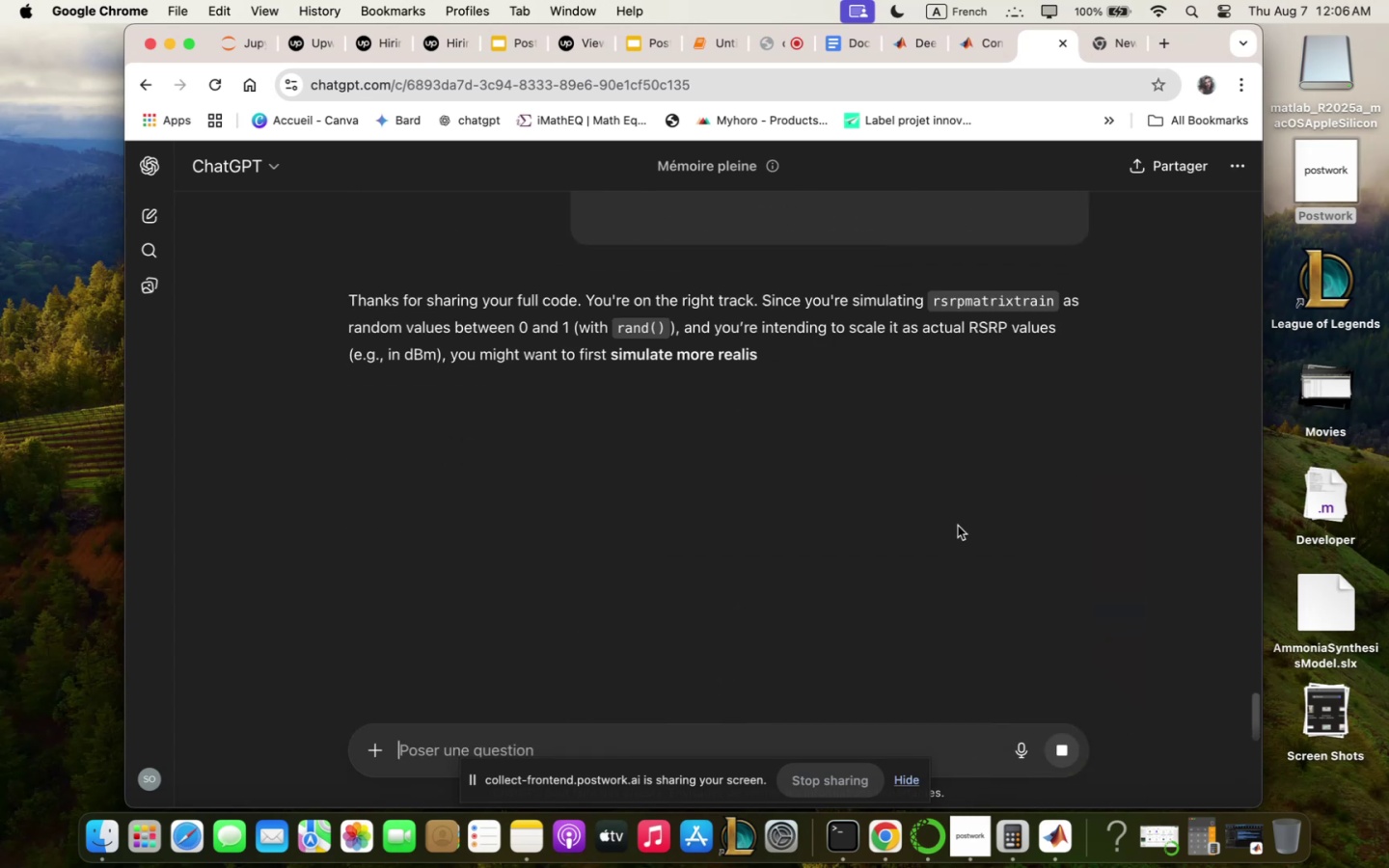 
scroll: coordinate [956, 522], scroll_direction: down, amount: 18.0
 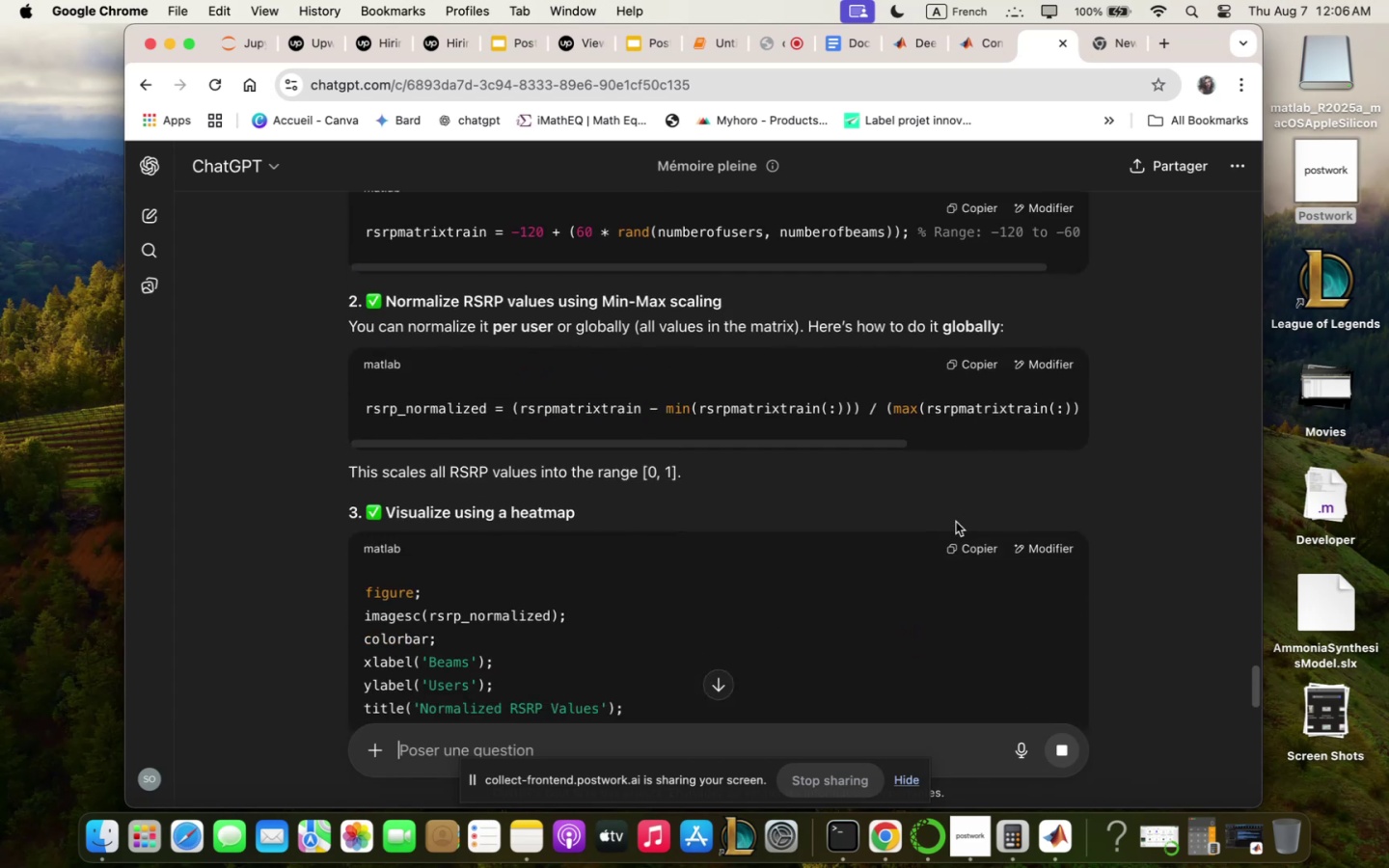 
scroll: coordinate [956, 522], scroll_direction: up, amount: 2.0
 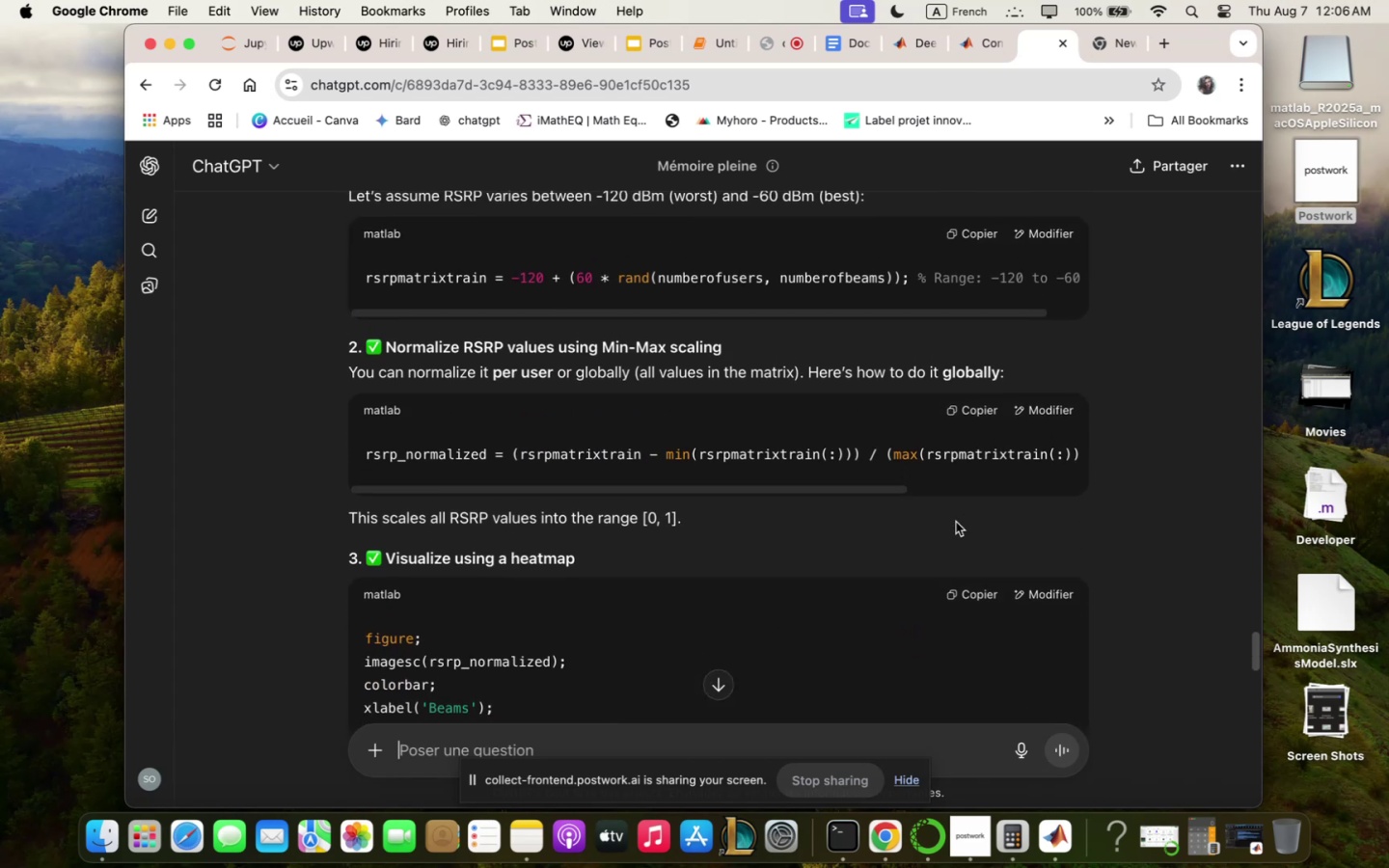 
wait(8.7)
 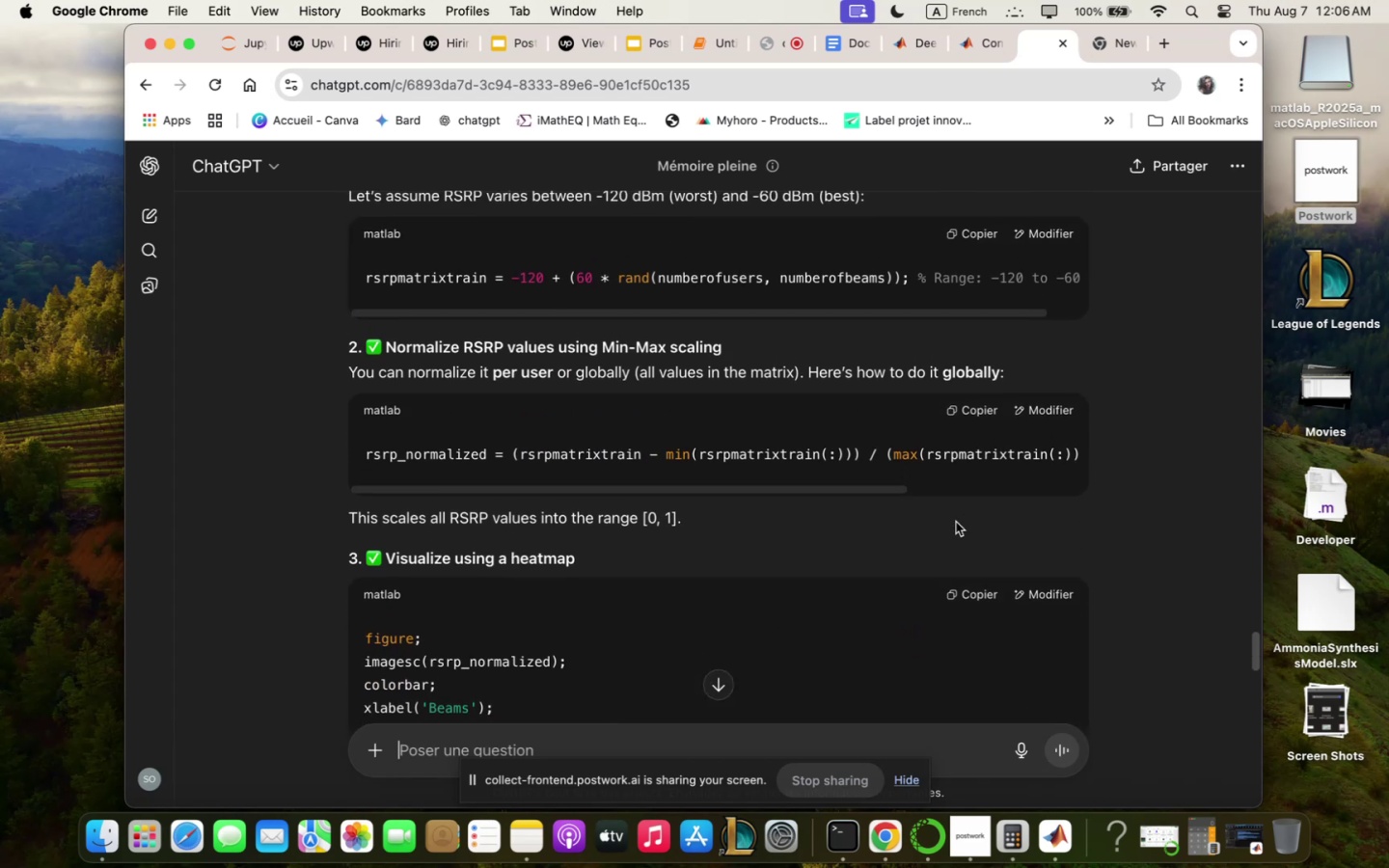 
scroll: coordinate [942, 489], scroll_direction: down, amount: 19.0
 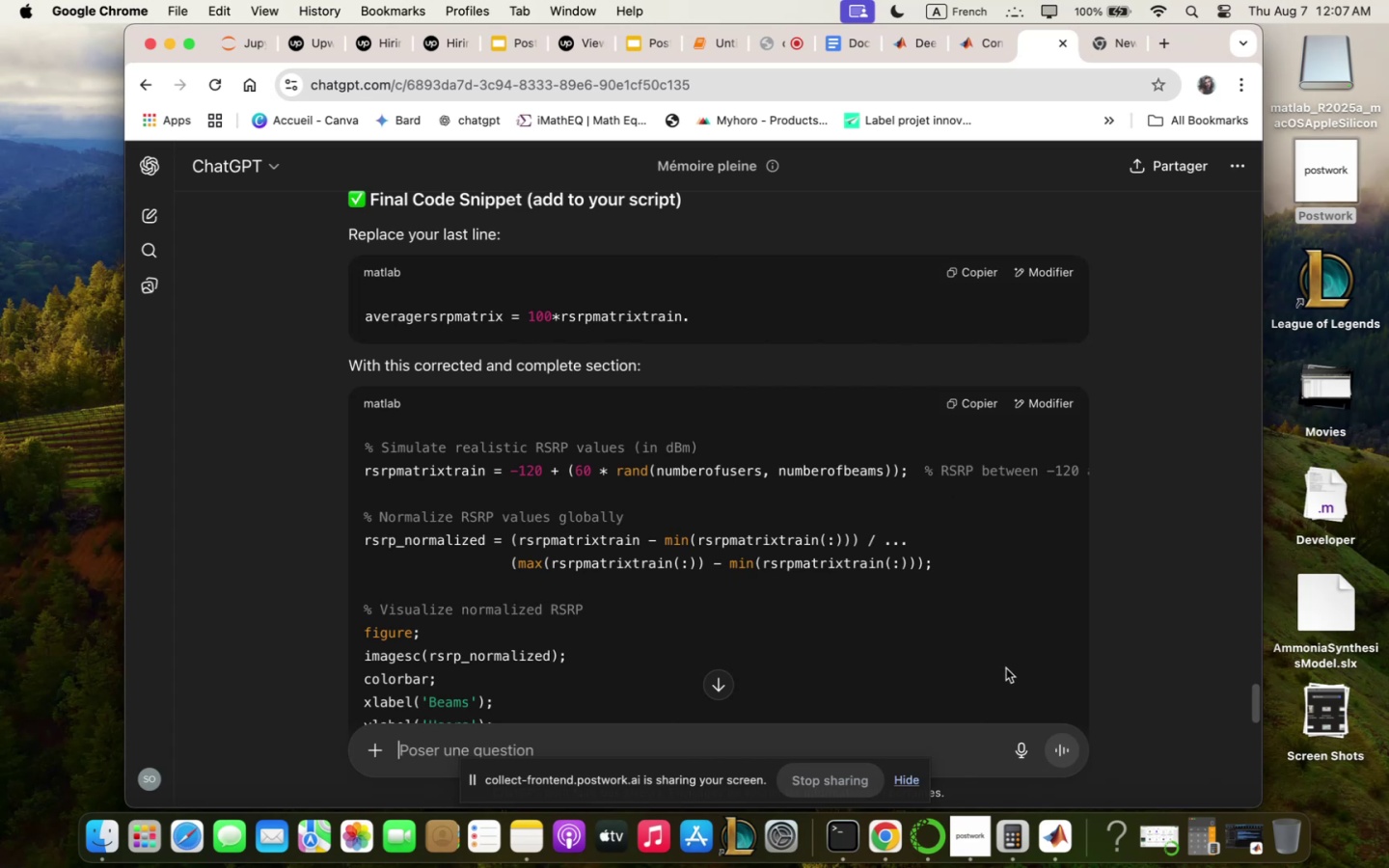 
wait(5.38)
 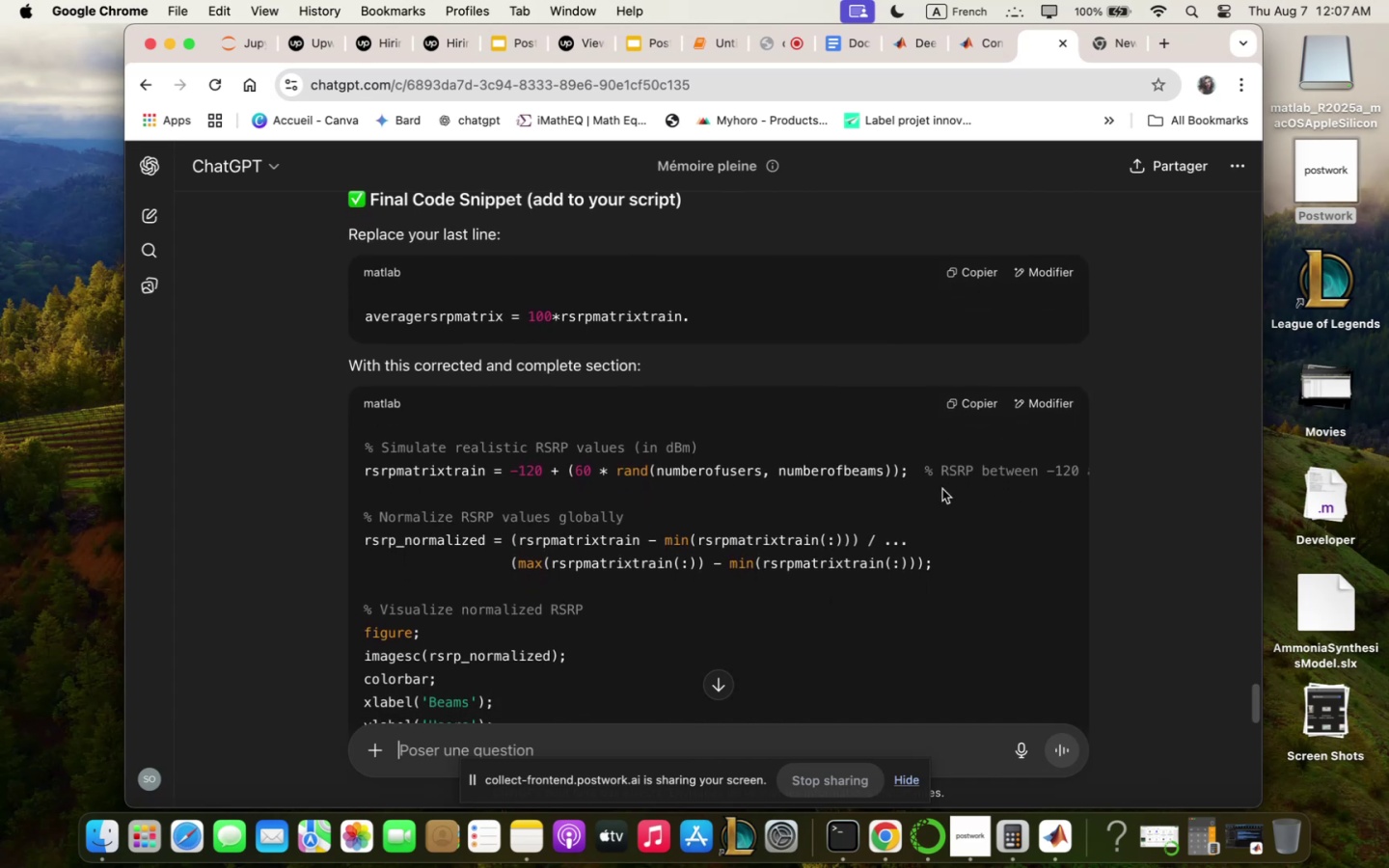 
left_click([1069, 867])
 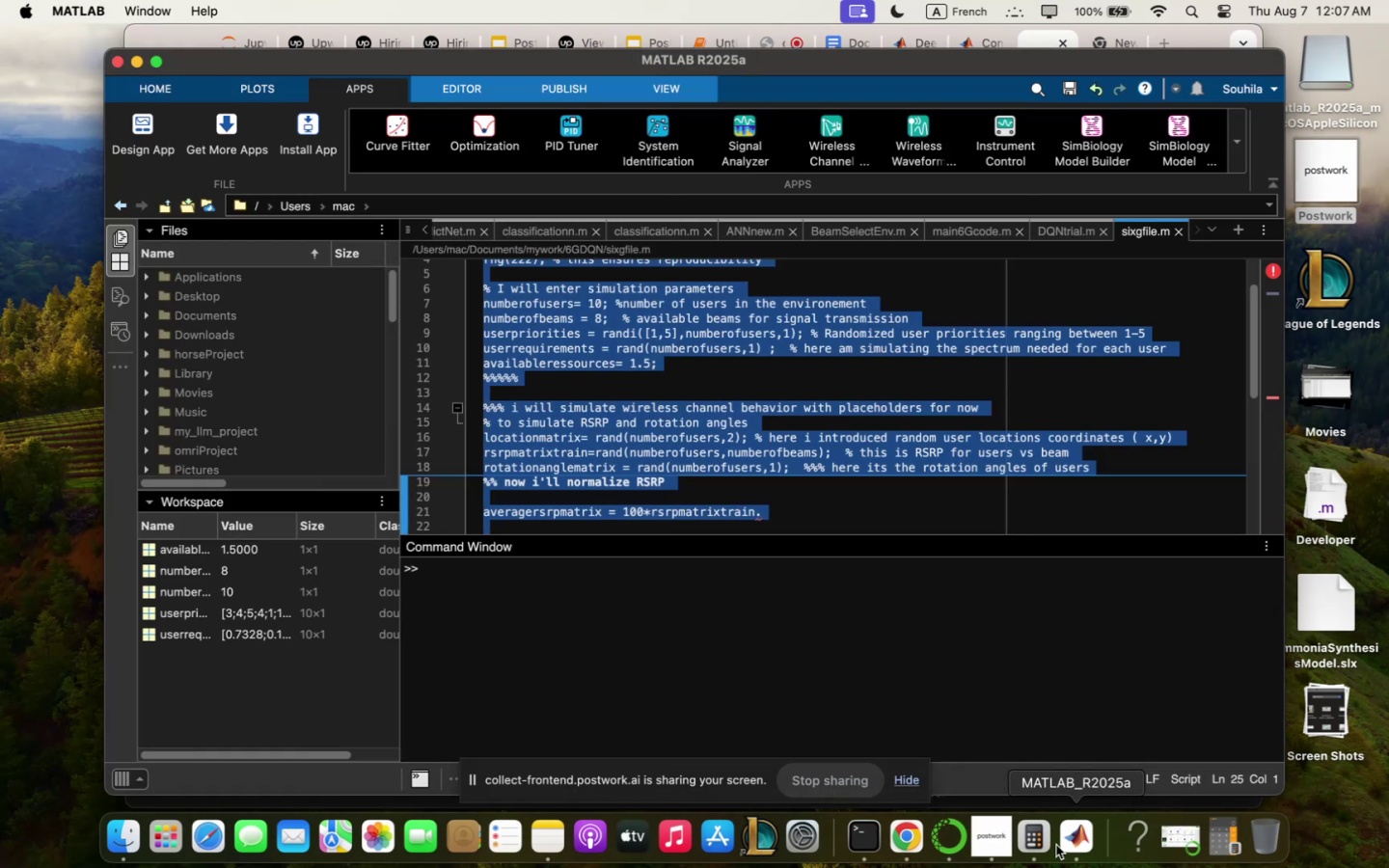 
left_click([717, 341])
 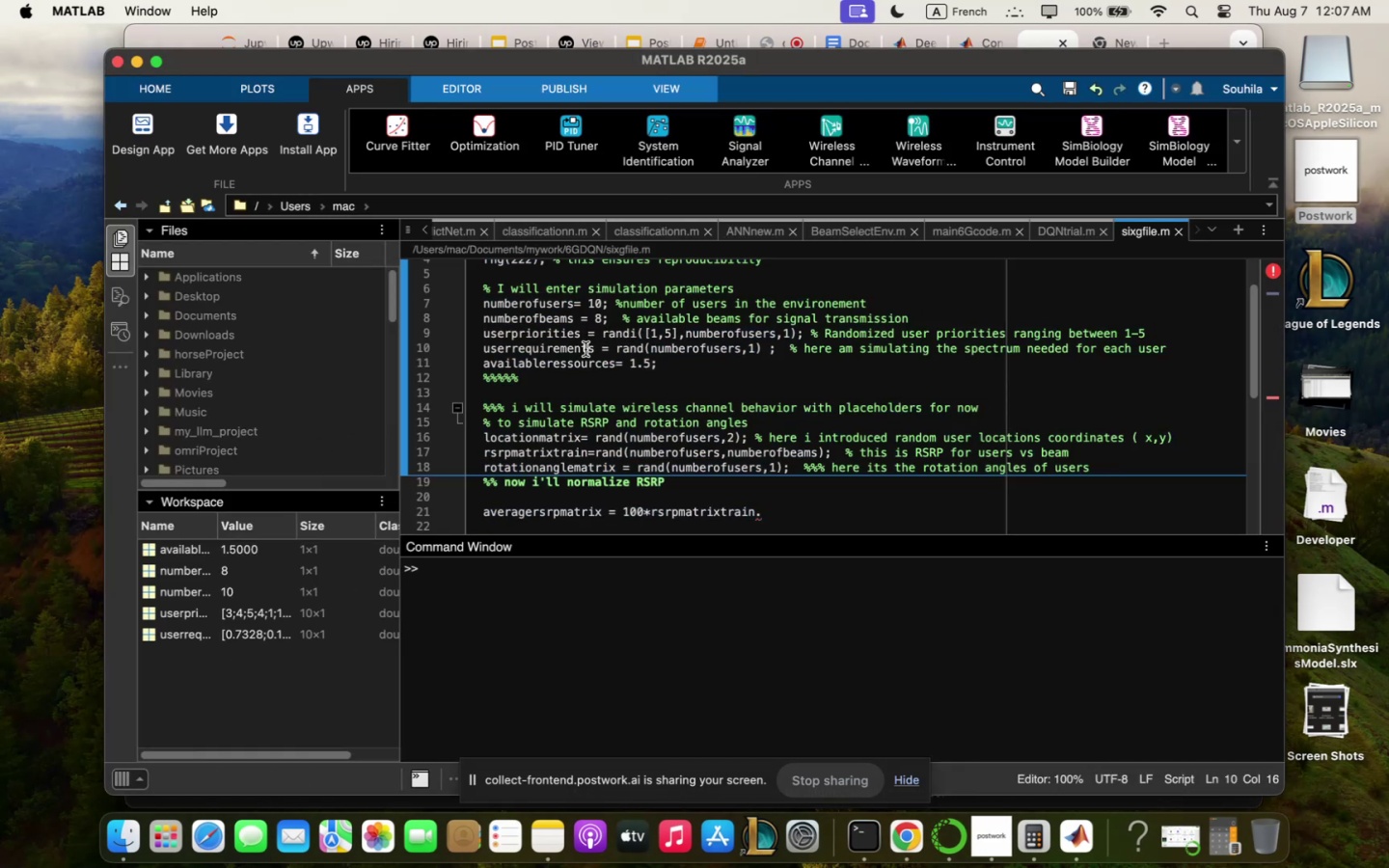 
wait(5.12)
 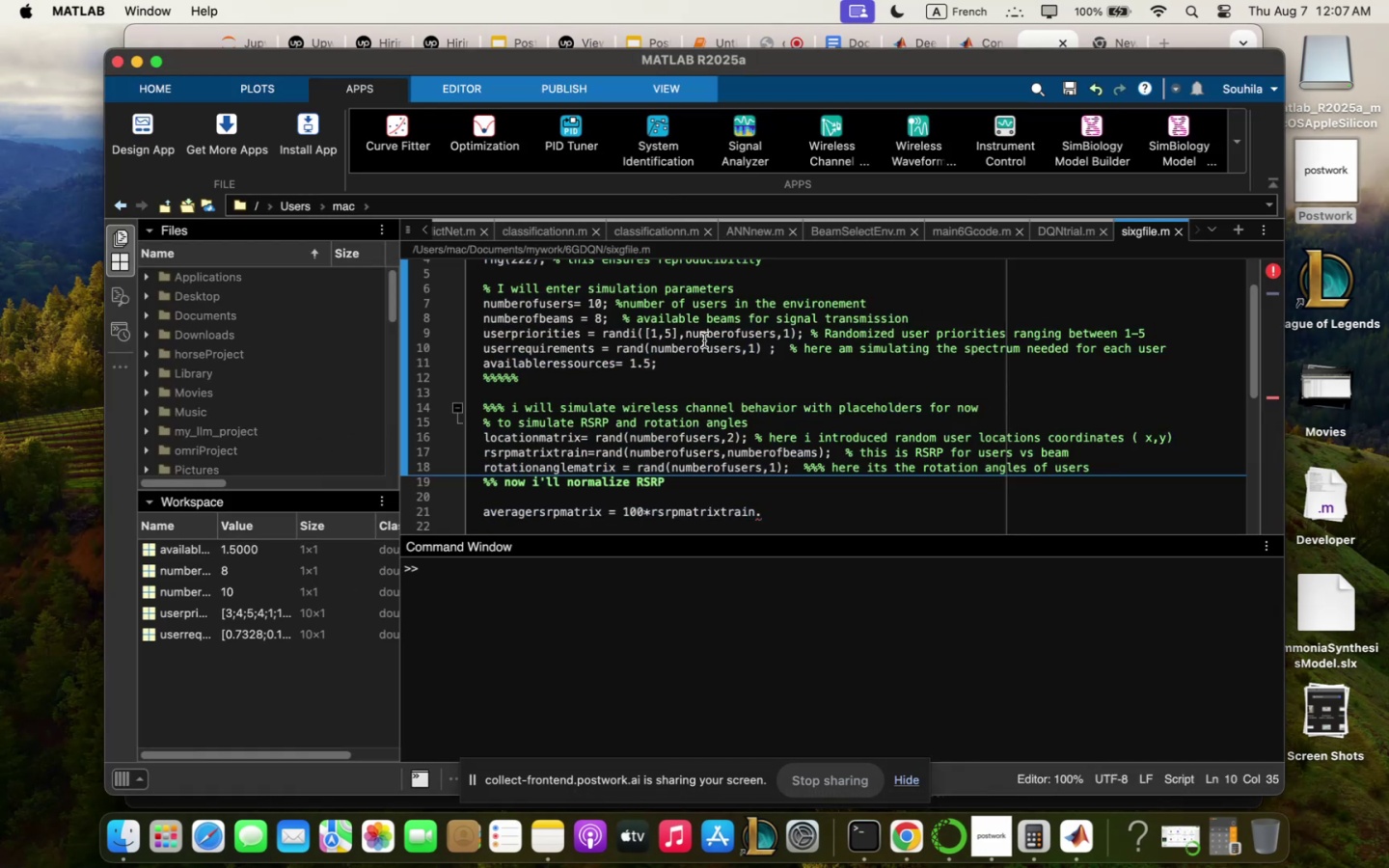 
scroll: coordinate [564, 431], scroll_direction: down, amount: 4.0
 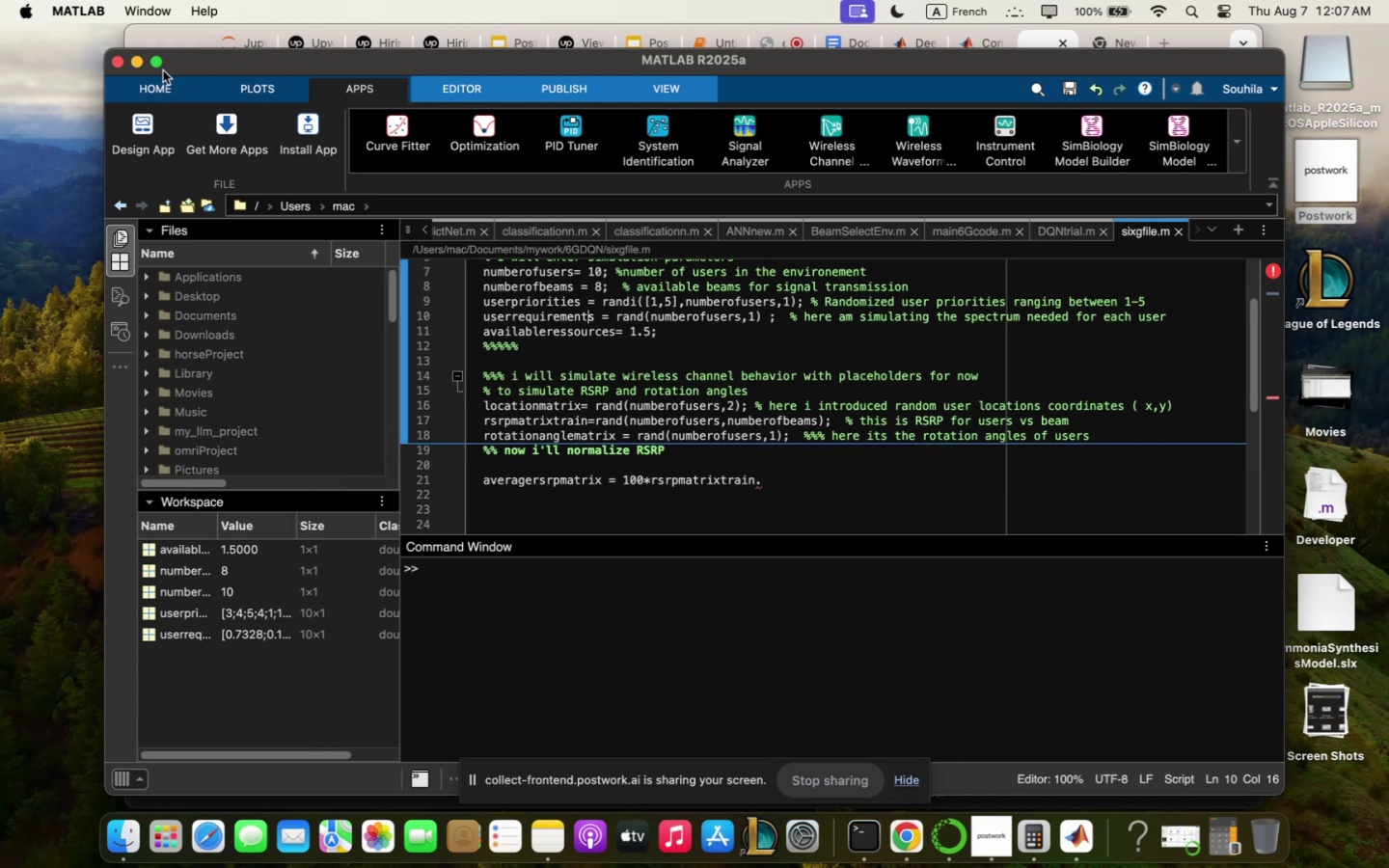 
left_click([140, 62])
 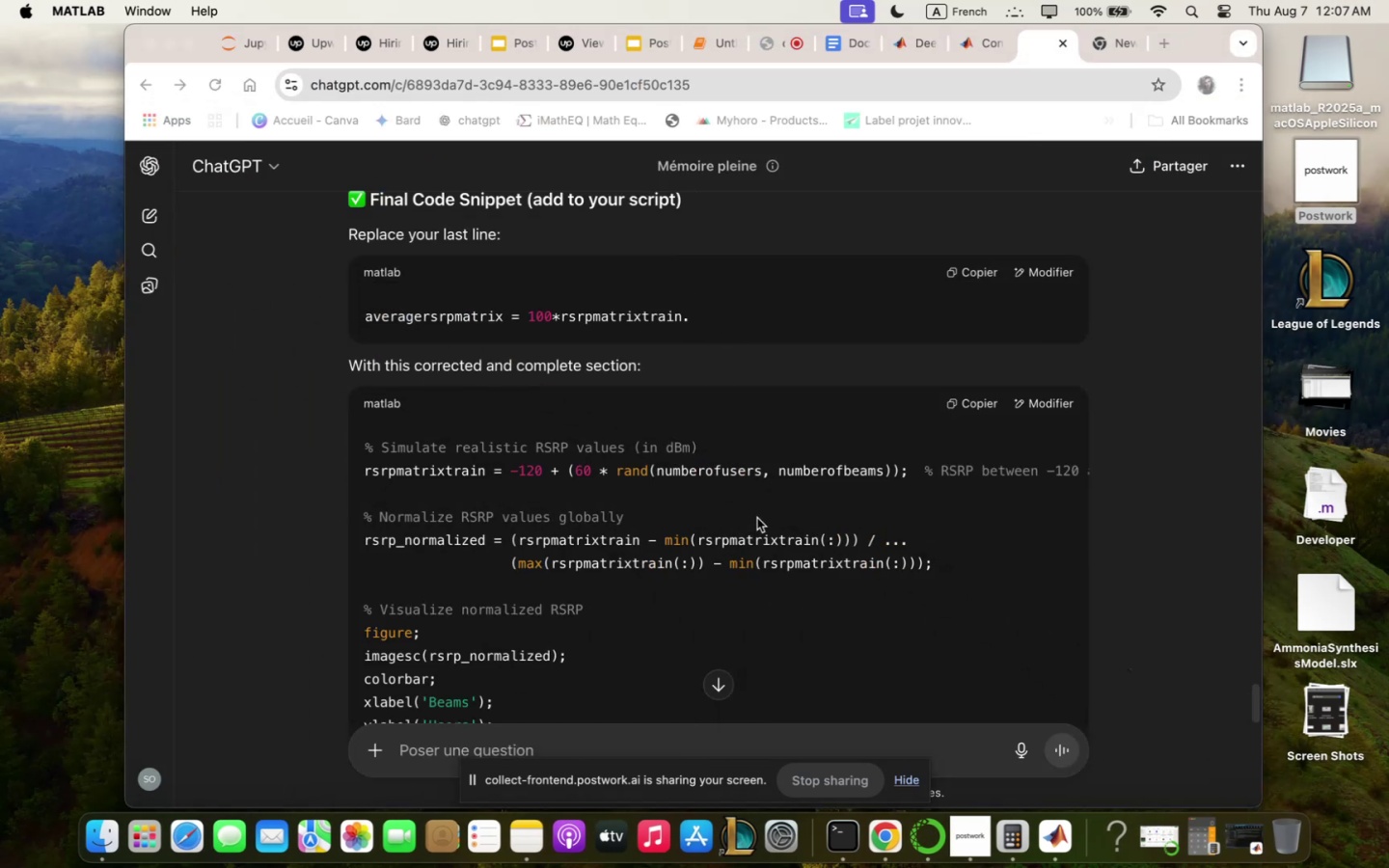 
scroll: coordinate [757, 517], scroll_direction: down, amount: 2.0
 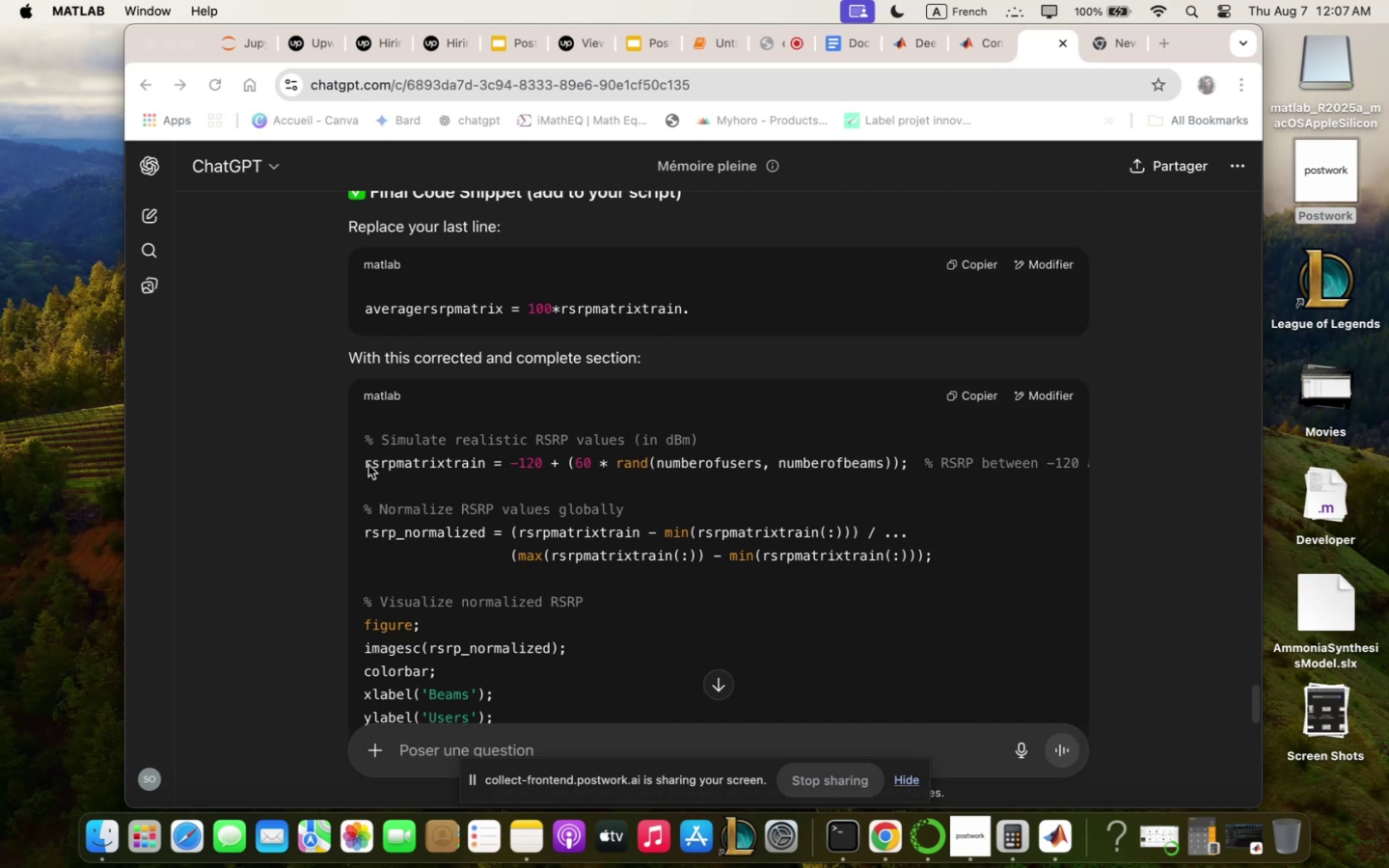 
wait(7.24)
 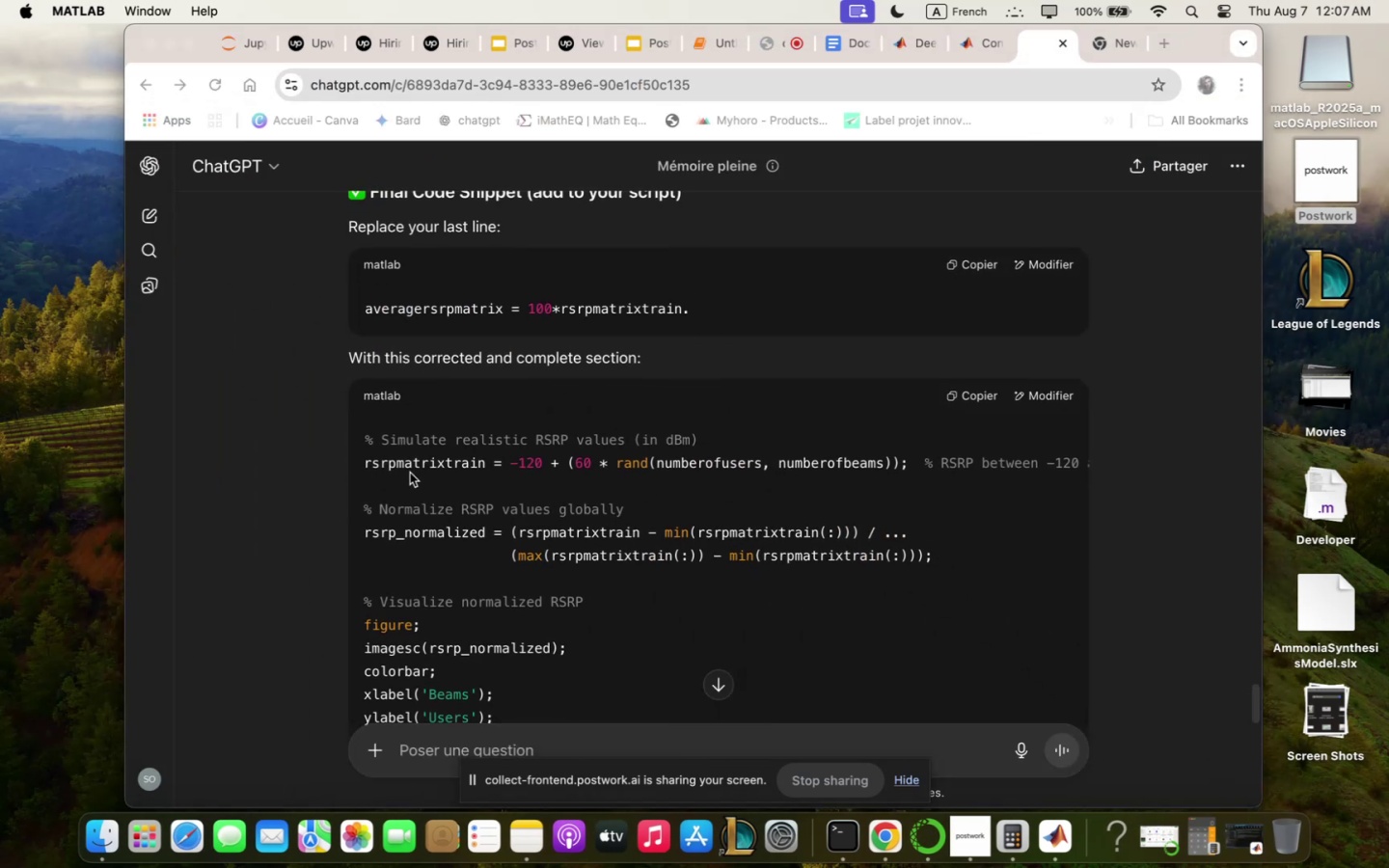 
left_click_drag(start_coordinate=[367, 462], to_coordinate=[967, 482])
 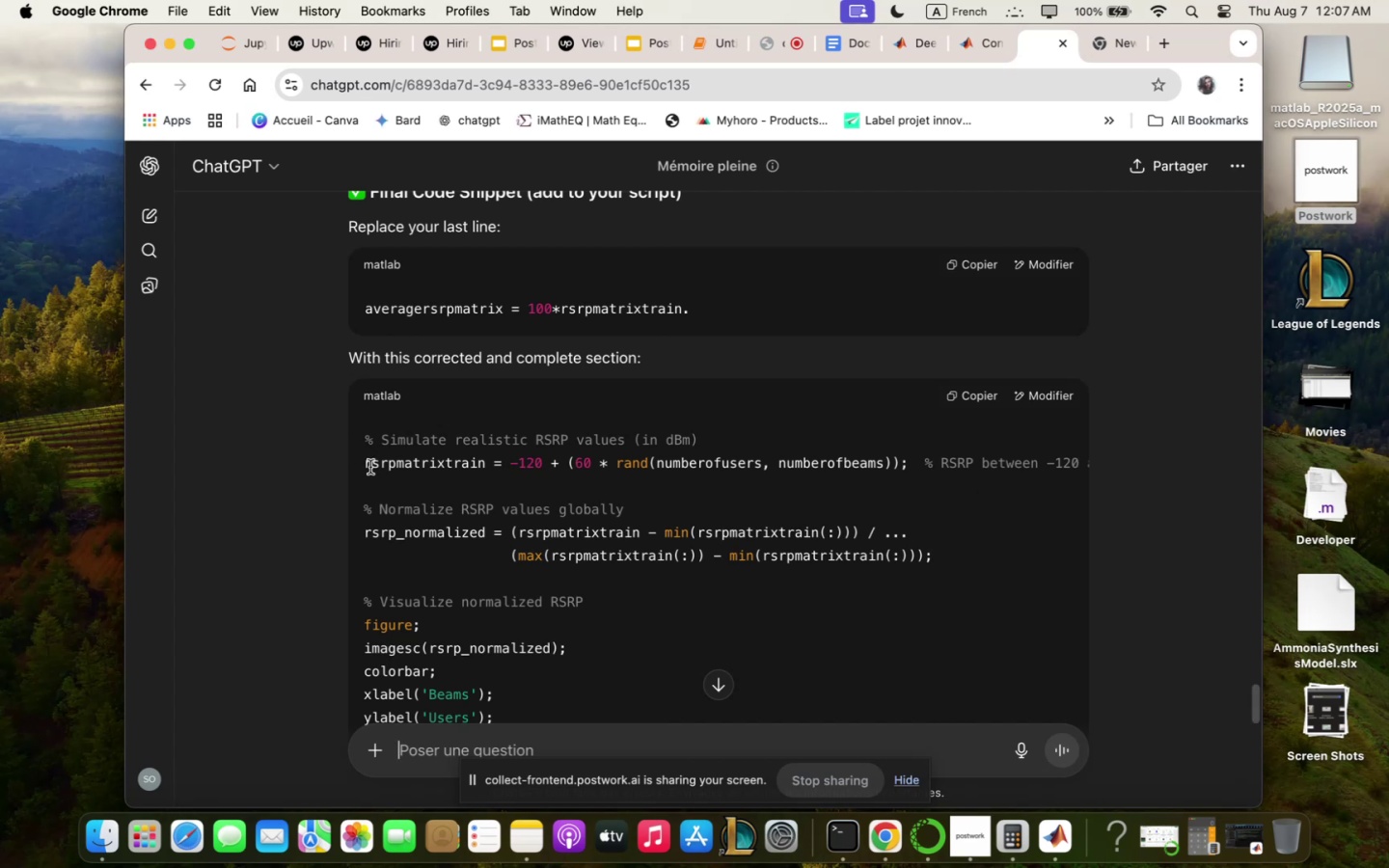 
left_click_drag(start_coordinate=[366, 466], to_coordinate=[919, 471])
 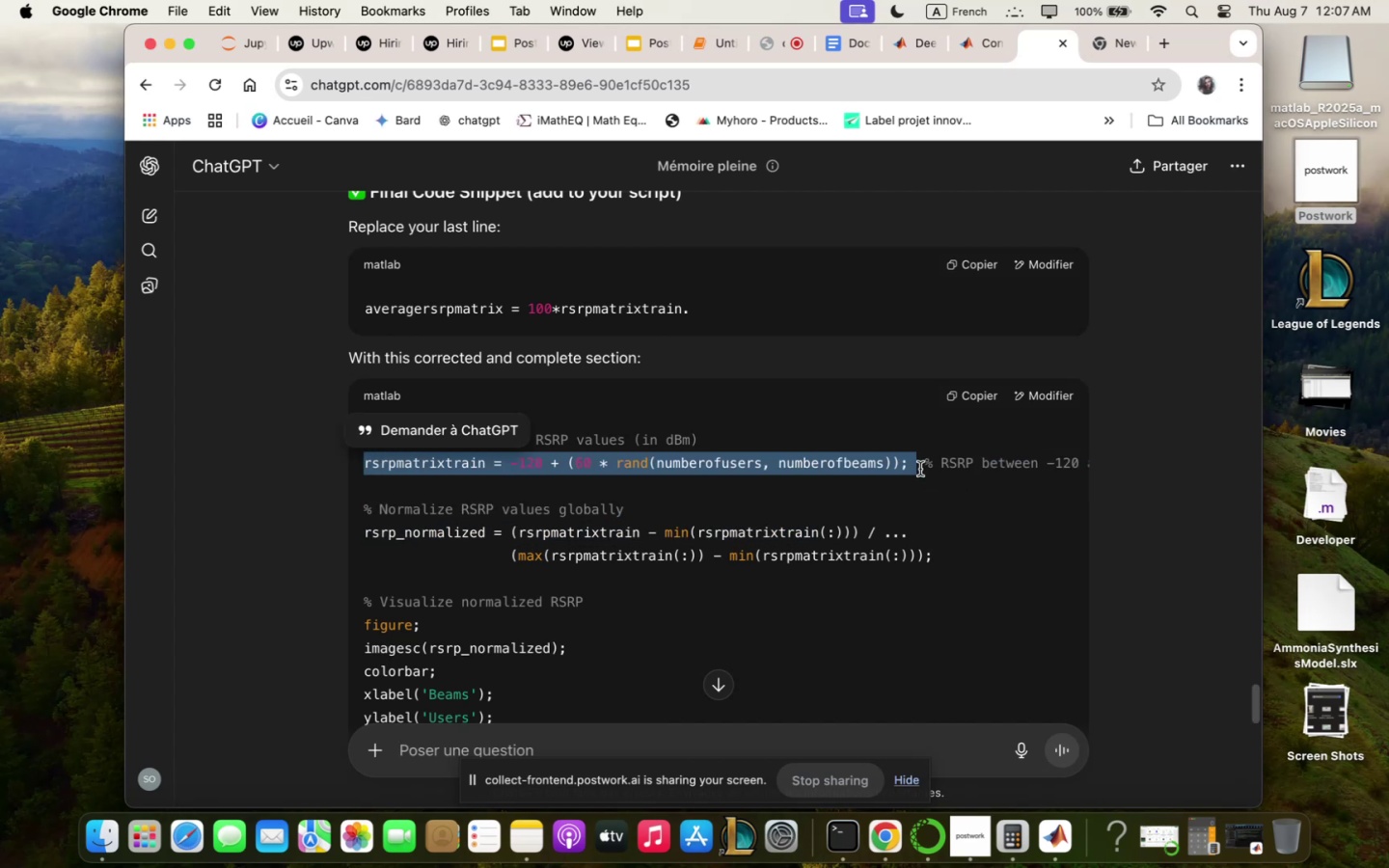 
key(Meta+CommandLeft)
 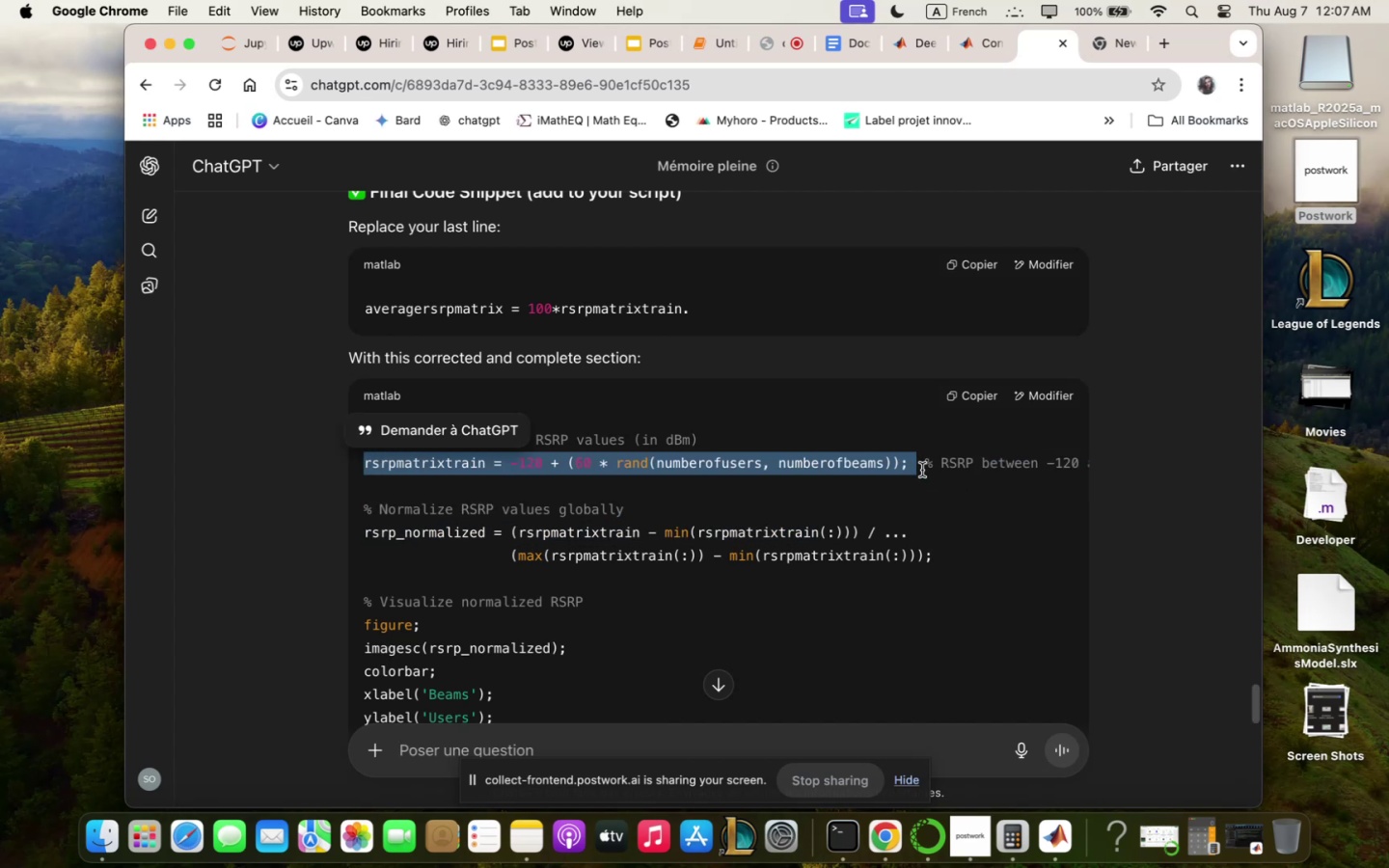 
key(Meta+C)
 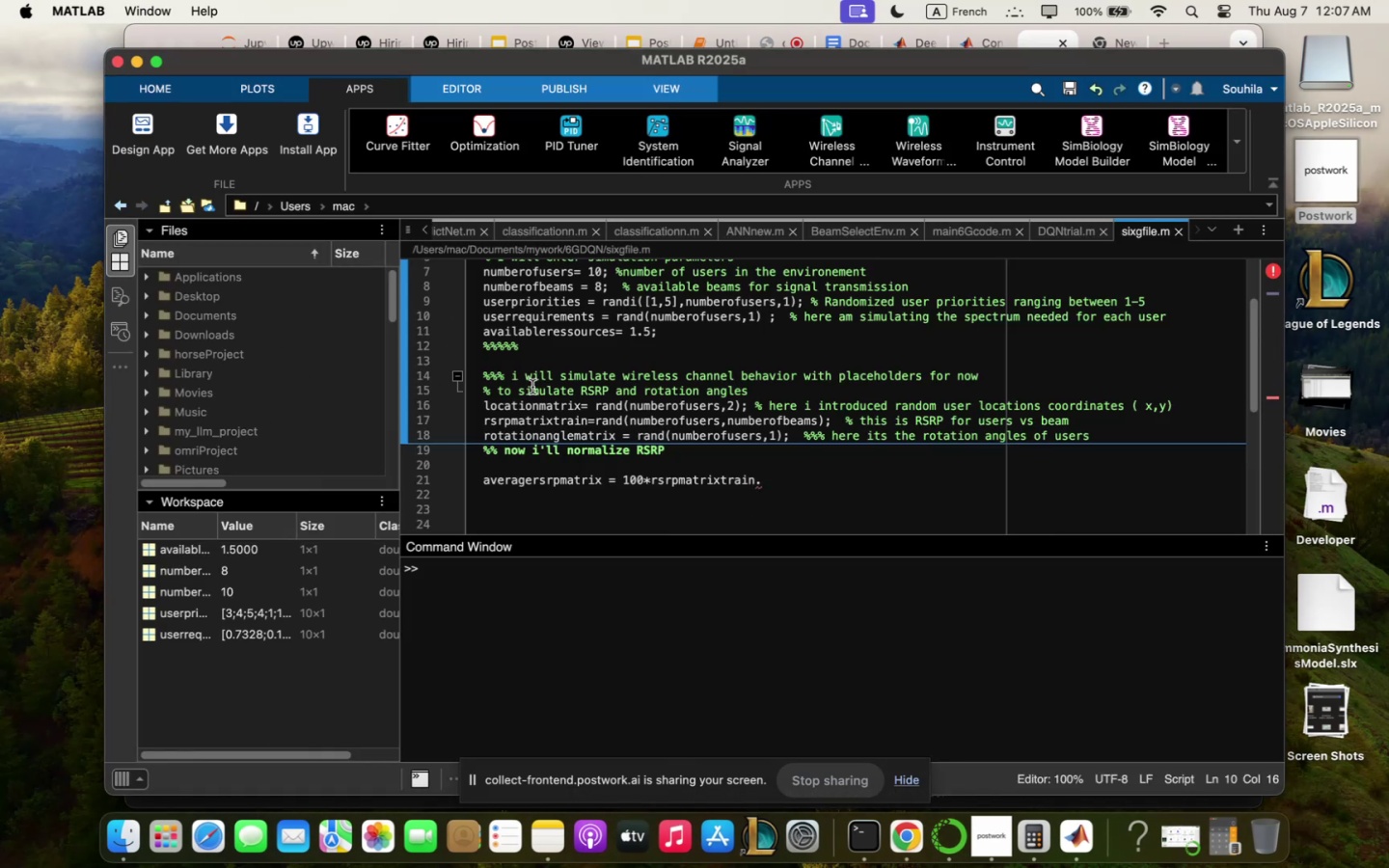 
wait(5.05)
 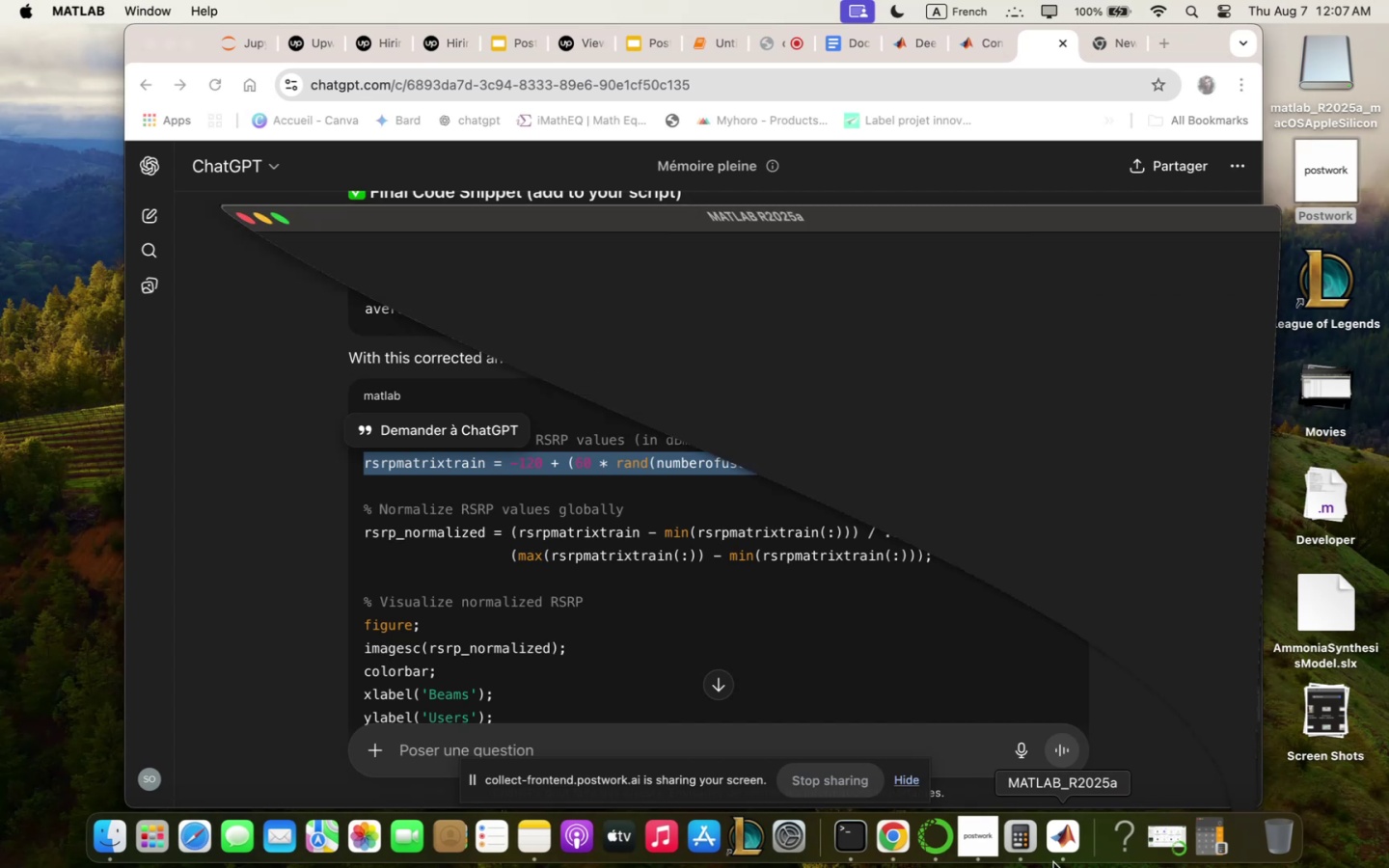 
left_click_drag(start_coordinate=[482, 418], to_coordinate=[835, 422])
 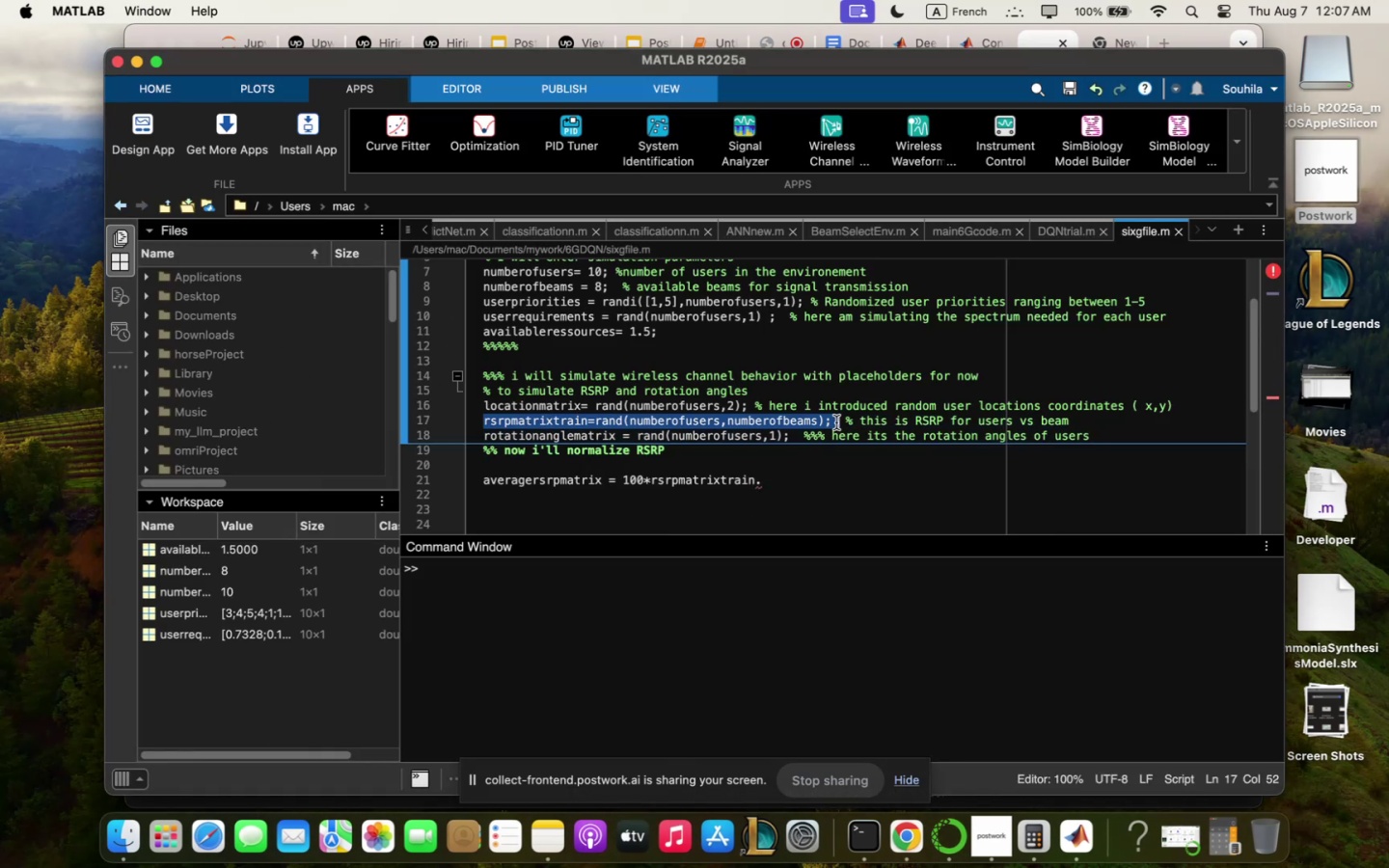 
key(Meta+V)
 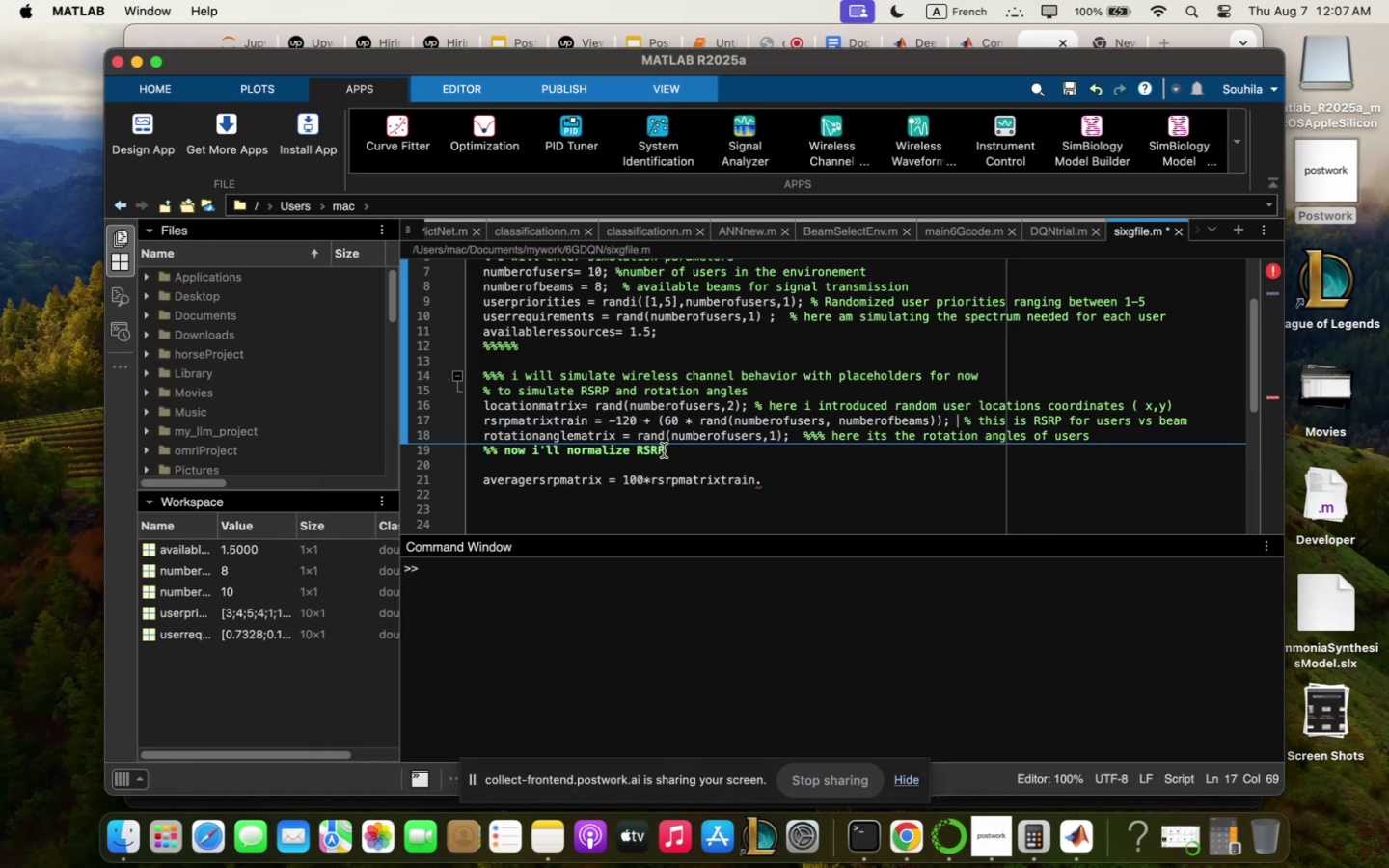 
left_click([641, 455])
 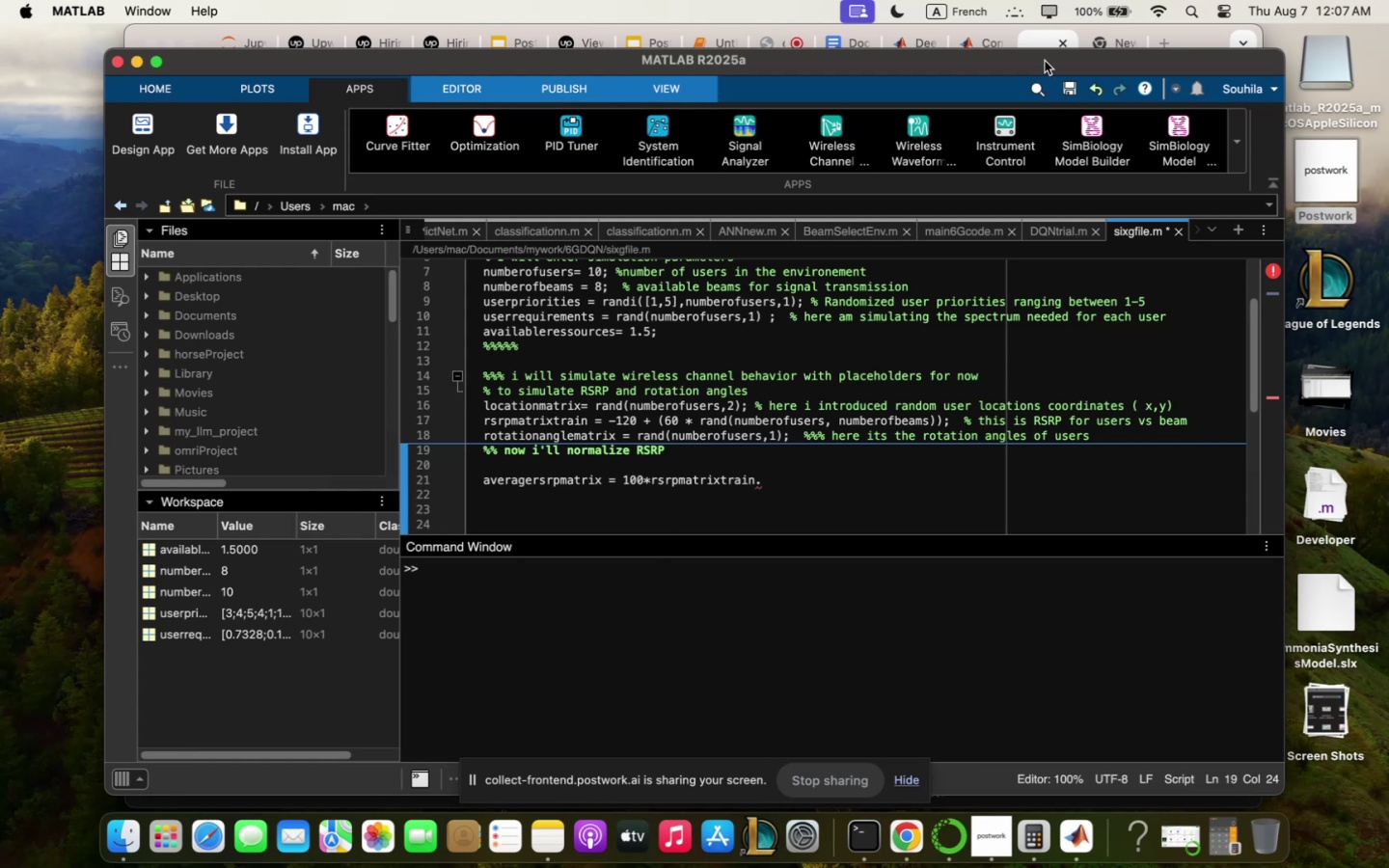 
left_click([1036, 37])
 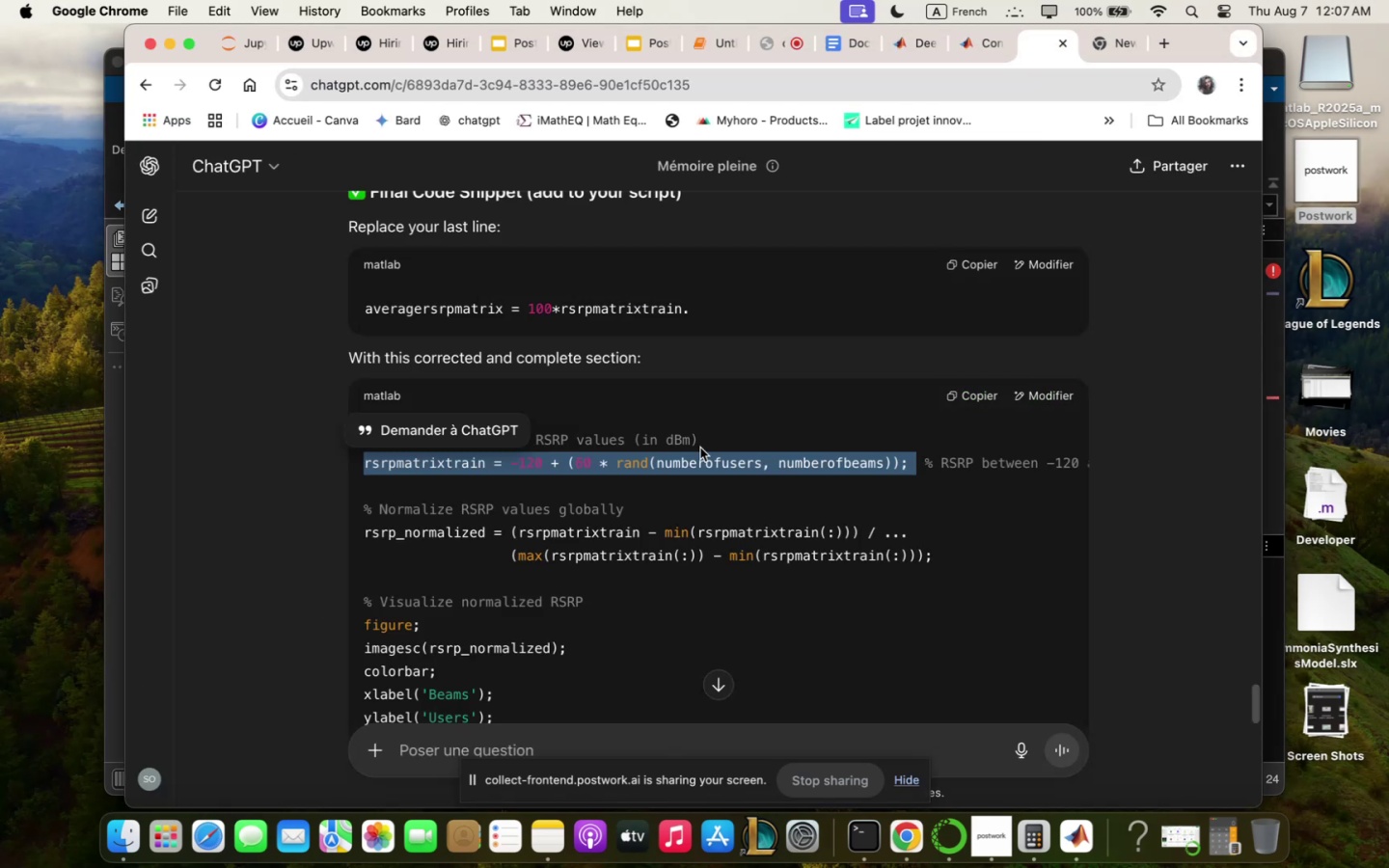 
scroll: coordinate [694, 486], scroll_direction: down, amount: 9.0
 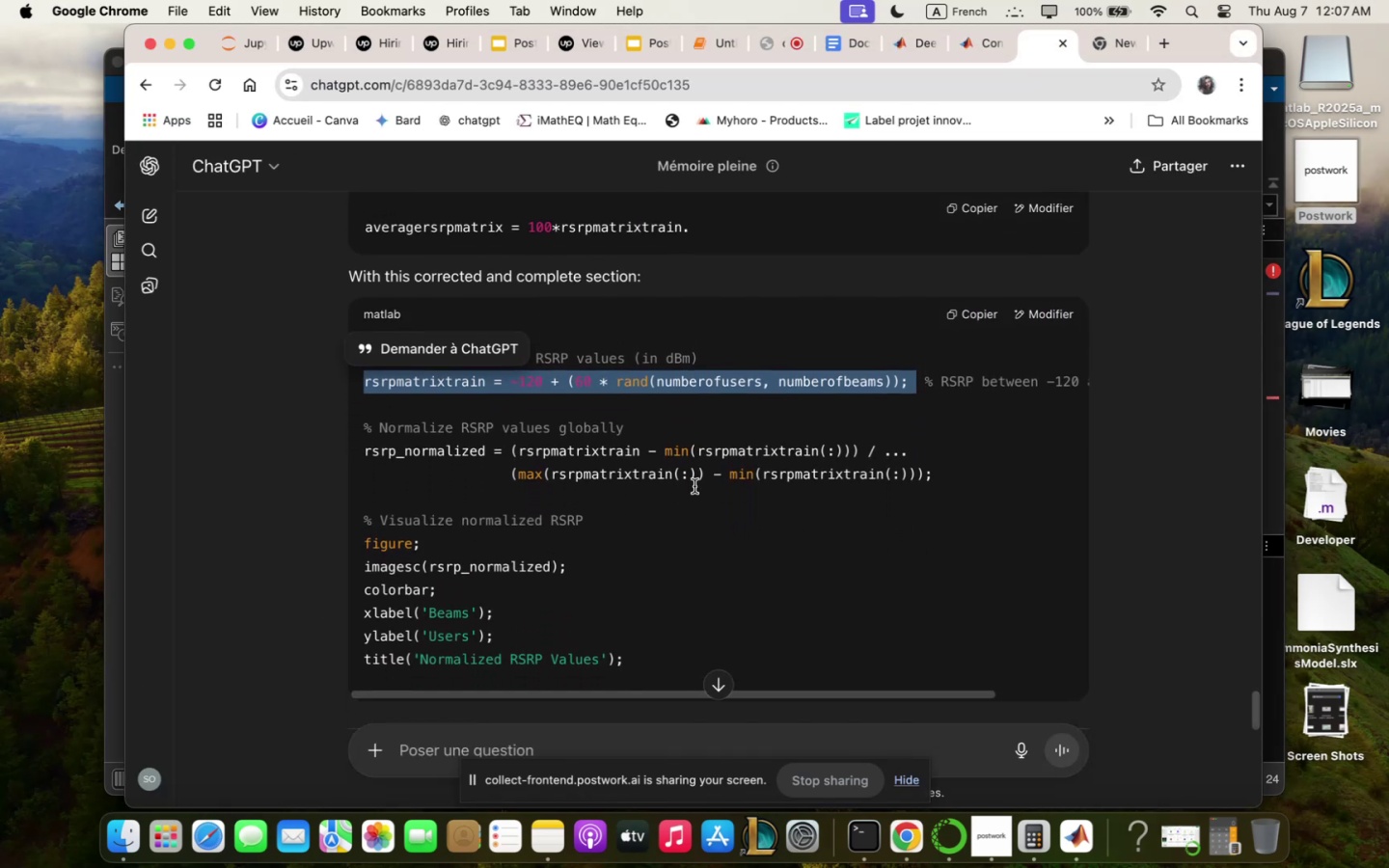 
left_click([690, 495])
 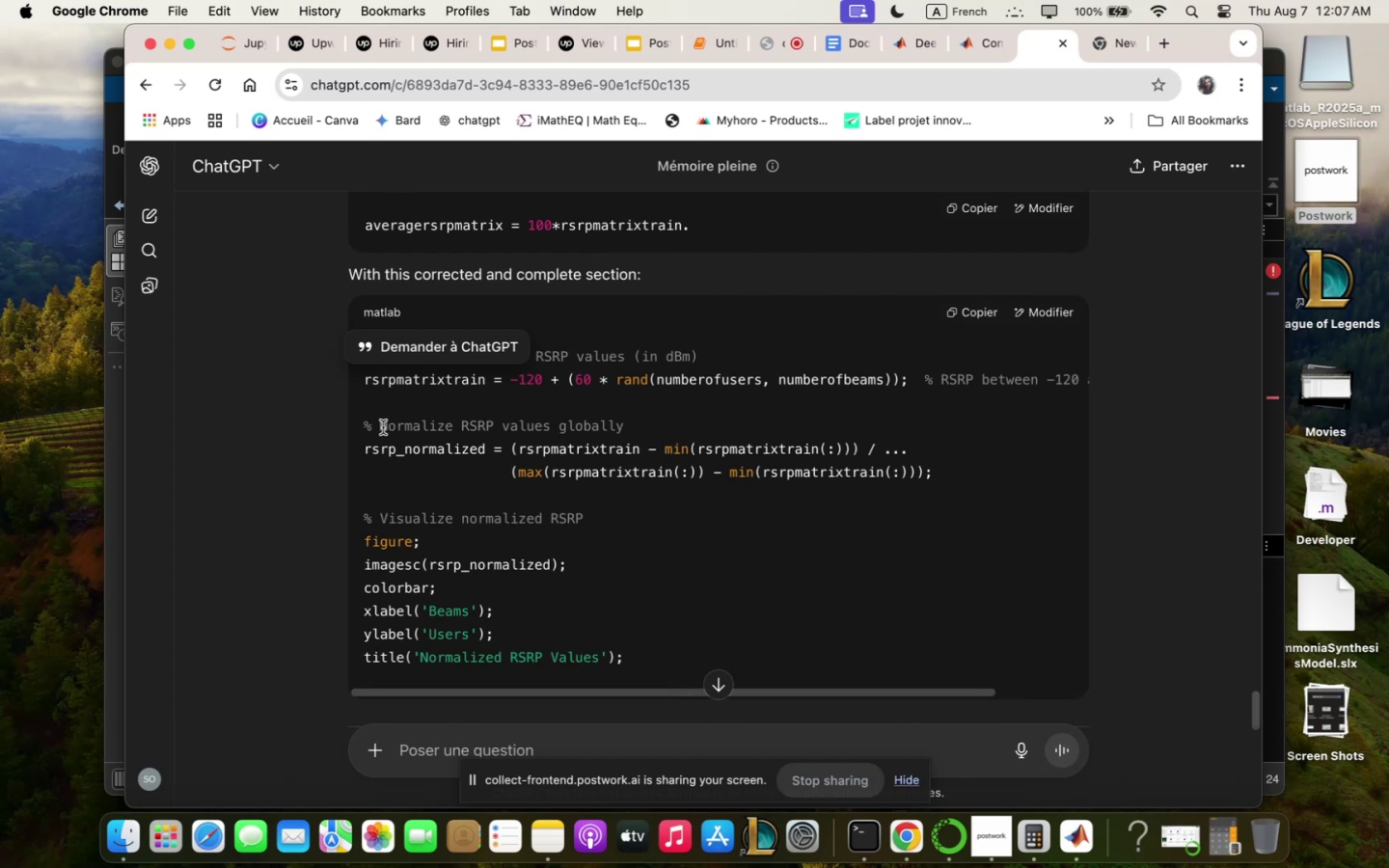 
wait(12.83)
 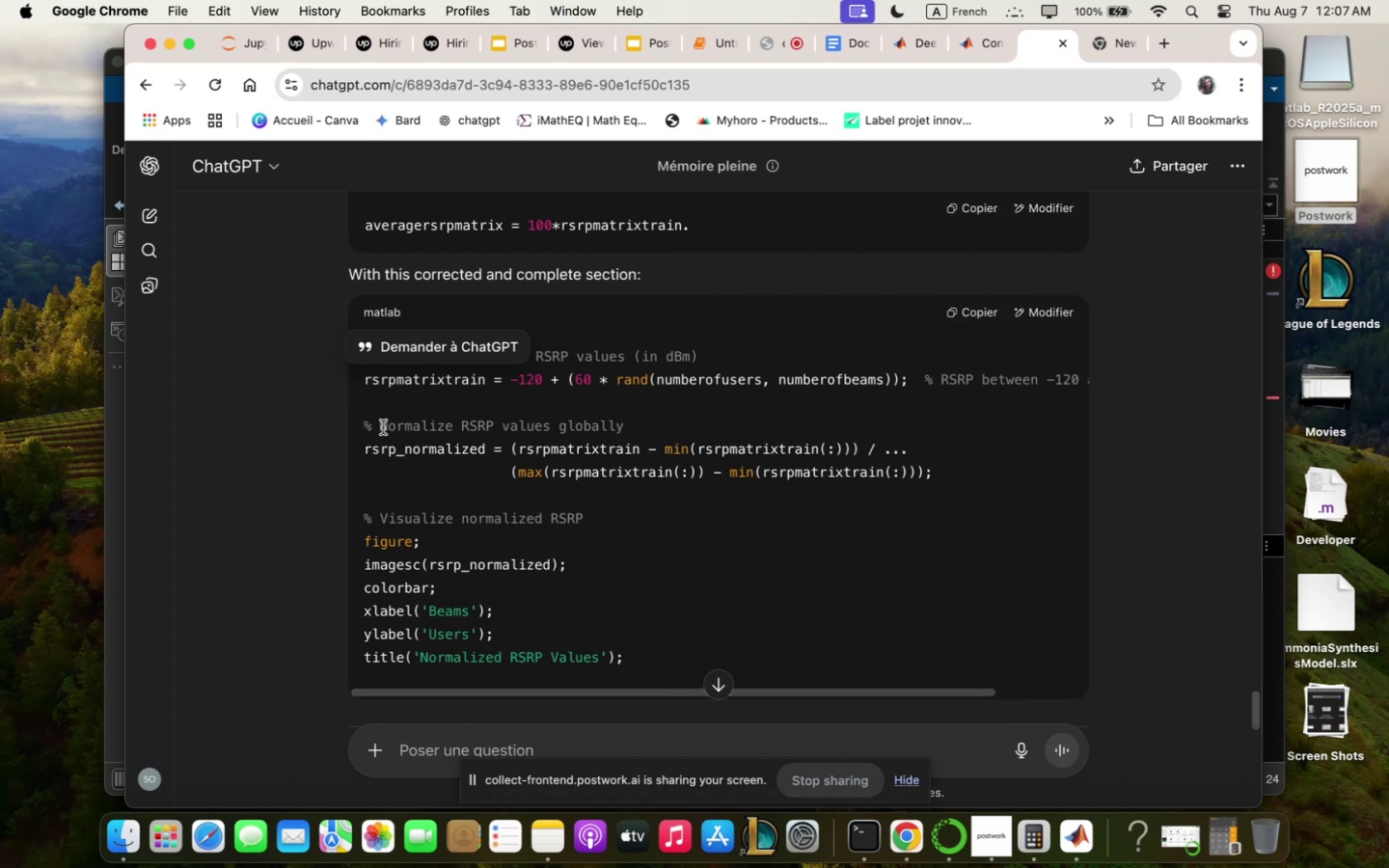 
left_click_drag(start_coordinate=[363, 448], to_coordinate=[915, 661])
 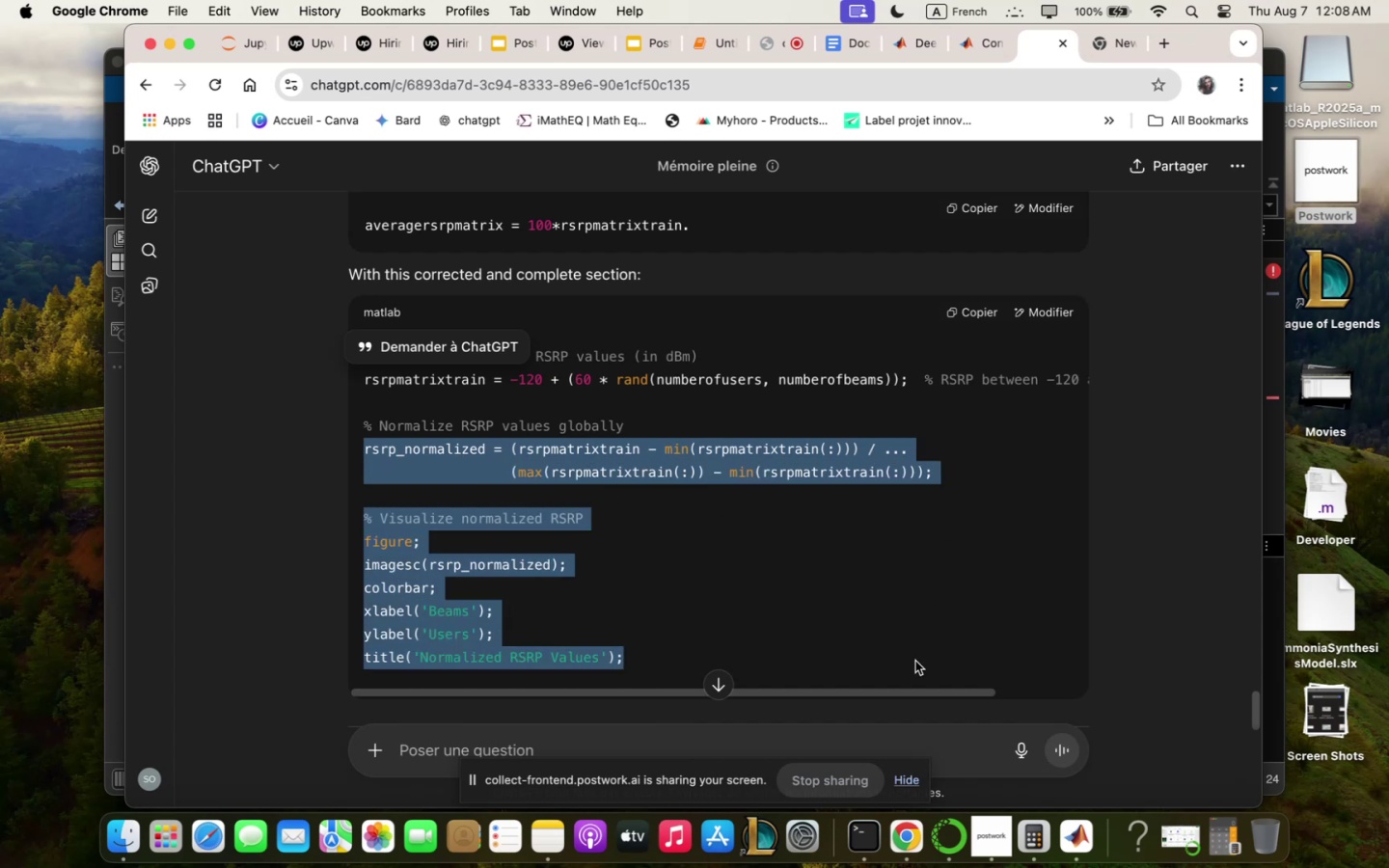 
key(Meta+C)
 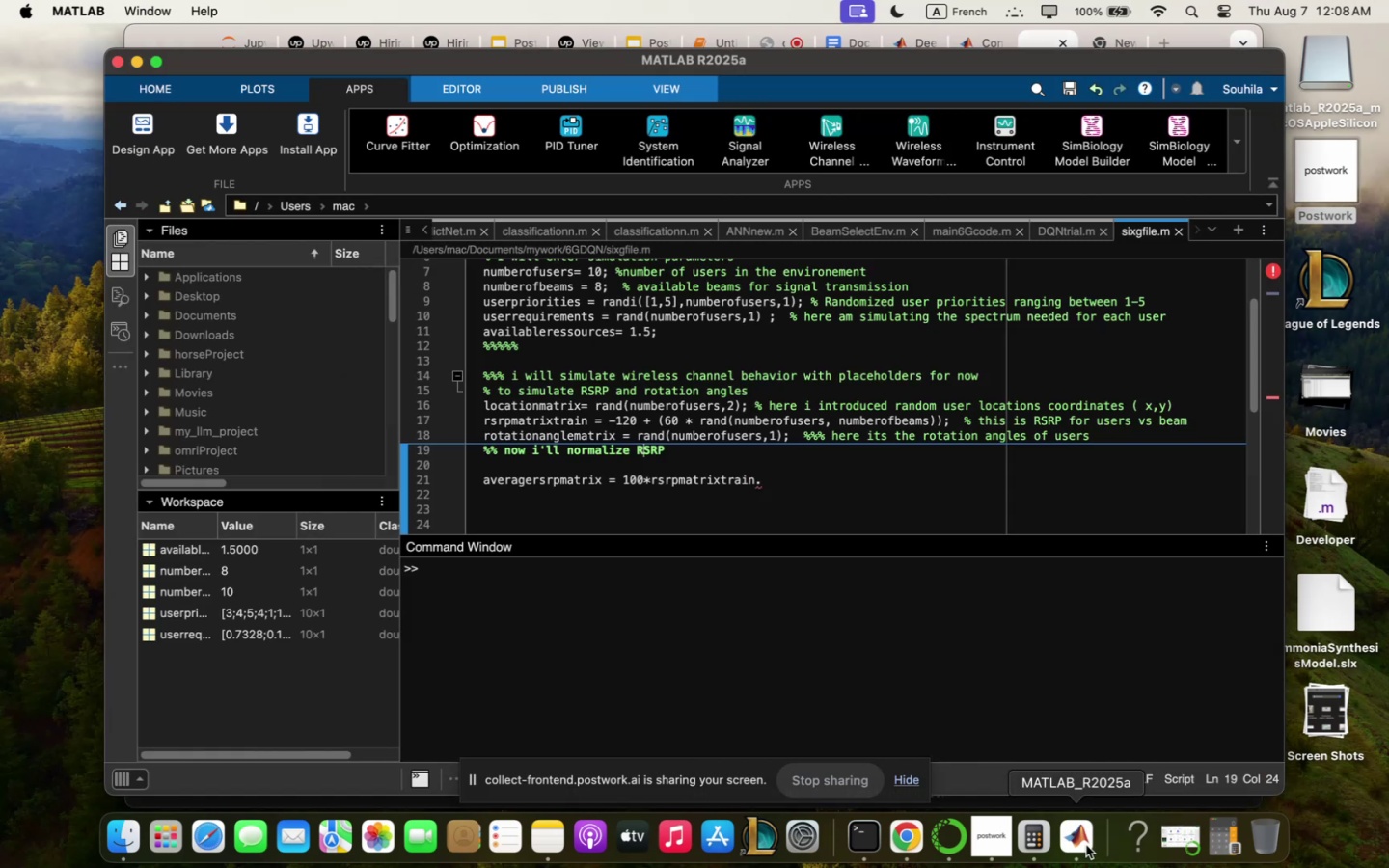 
left_click([624, 500])
 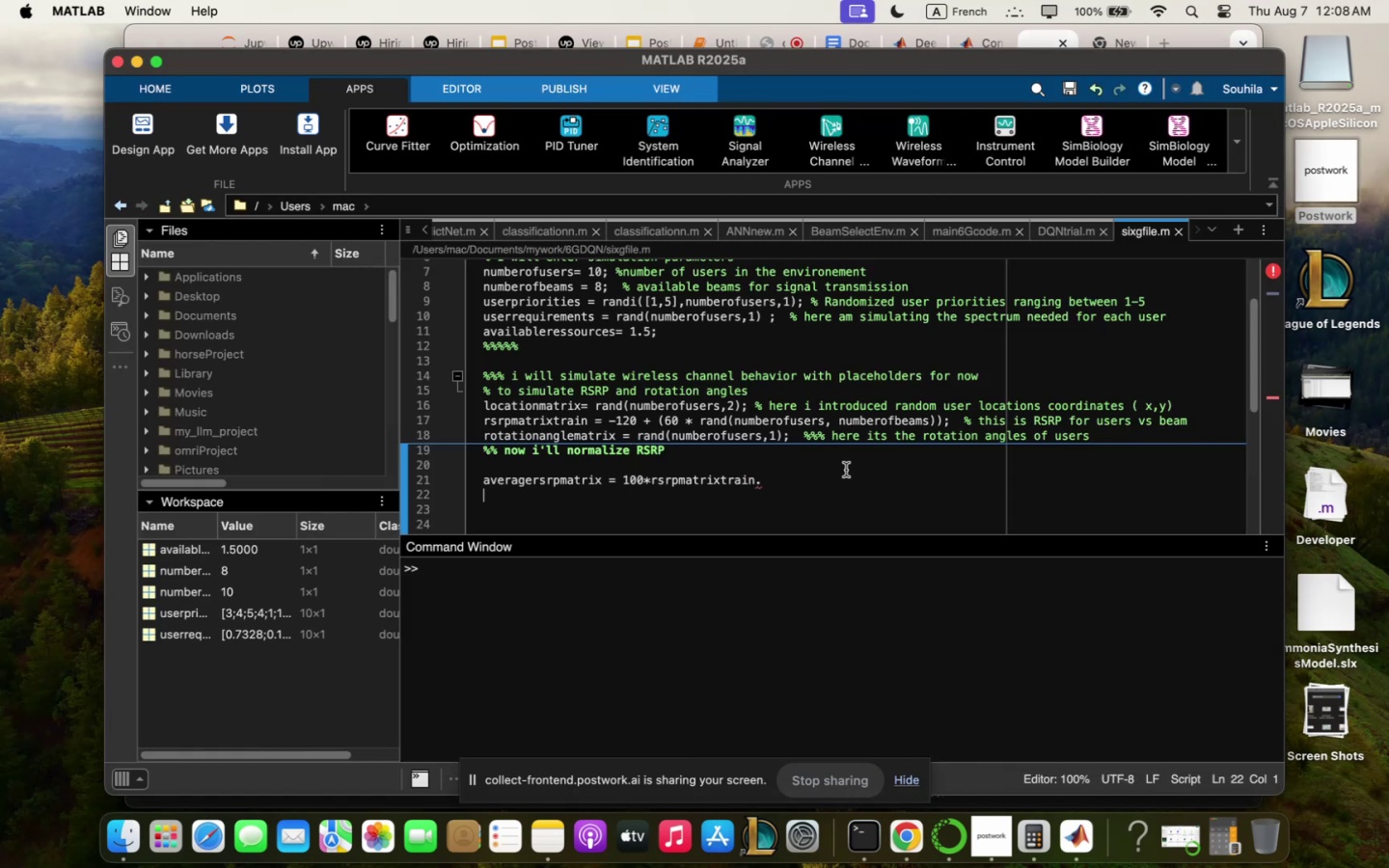 
left_click_drag(start_coordinate=[805, 479], to_coordinate=[352, 470])
 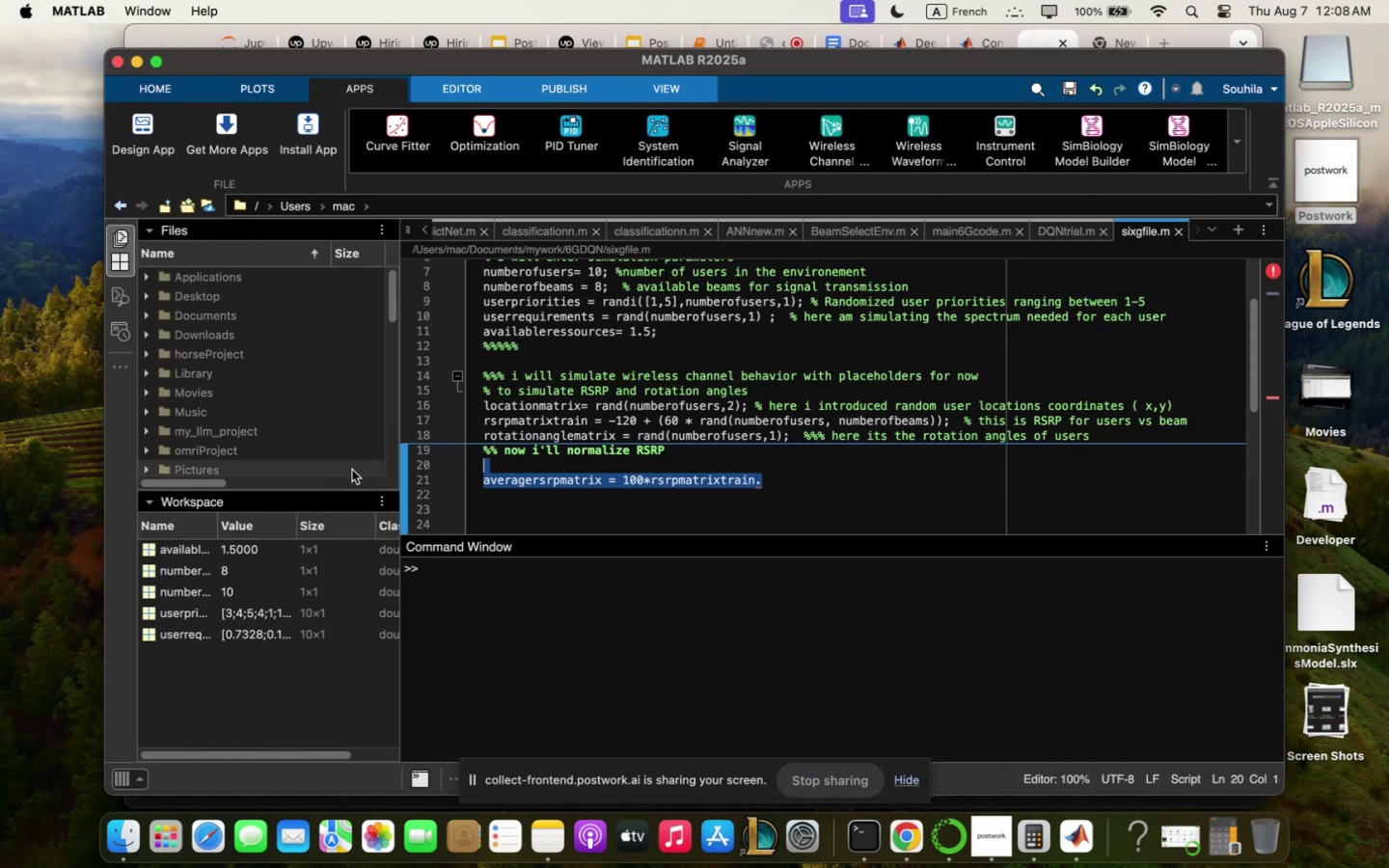 
key(Meta+V)
 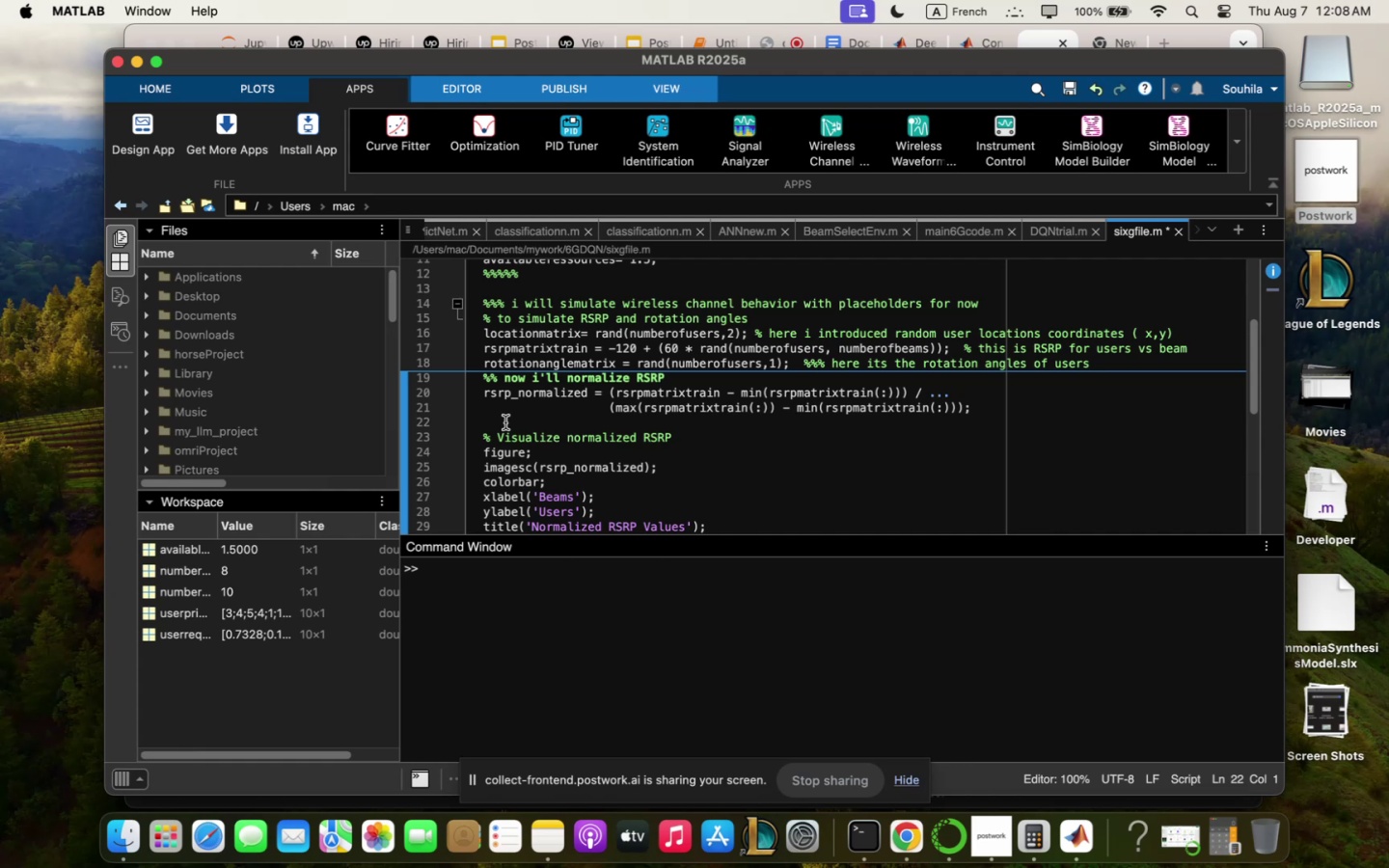 
wait(21.25)
 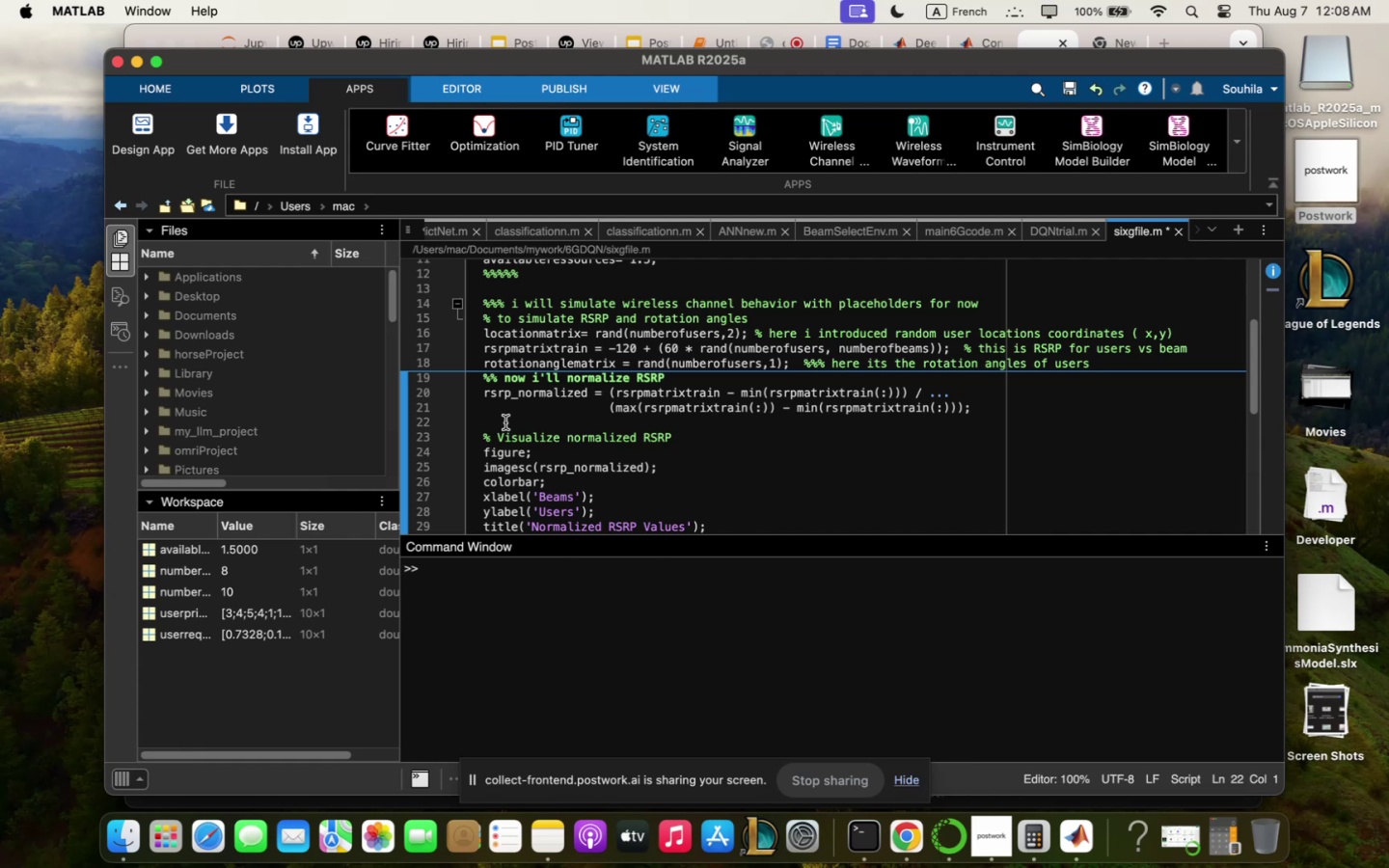 
mouse_move([897, 823])
 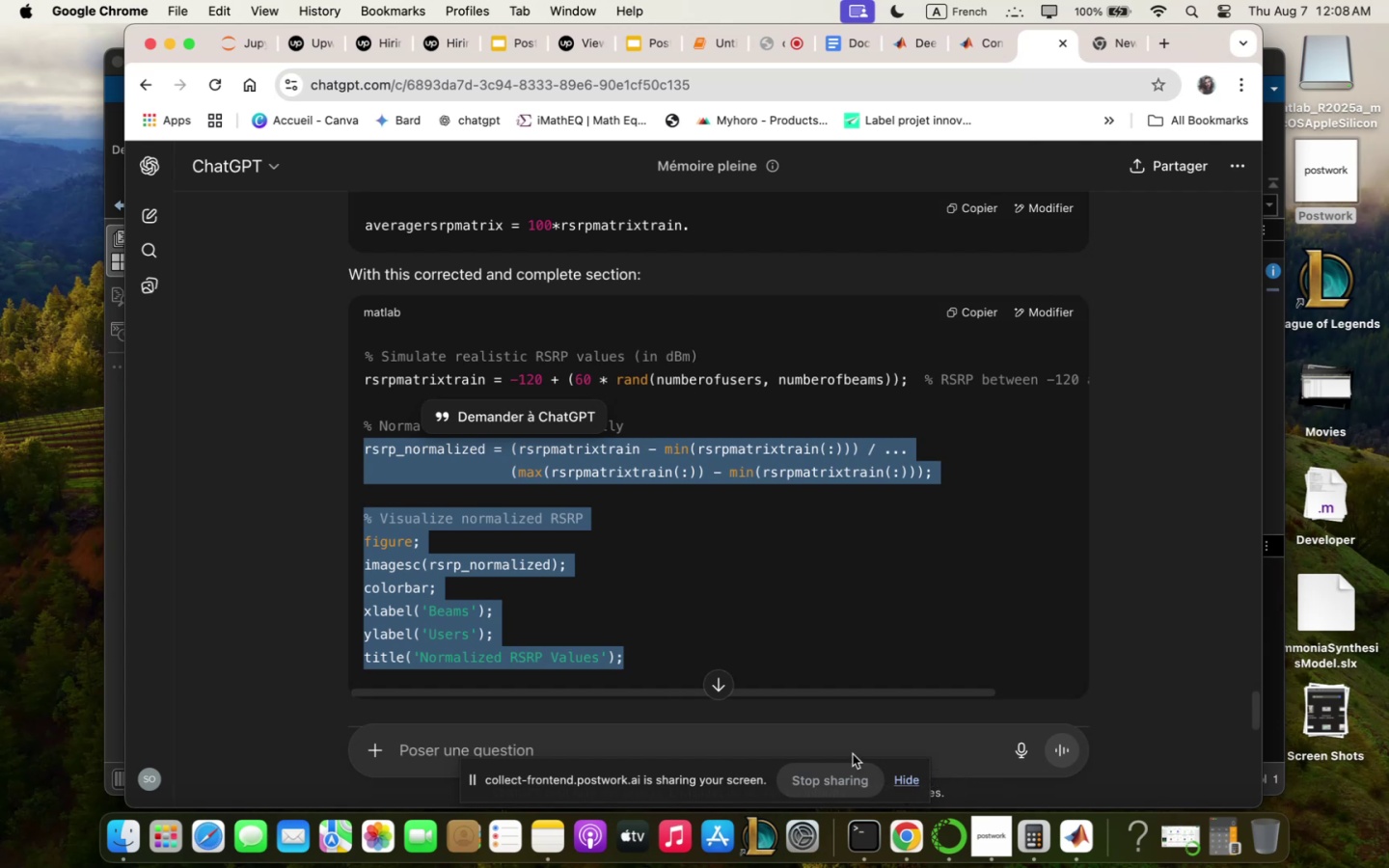 
left_click([851, 747])
 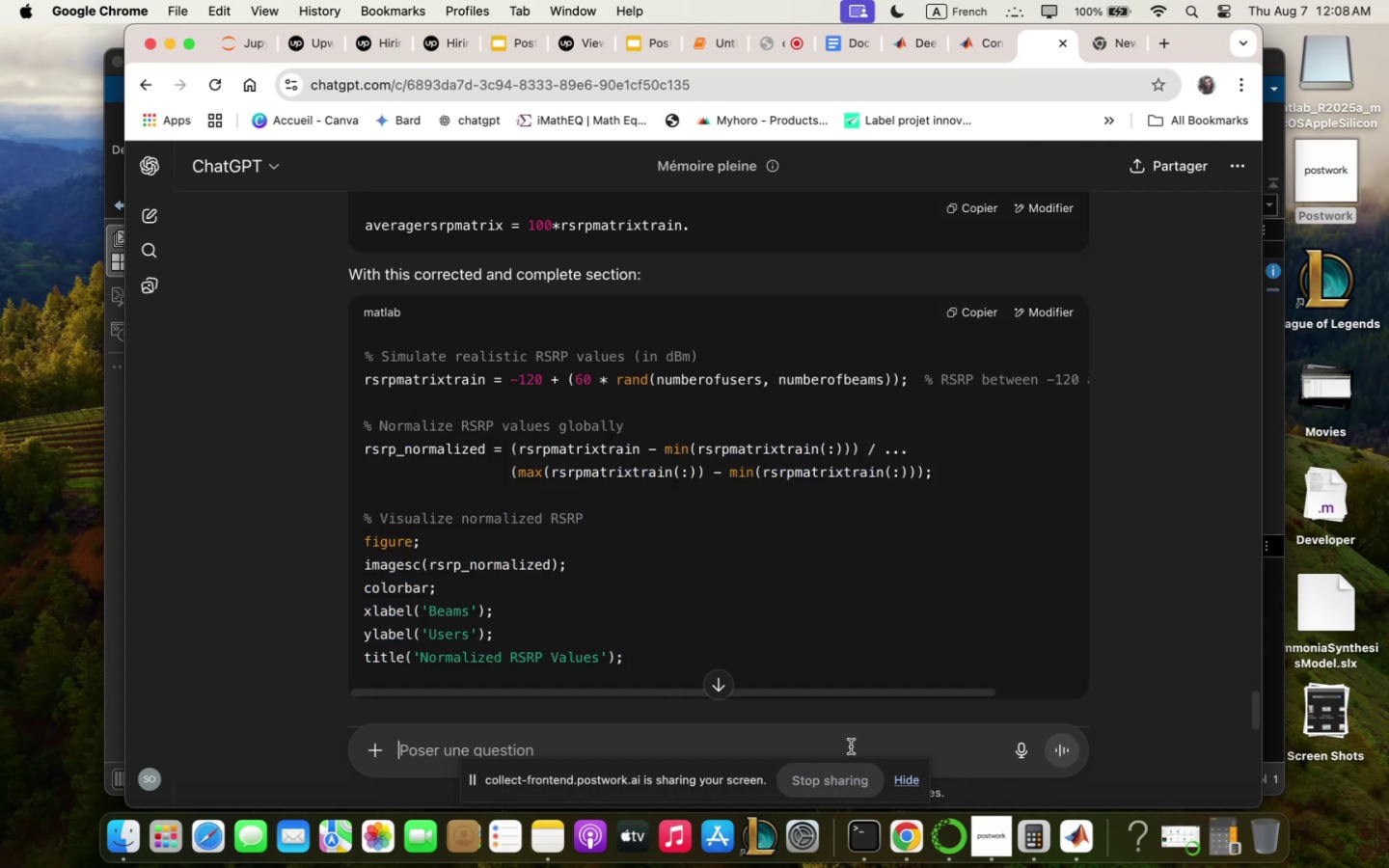 
type(qnd for rotqtion qngler )
key(Backspace)
key(Backspace)
type( M)
 